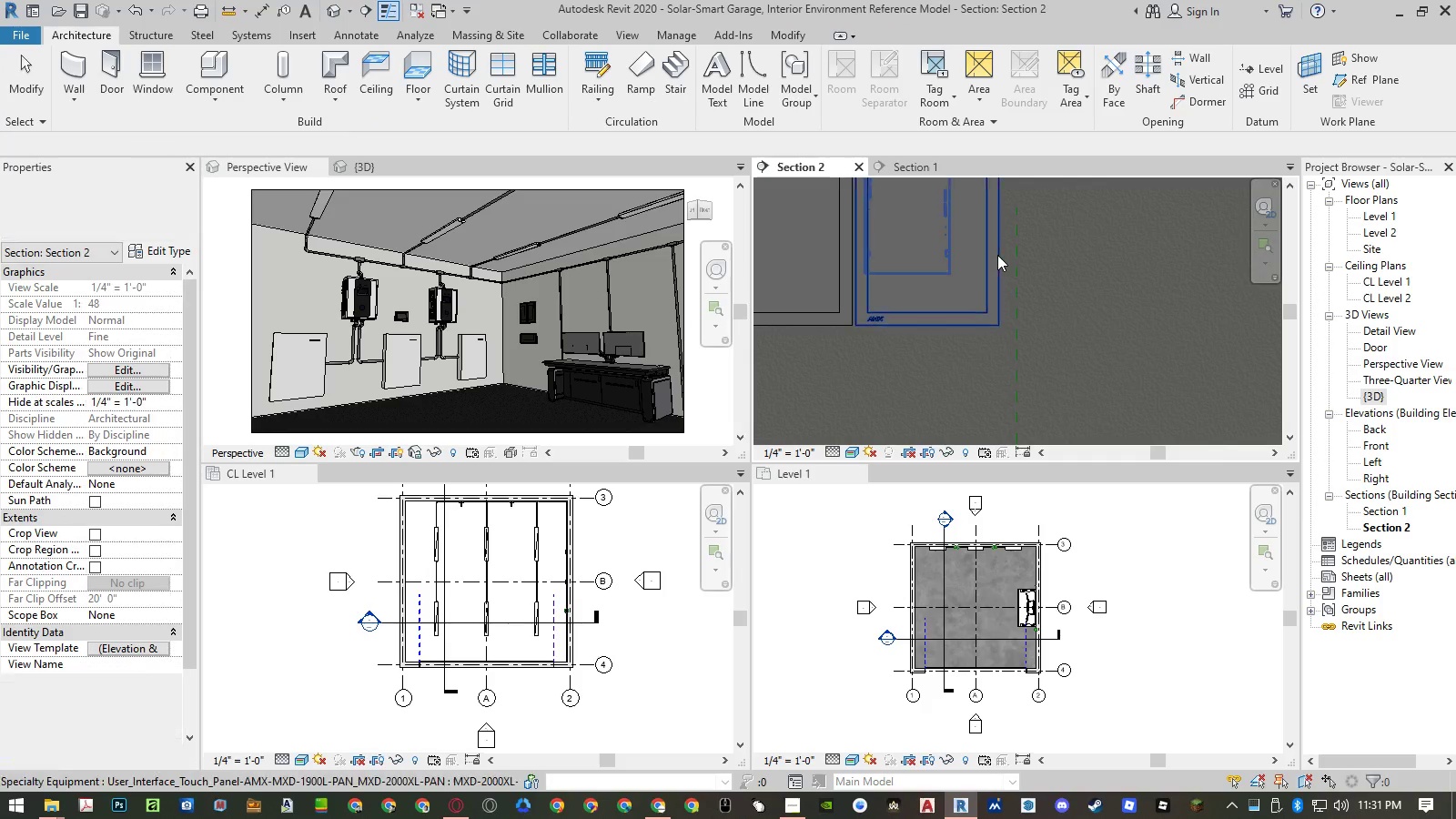 
key(Escape)
 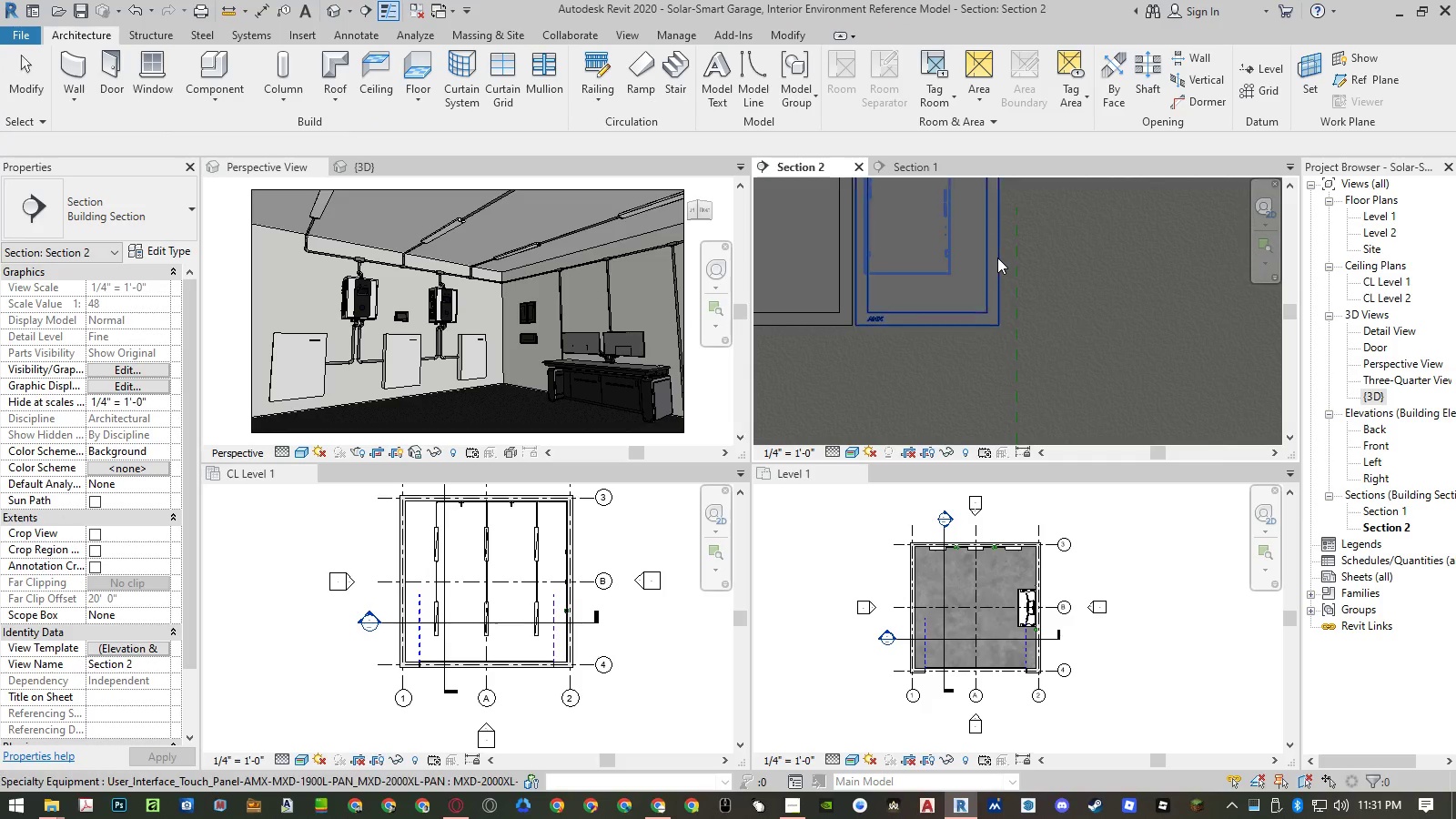 
left_click([997, 258])
 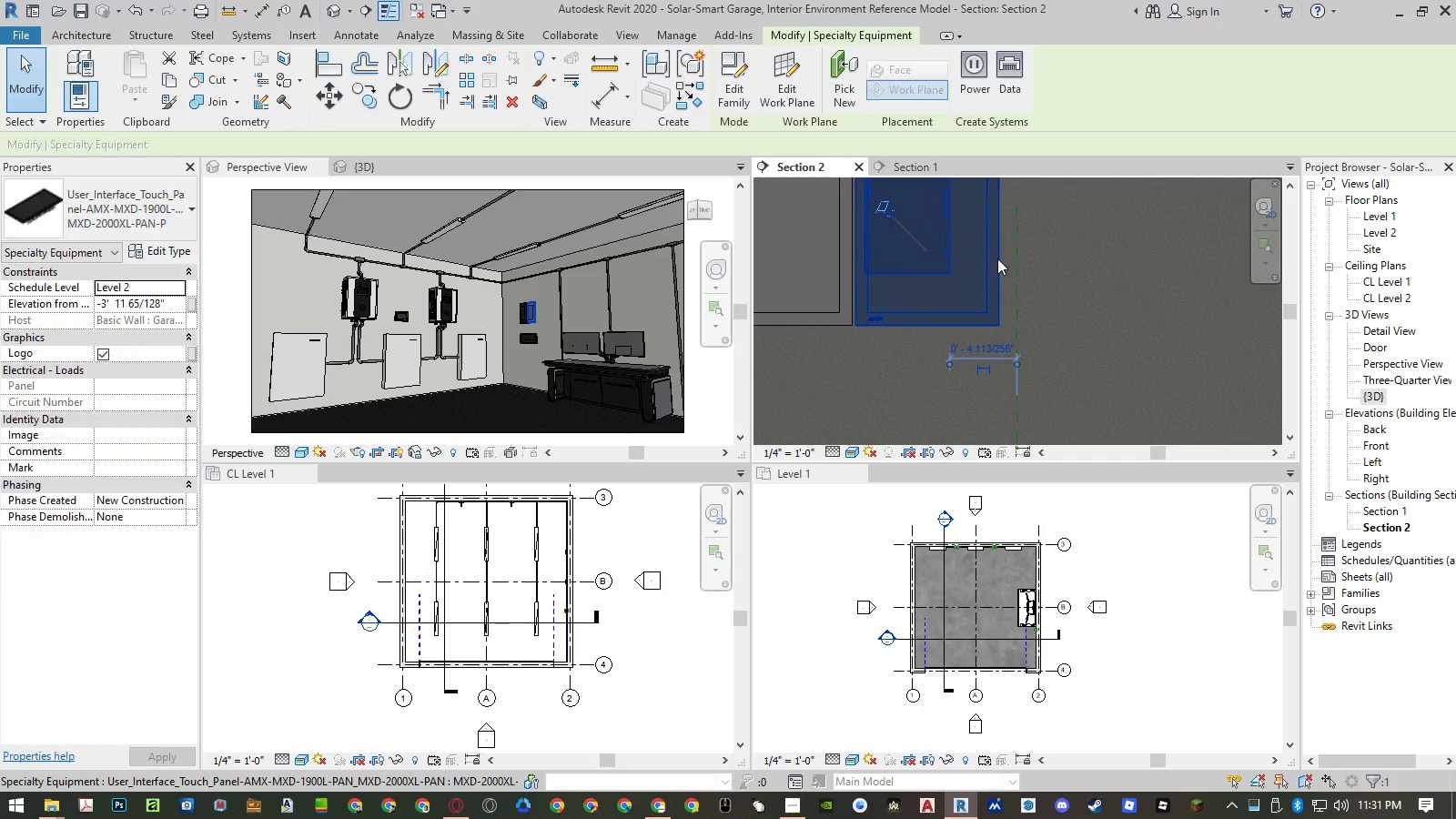 
type(mv)
 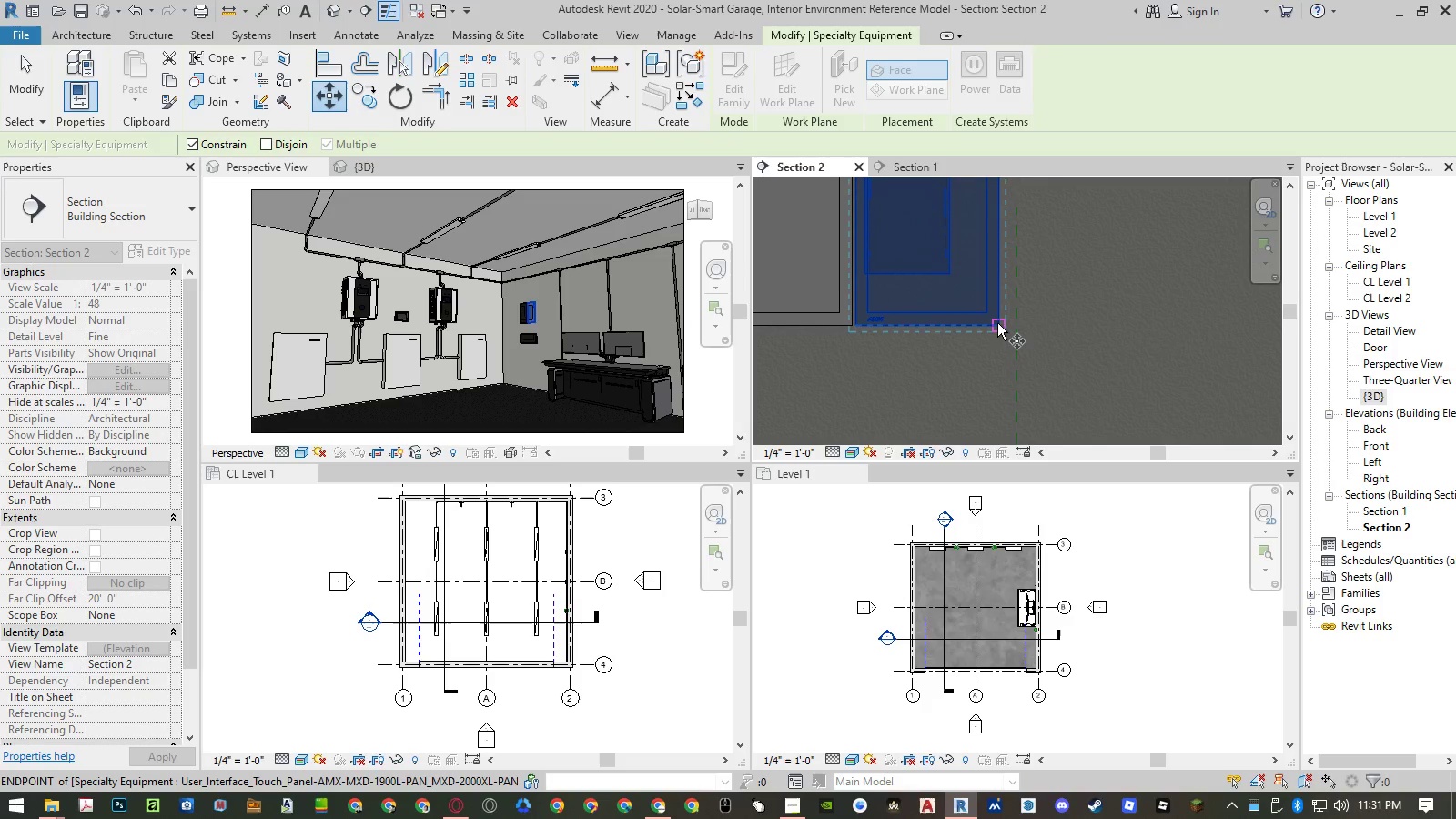 
left_click([998, 324])
 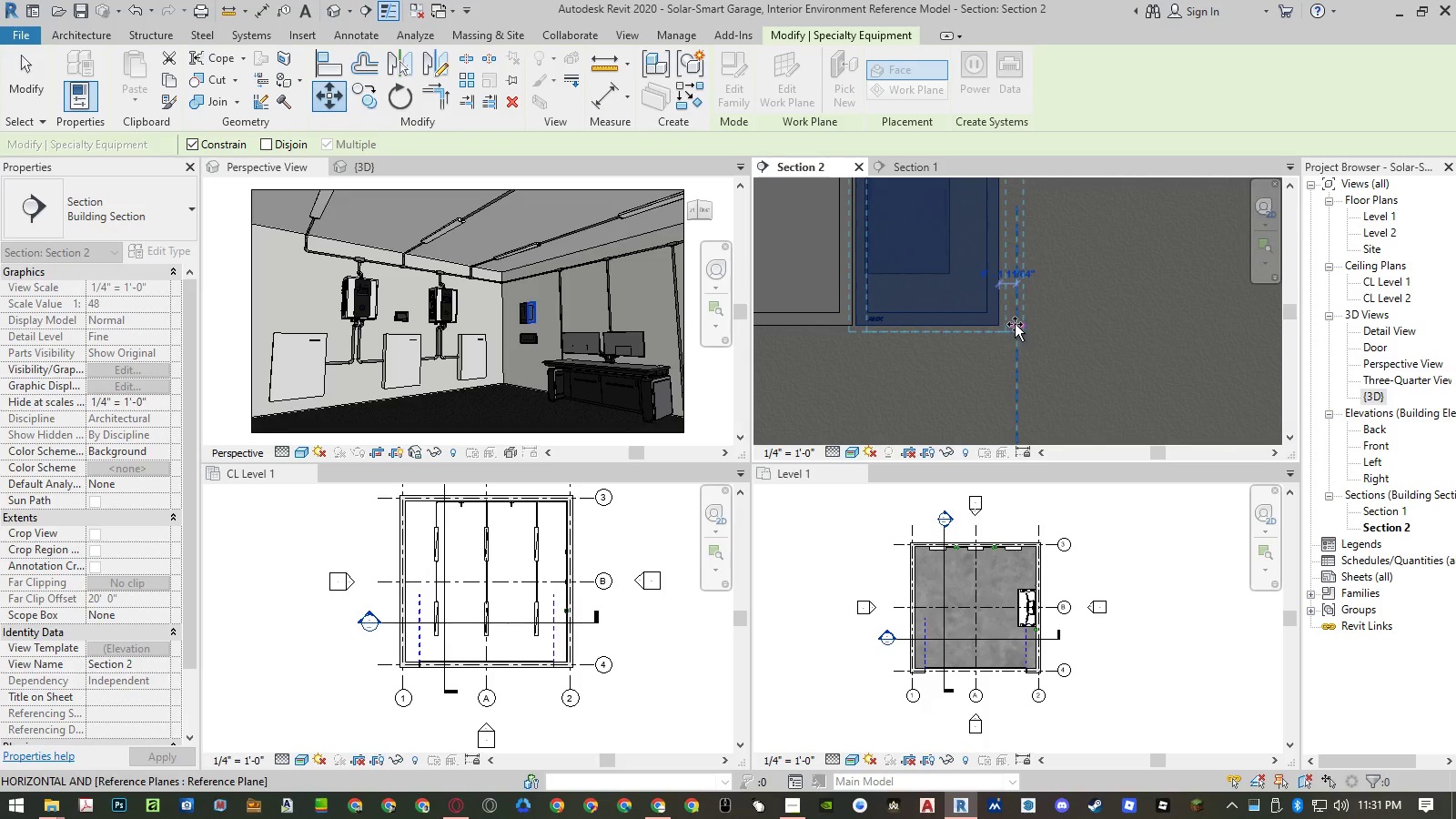 
left_click([1015, 324])
 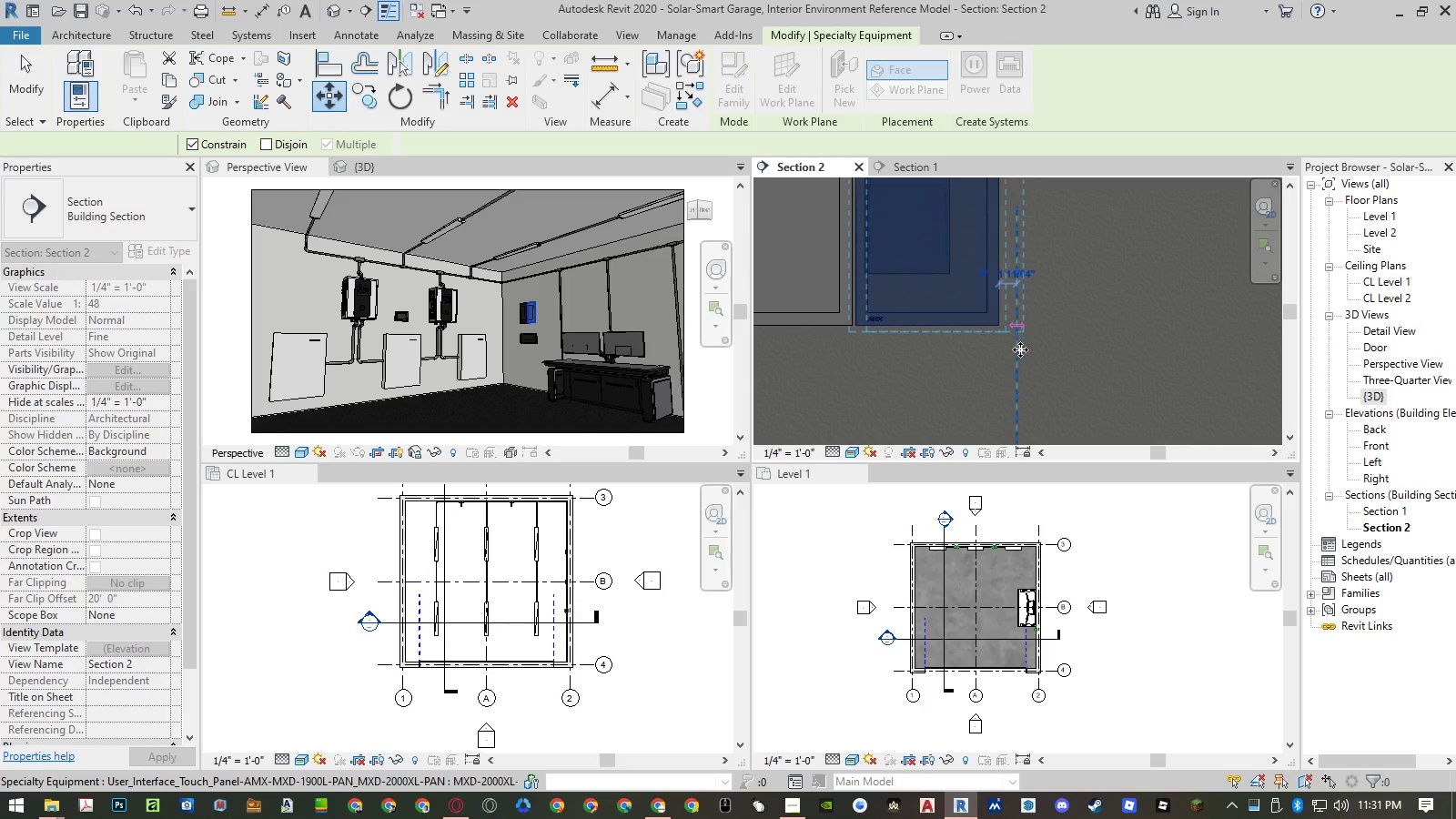 
key(Escape)
 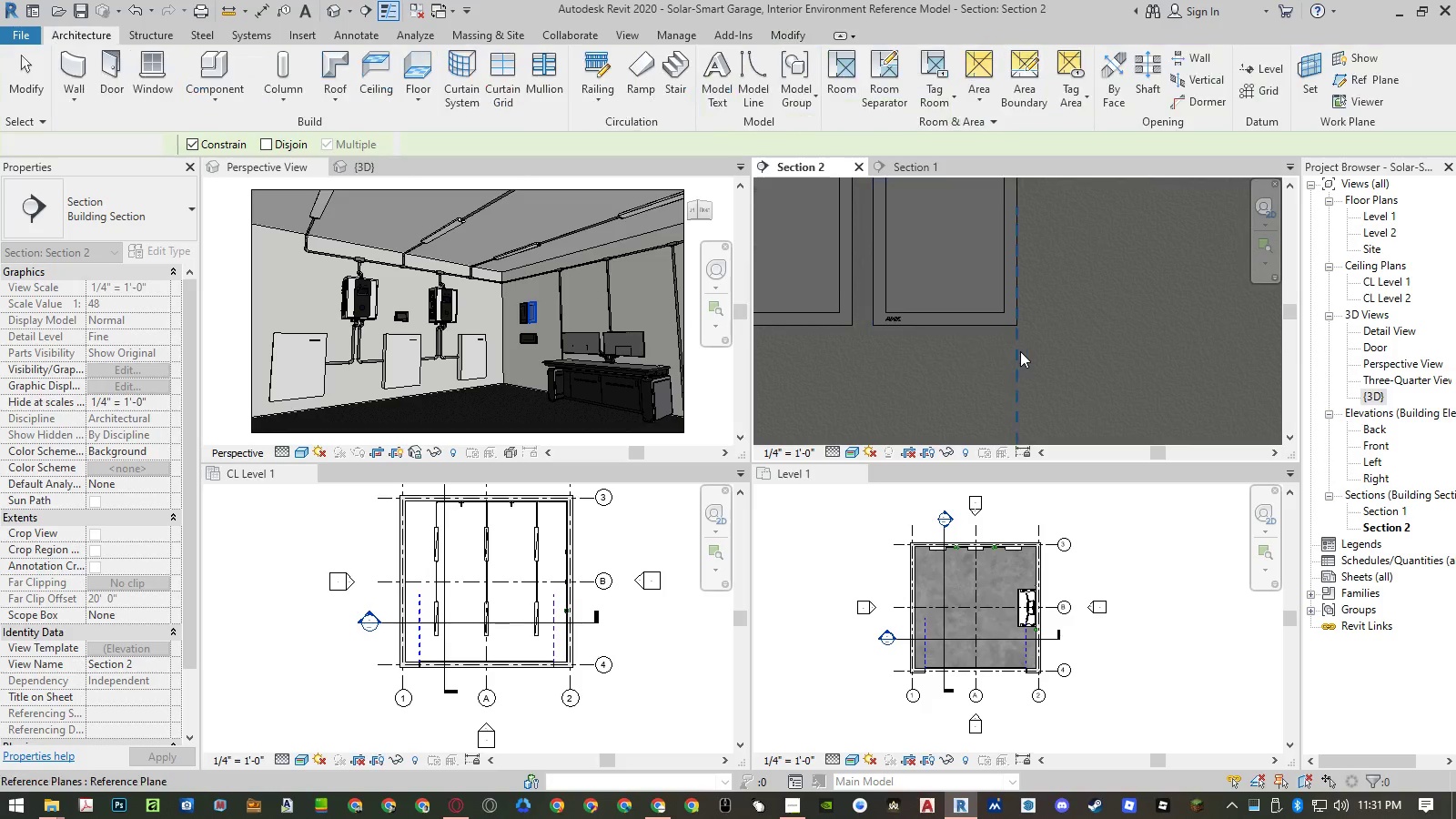 
key(Escape)
 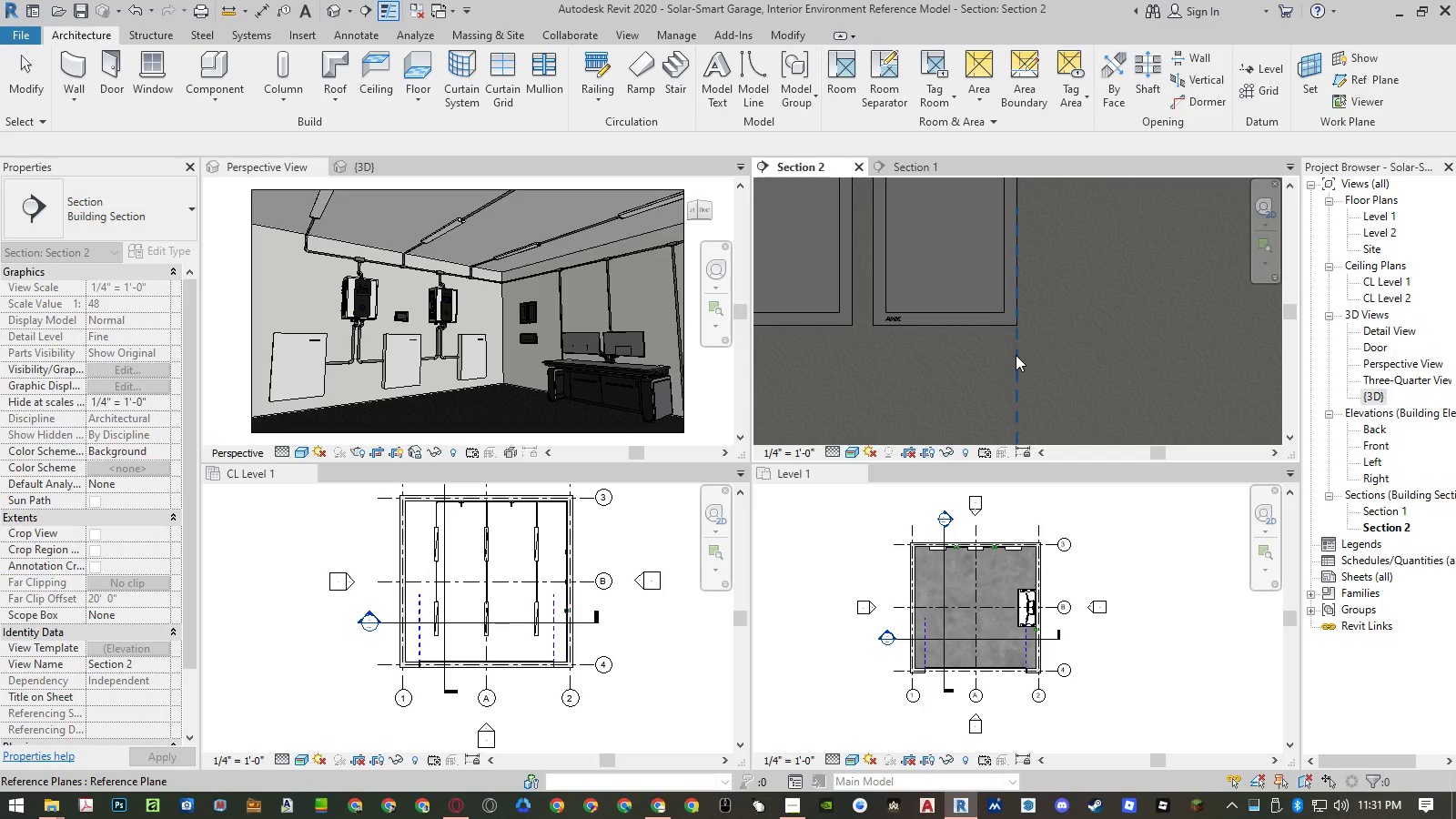 
left_click([1016, 355])
 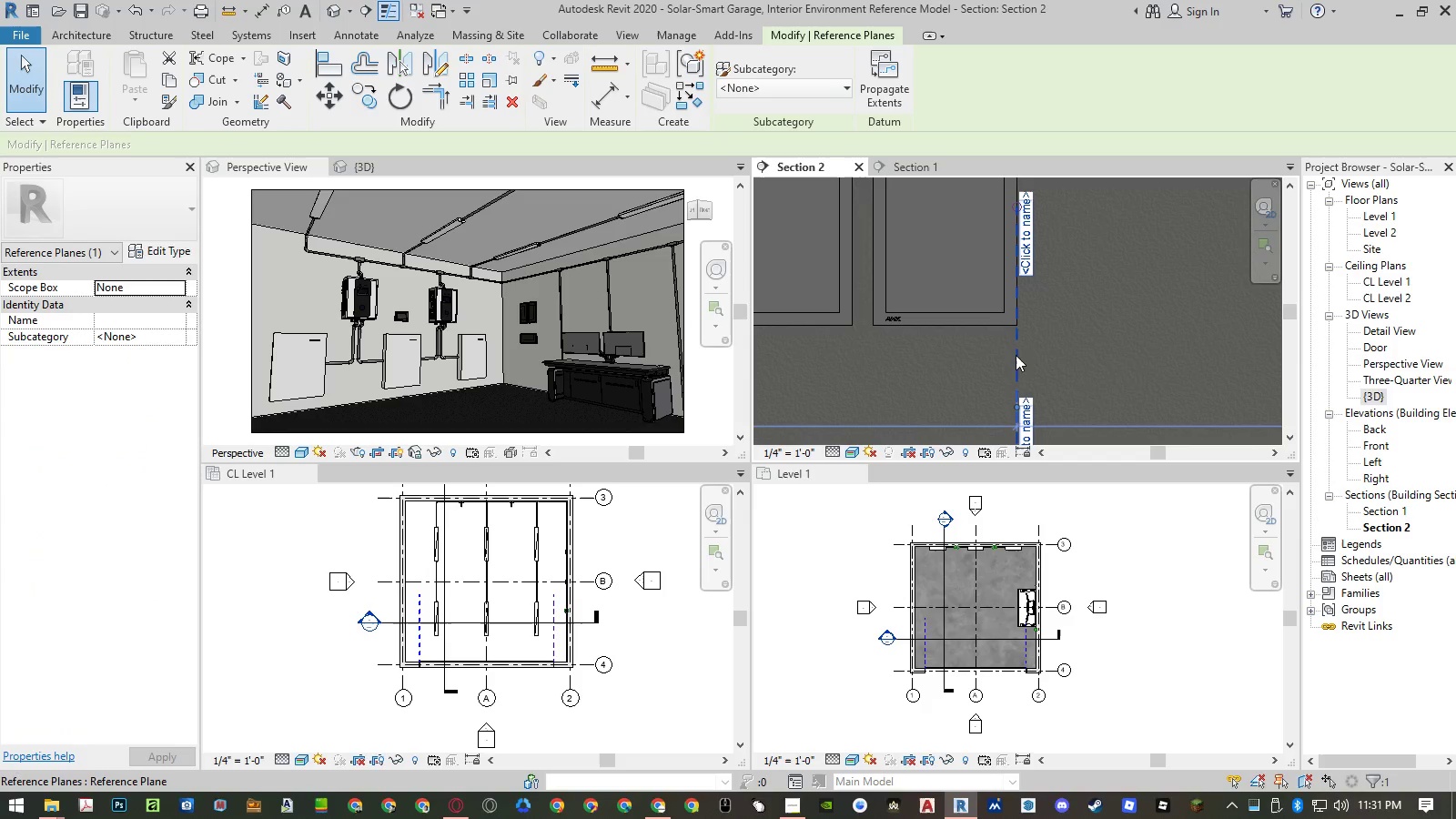 
key(Delete)
 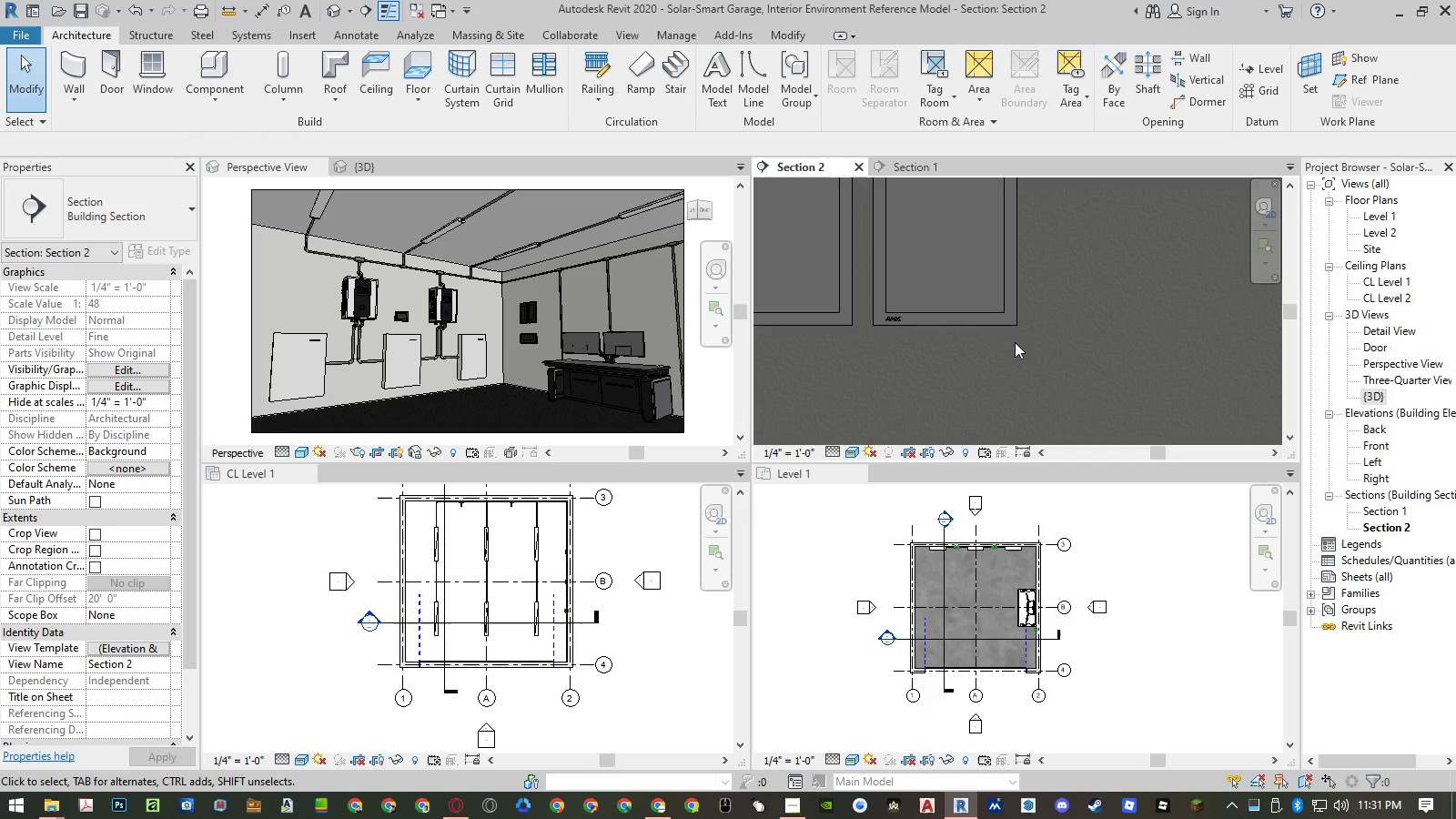 
scroll: coordinate [1015, 327], scroll_direction: down, amount: 5.0
 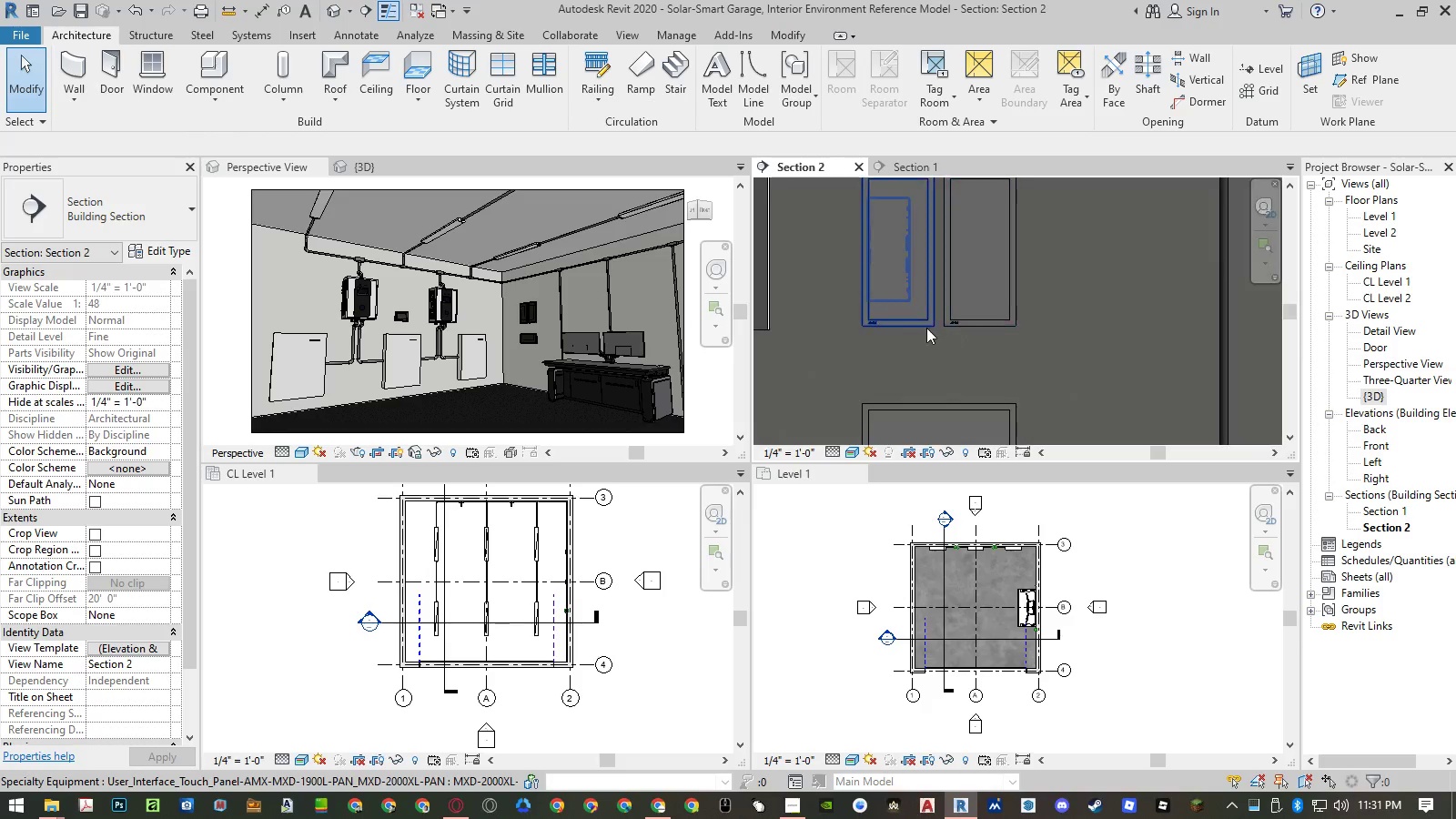 
scroll: coordinate [930, 323], scroll_direction: up, amount: 5.0
 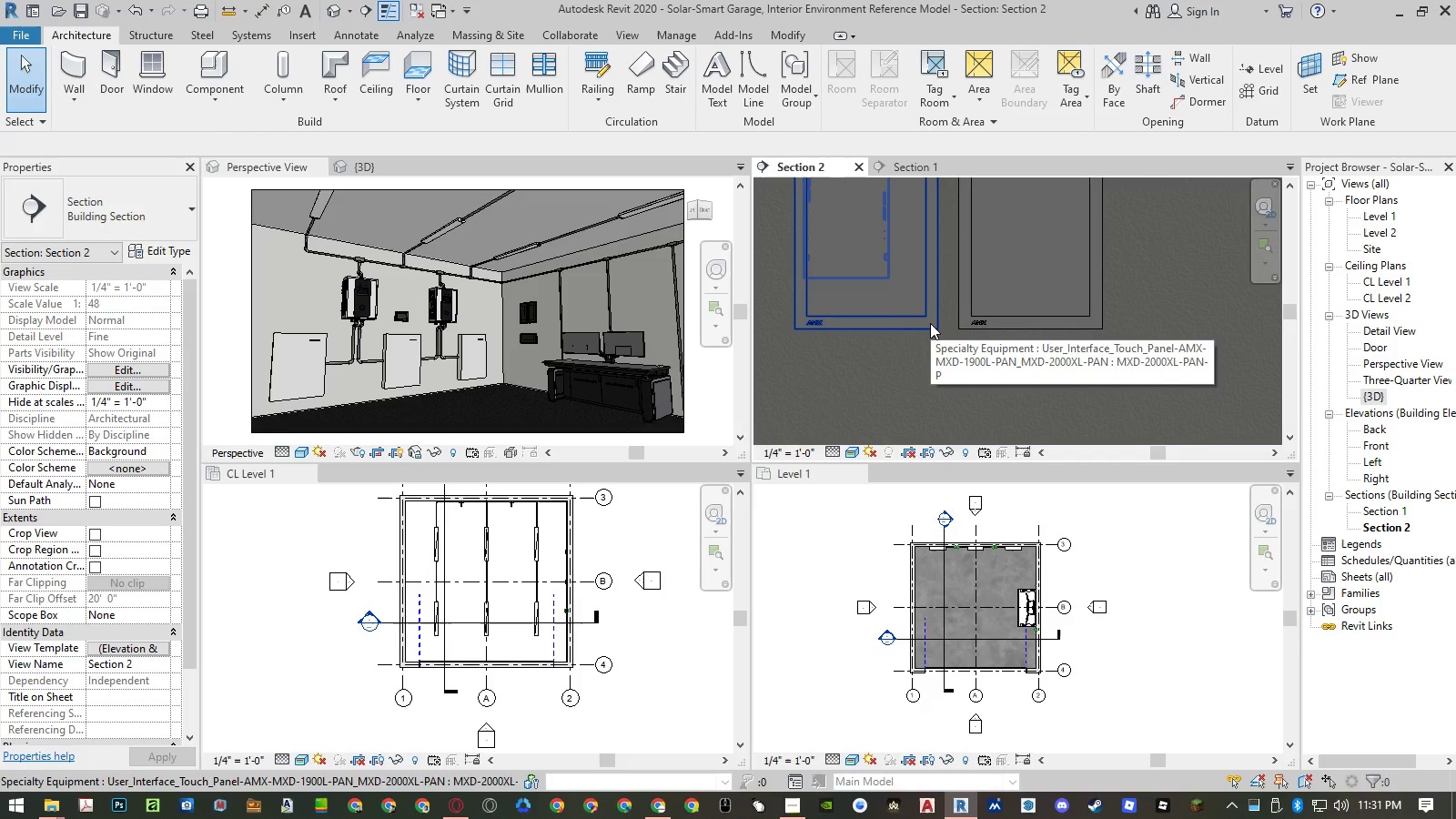 
type(rp)
 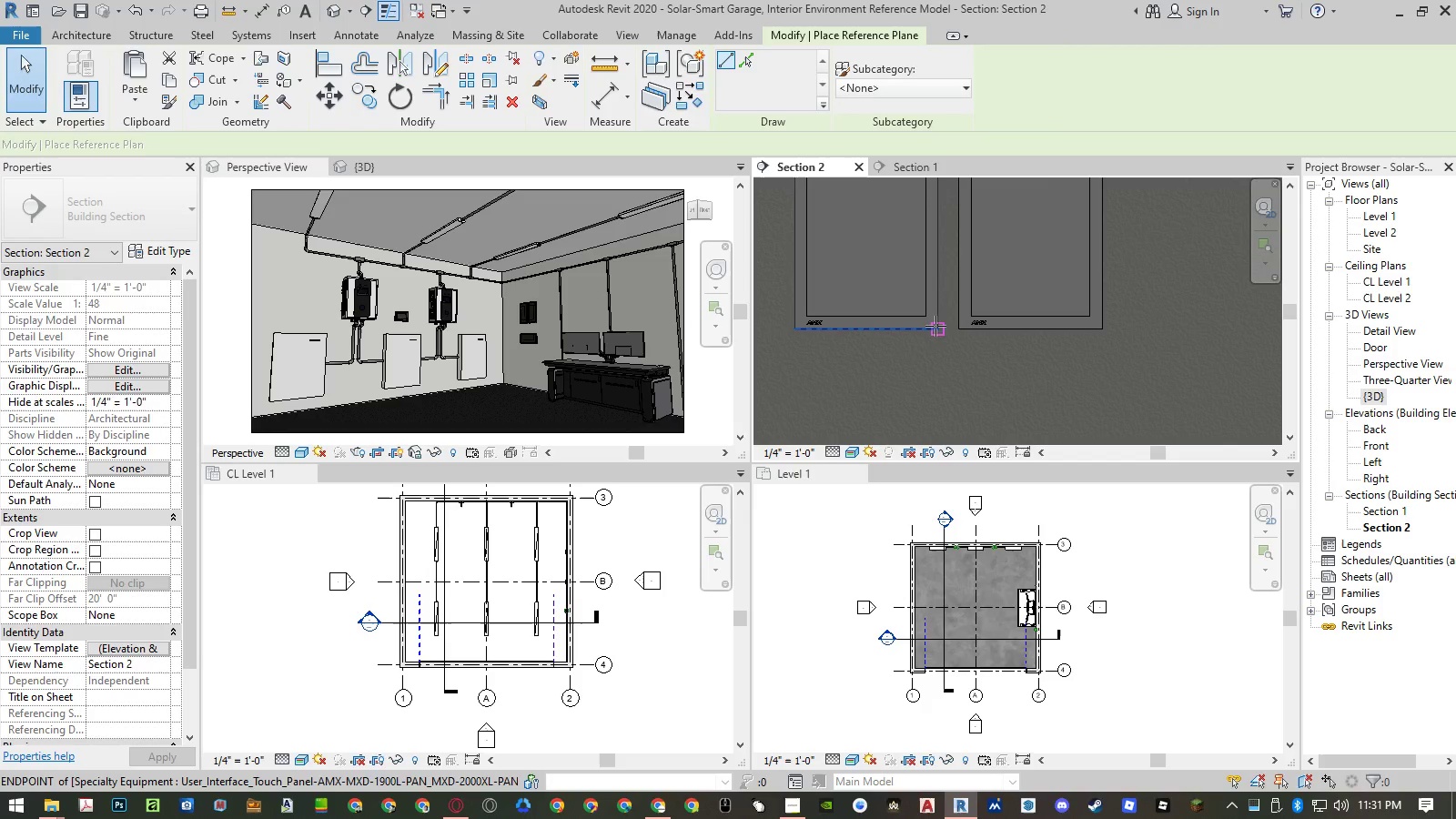 
left_click([937, 327])
 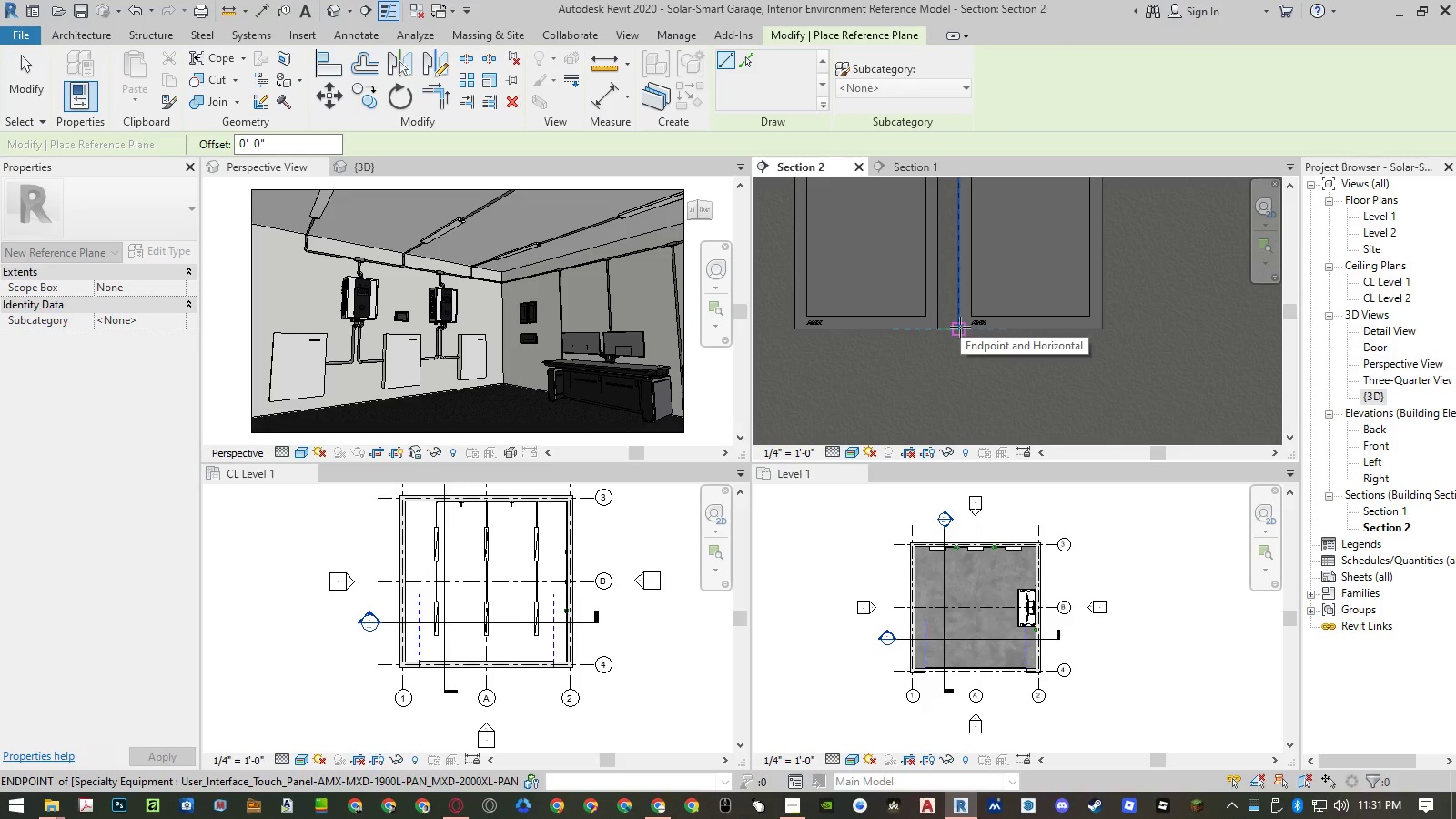 
key(Escape)
 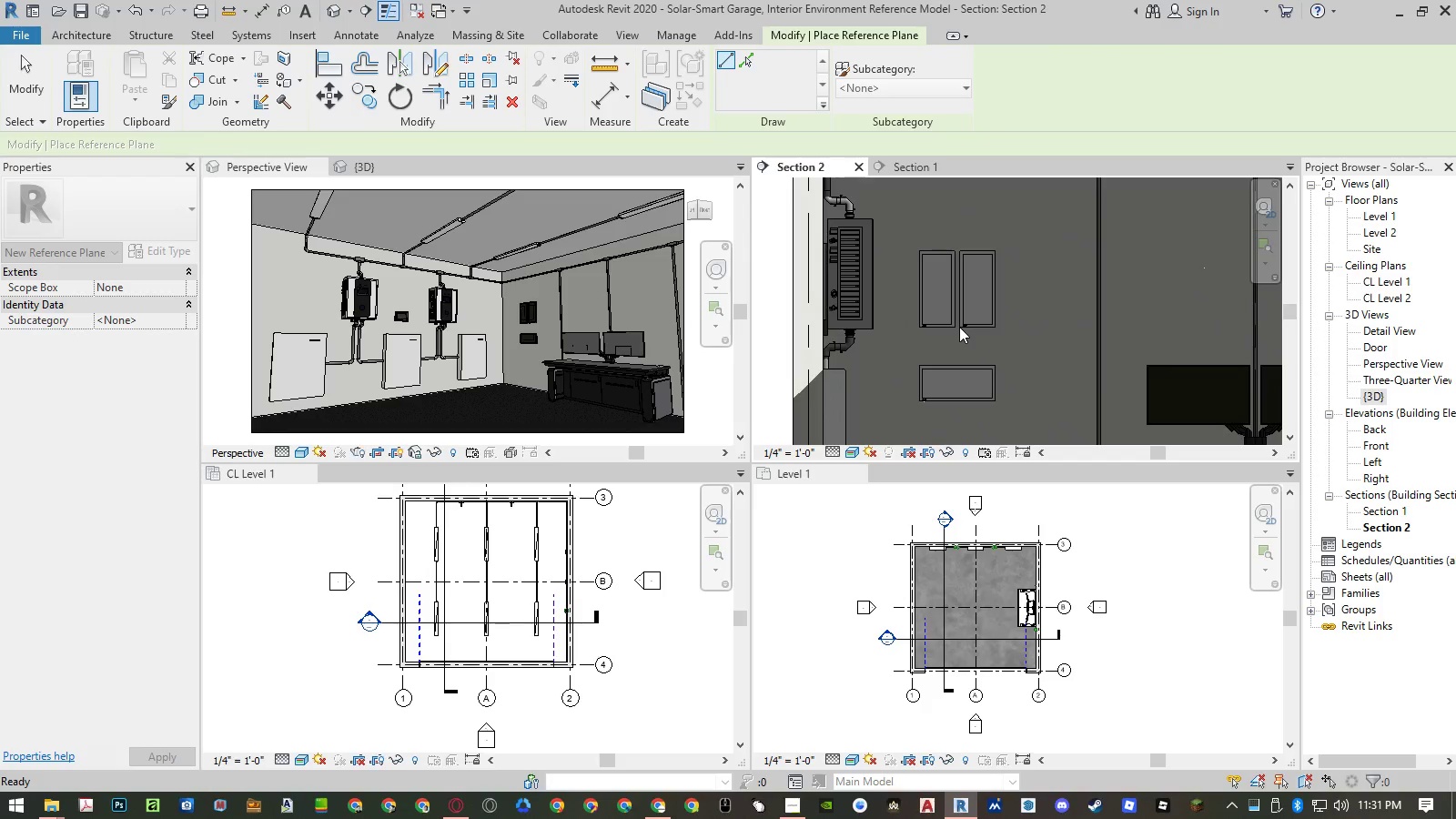 
scroll: coordinate [960, 327], scroll_direction: down, amount: 10.0
 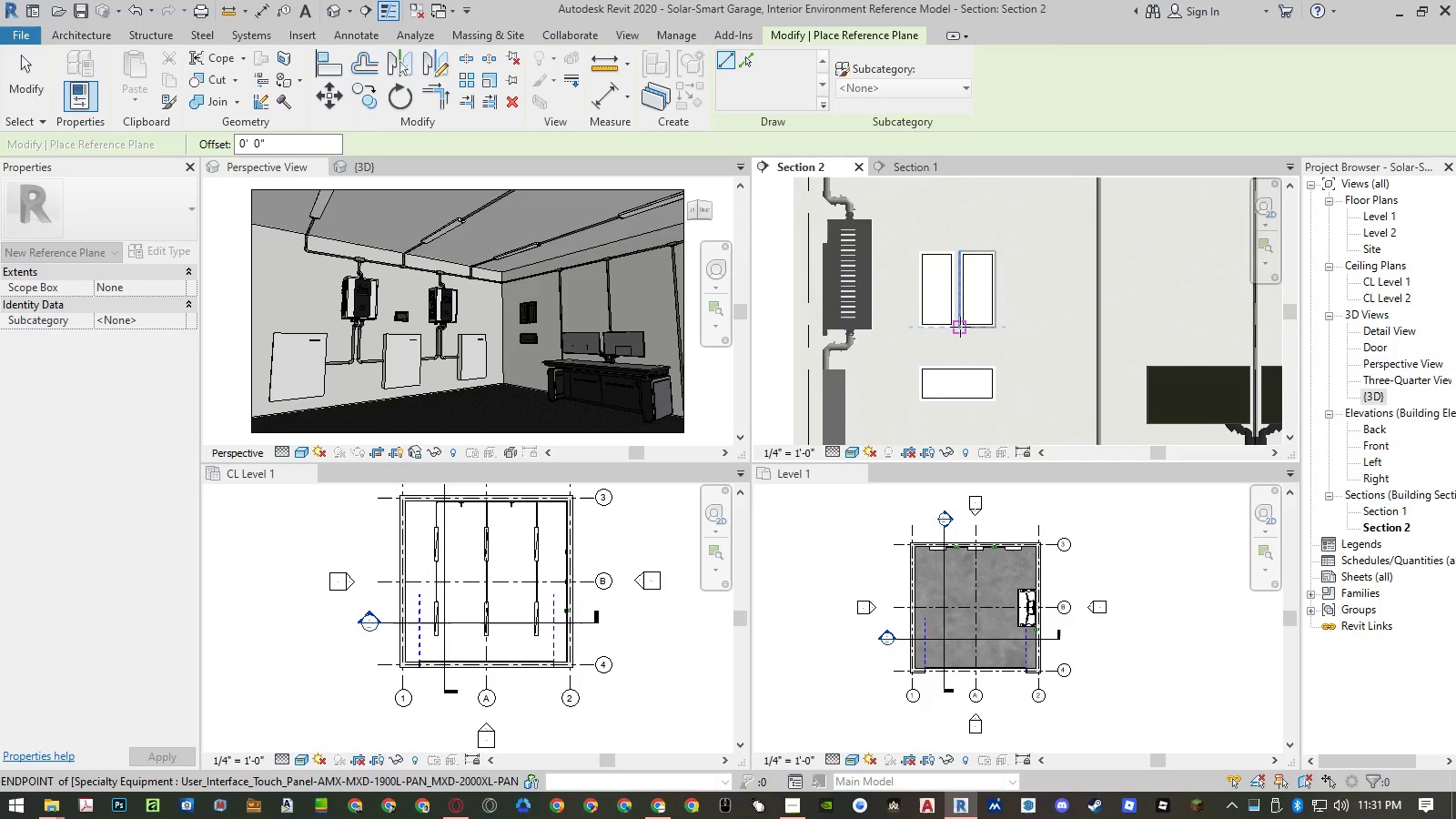 
key(Escape)
type(li)
 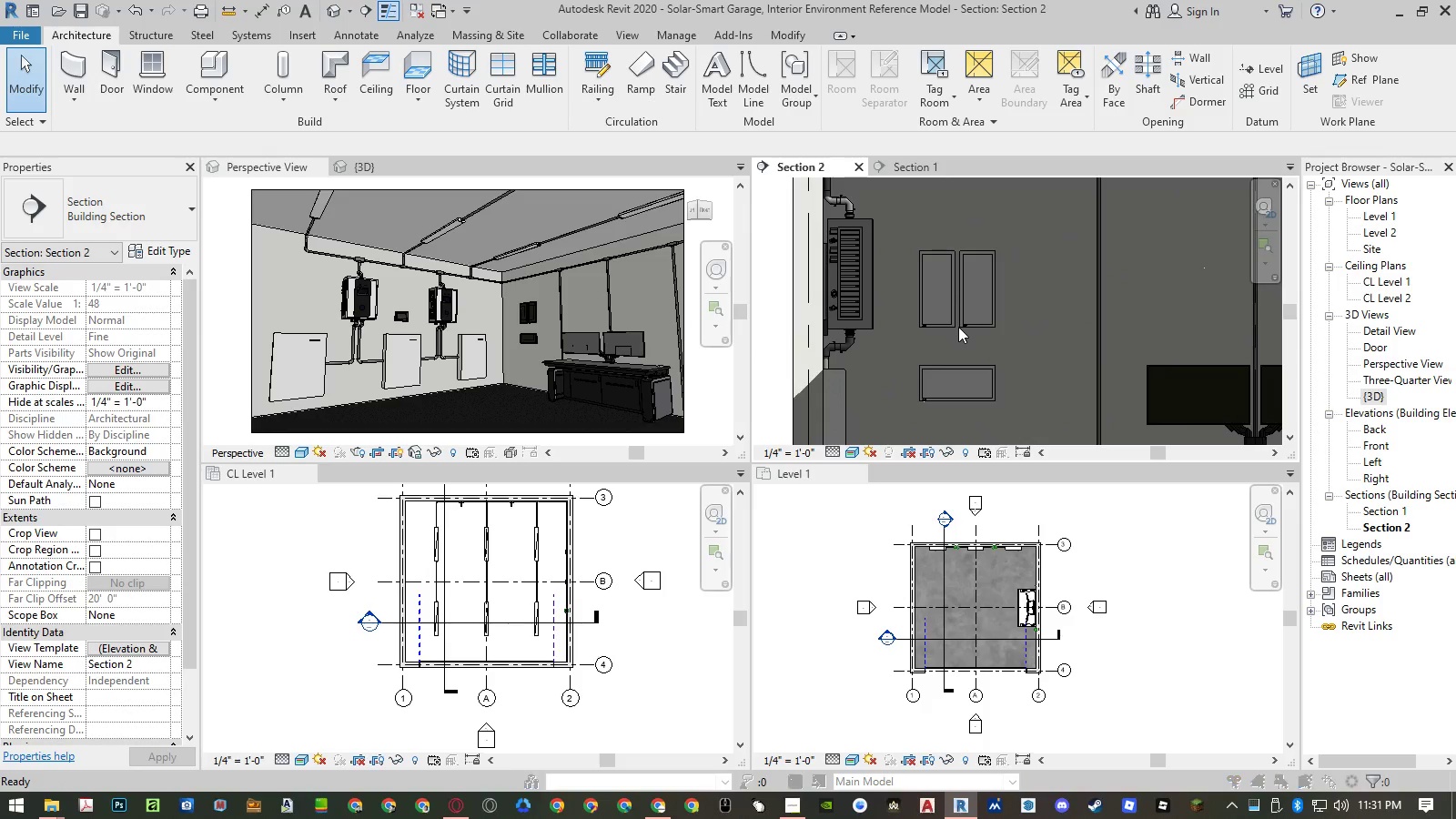 
scroll: coordinate [679, 511], scroll_direction: up, amount: 9.0
 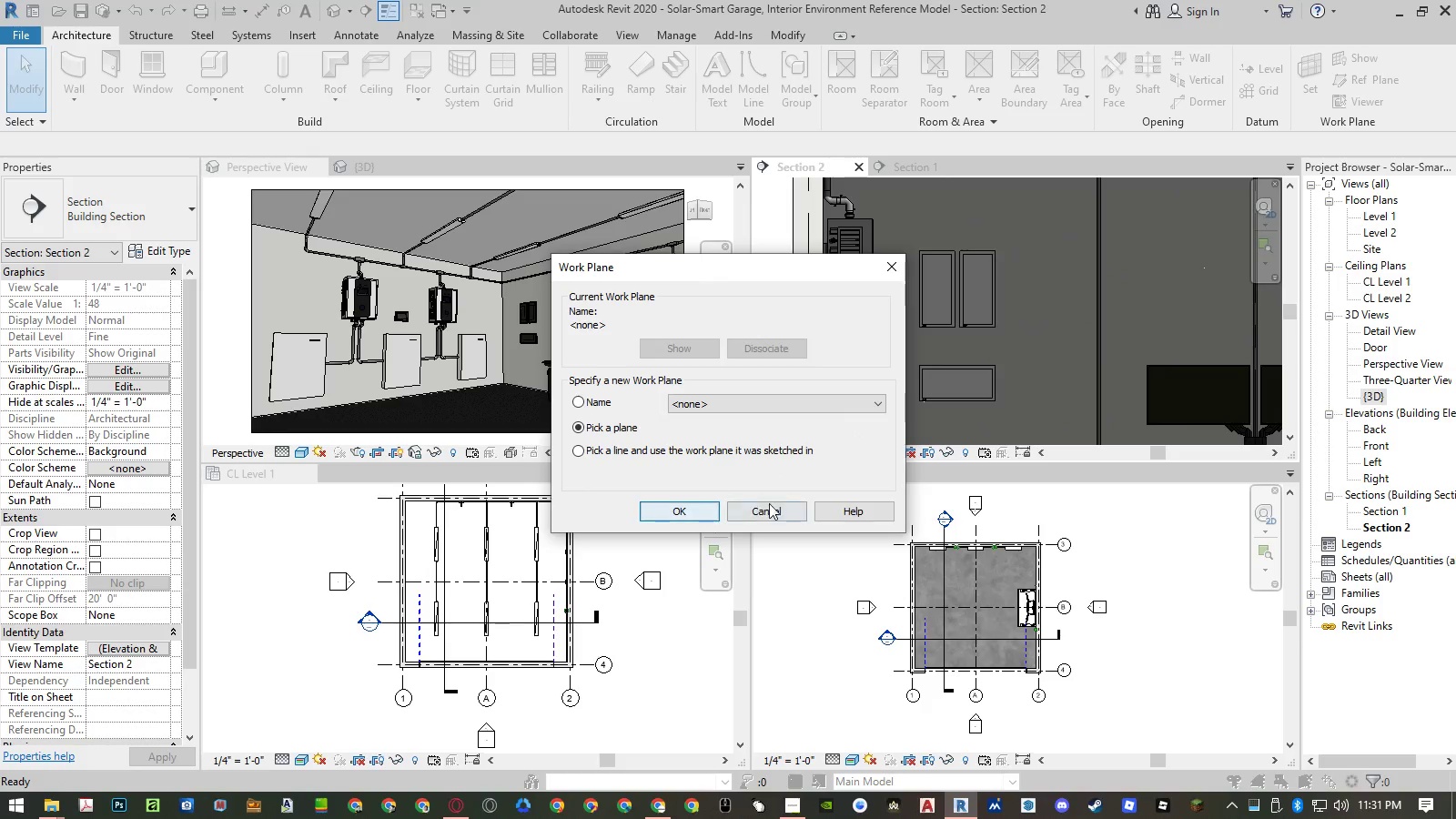 
left_click([777, 504])
 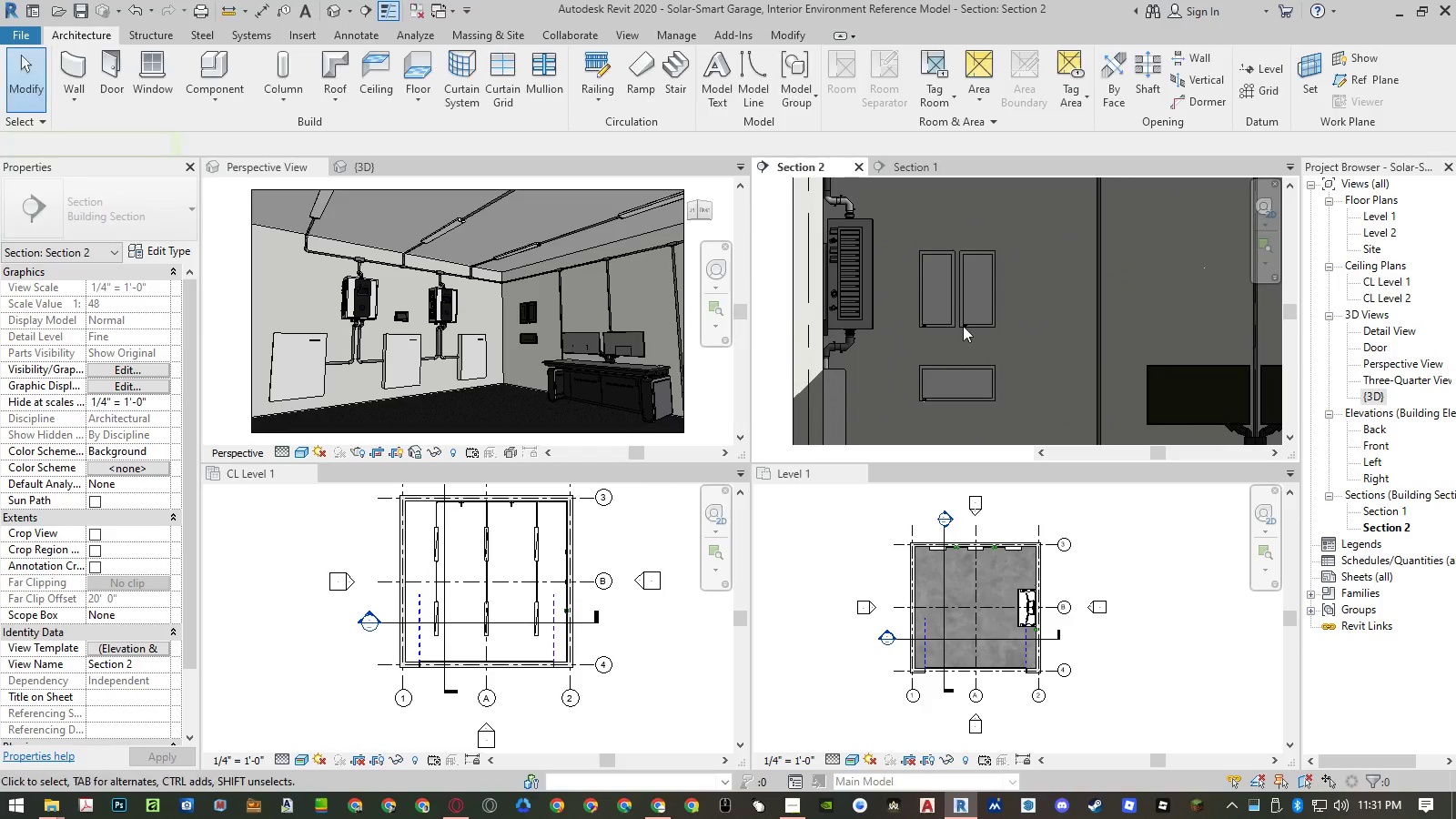 
key(D)
 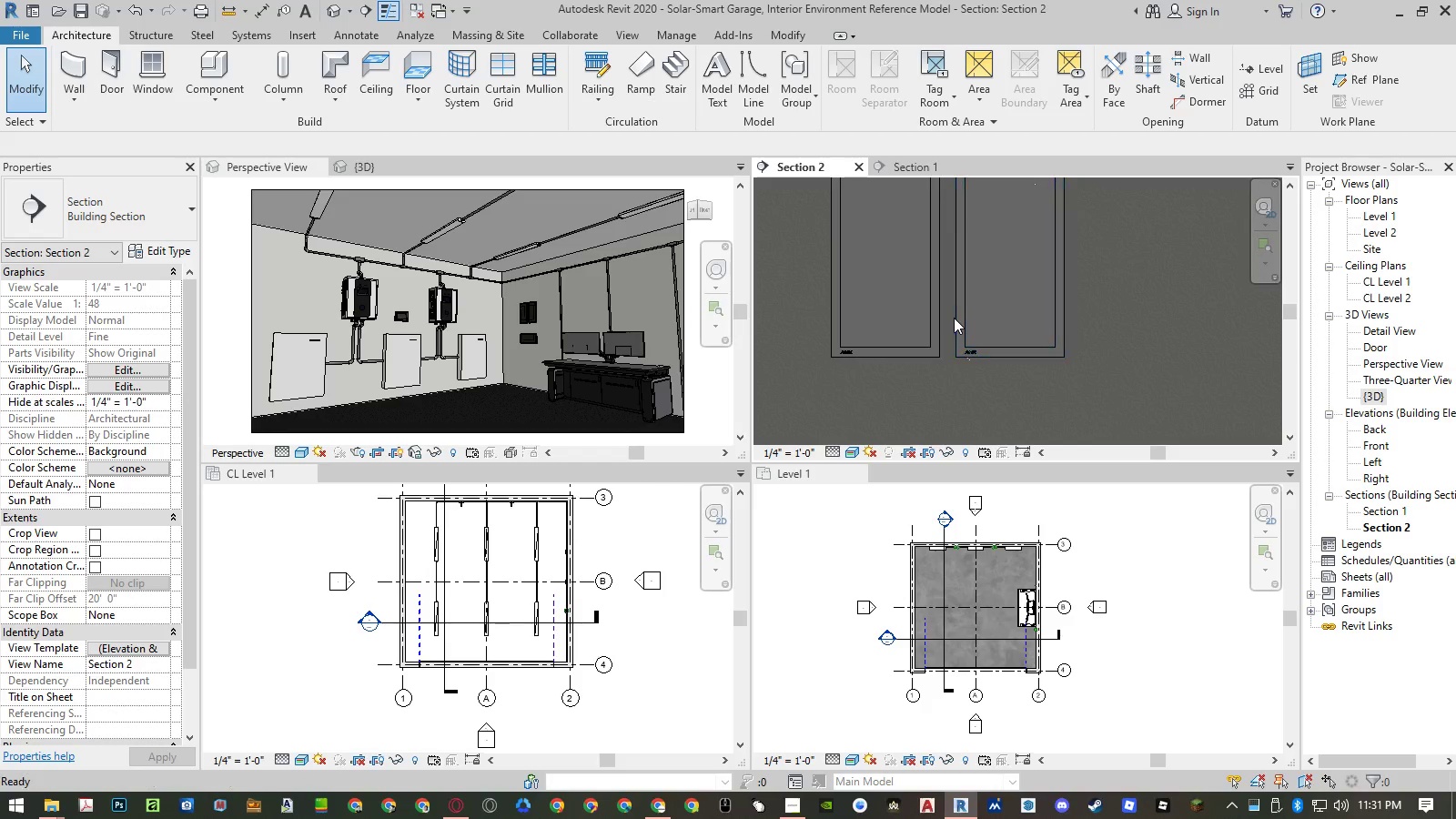 
scroll: coordinate [954, 318], scroll_direction: up, amount: 8.0
 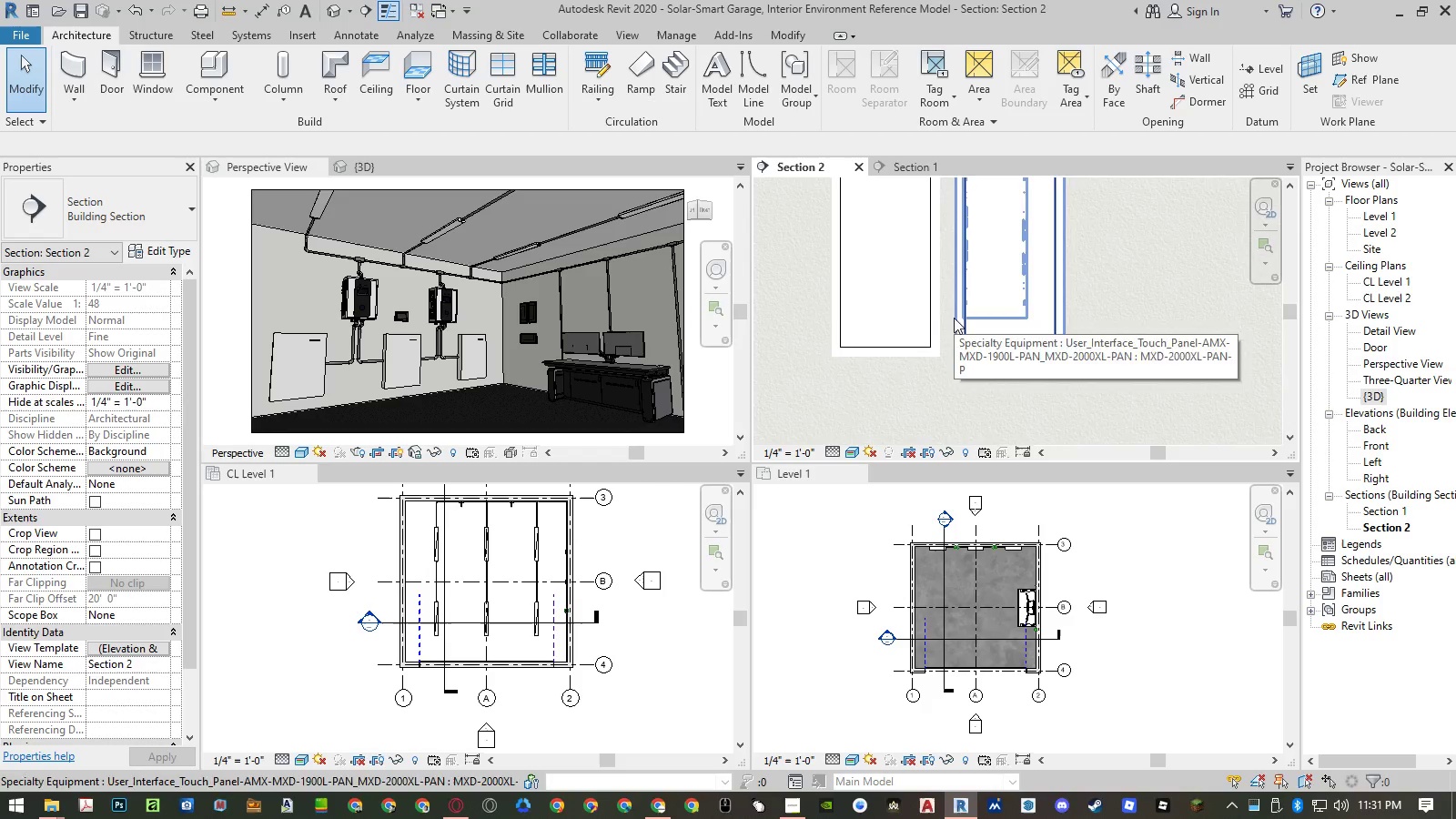 
key(I)
 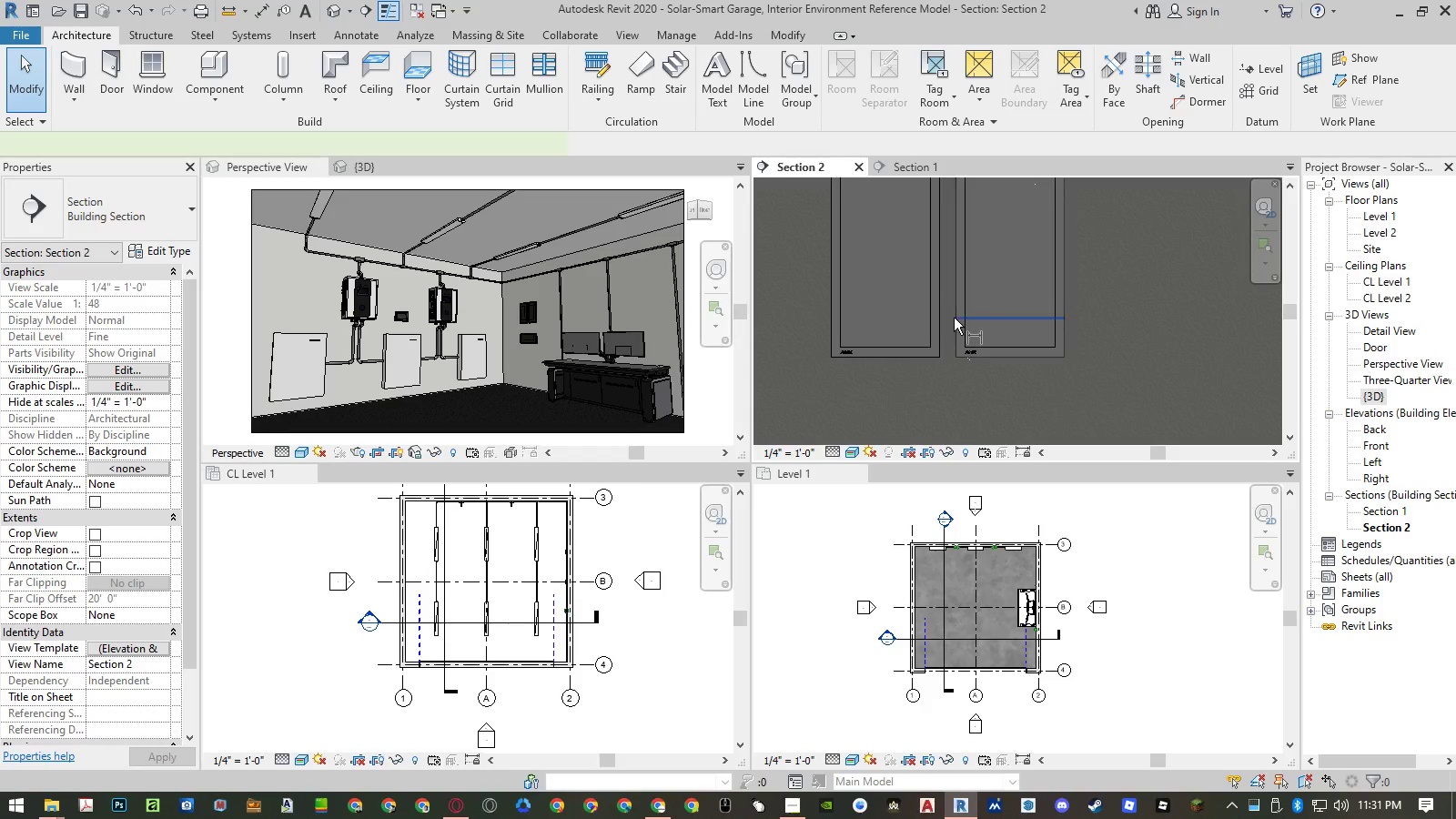 
hold_key(key=M, duration=10.67)
 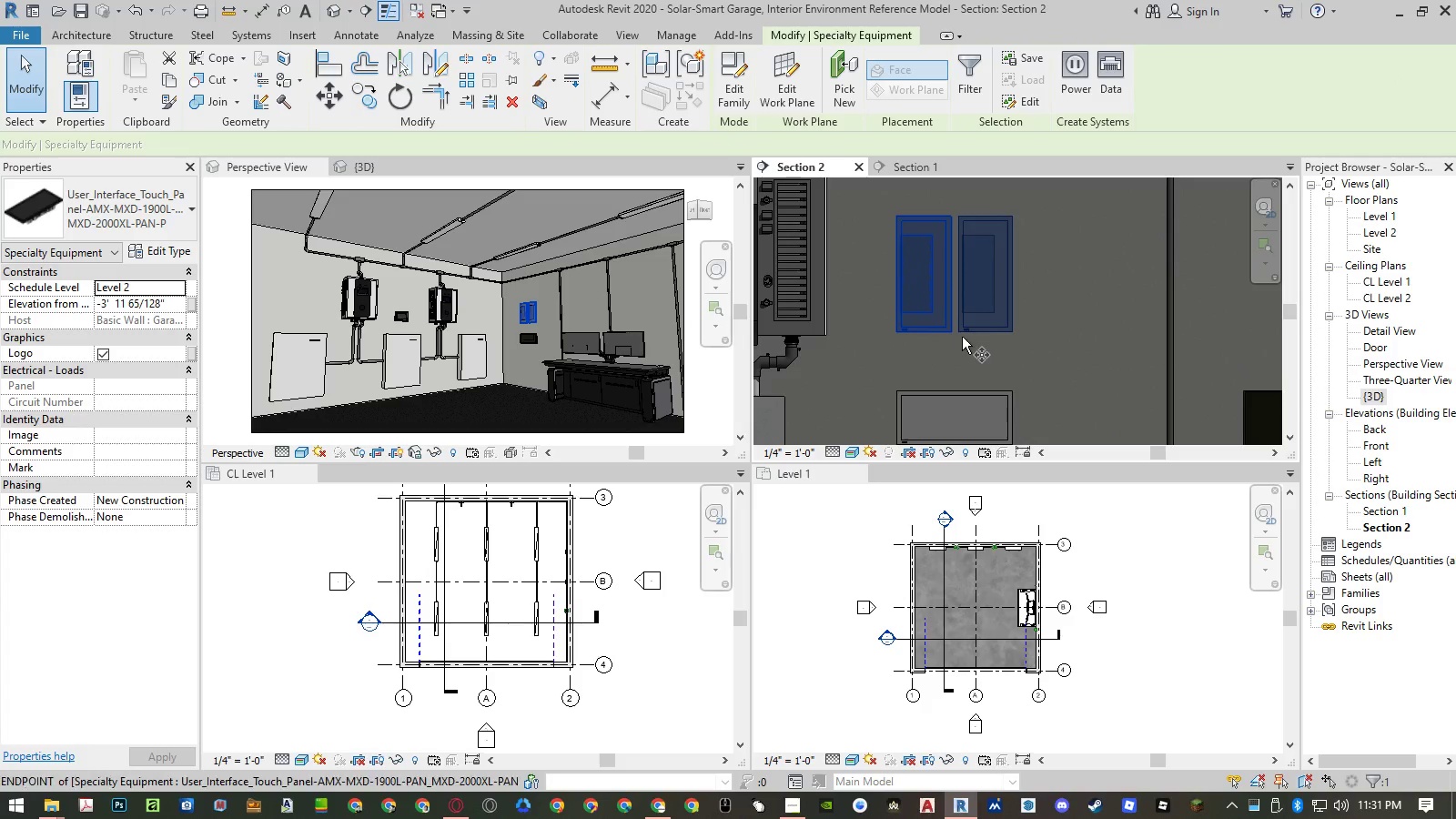 
left_click([955, 344])
 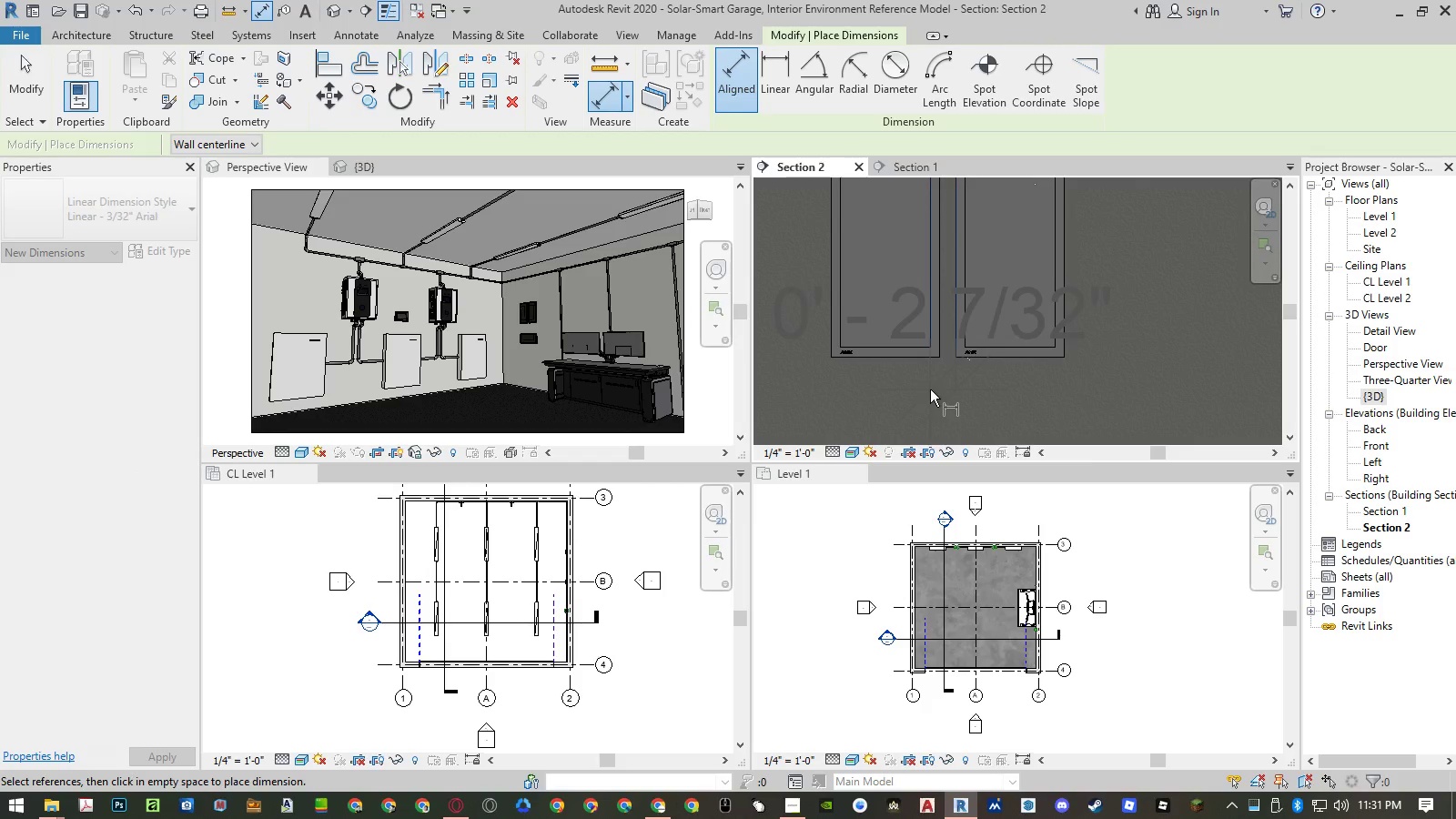 
key(Escape)
 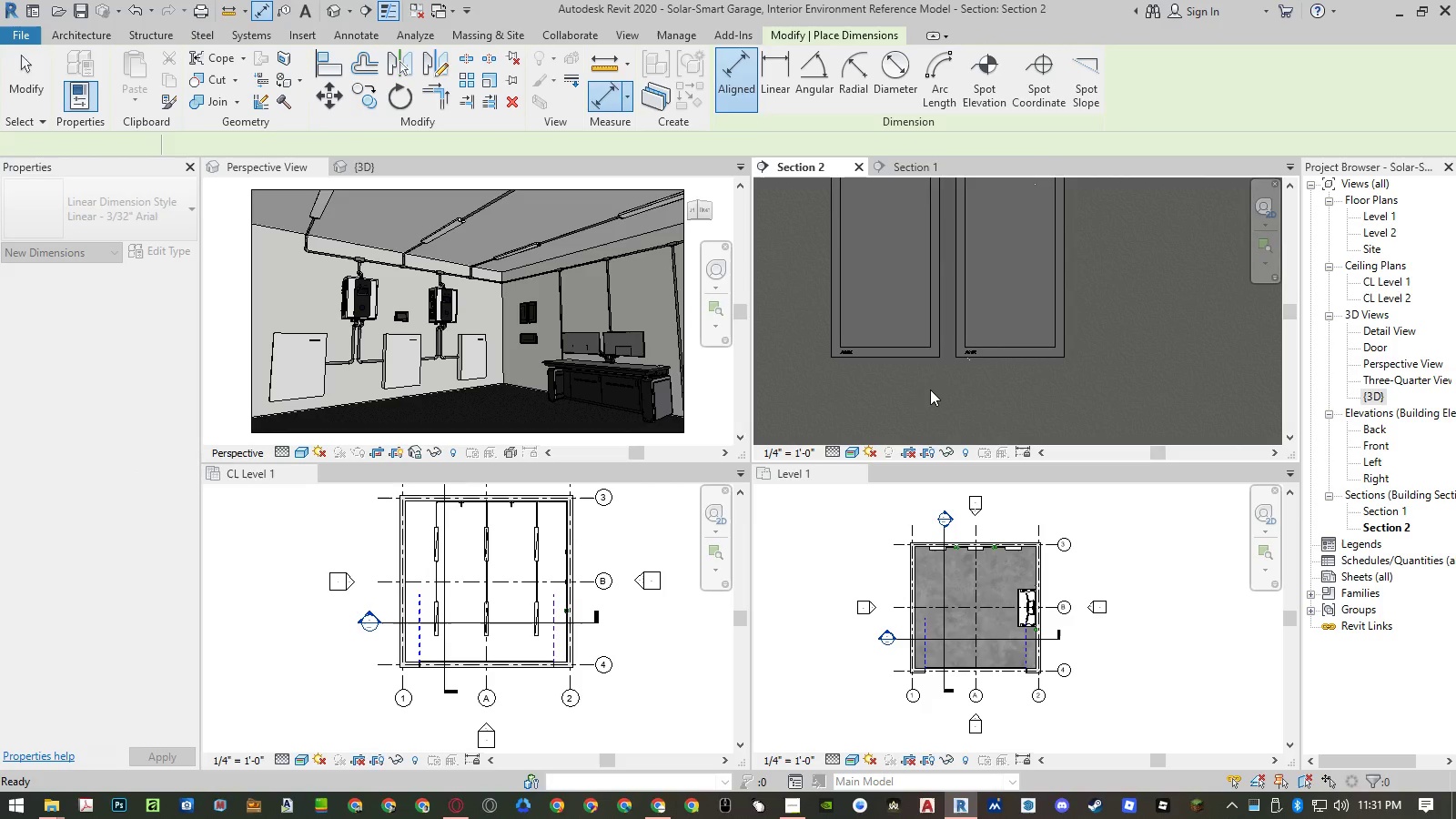 
key(Escape)
 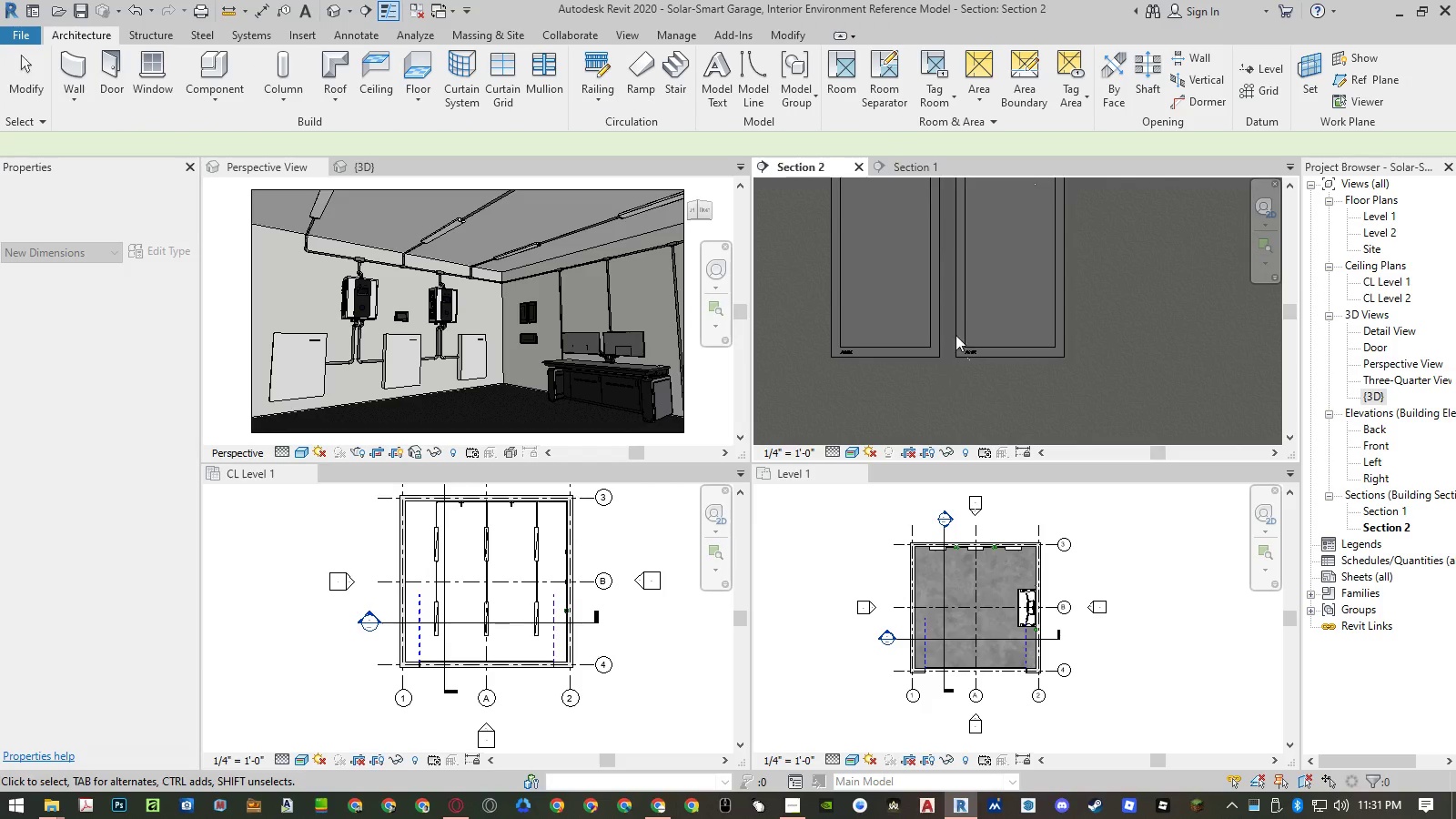 
scroll: coordinate [962, 308], scroll_direction: down, amount: 5.0
 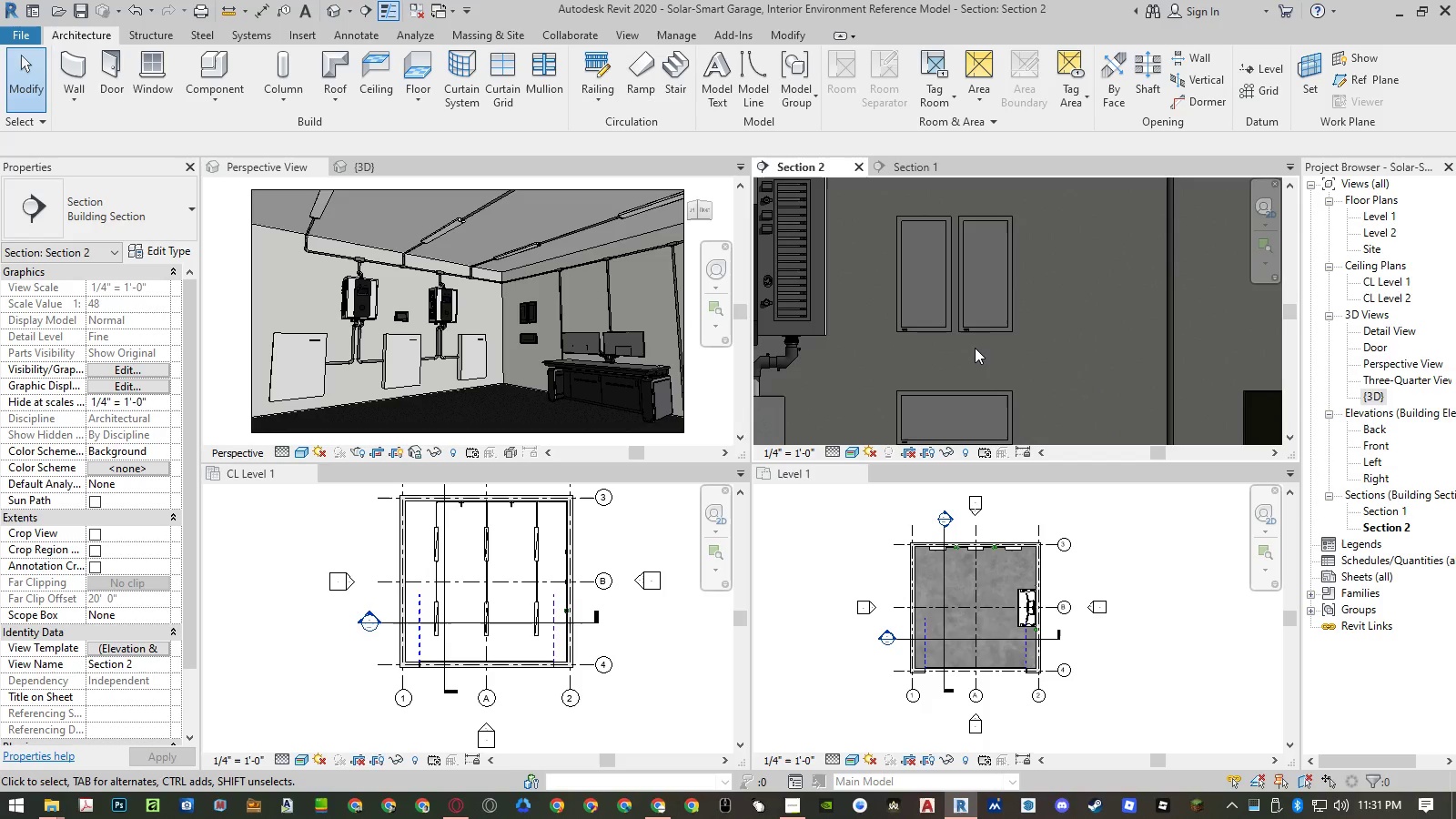 
left_click([975, 329])
 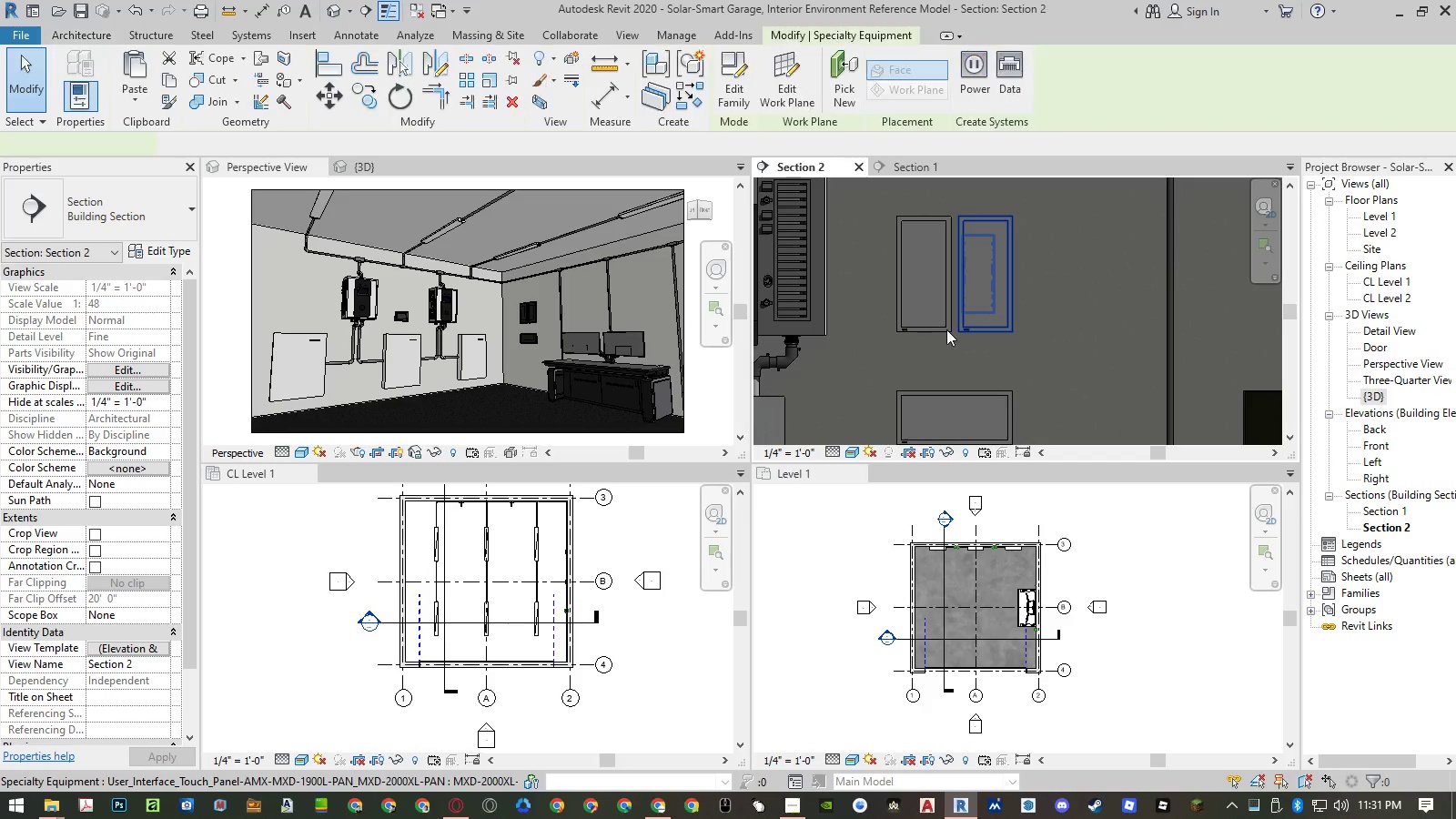 
hold_key(key=ControlLeft, duration=0.55)
left_click([943, 329])
 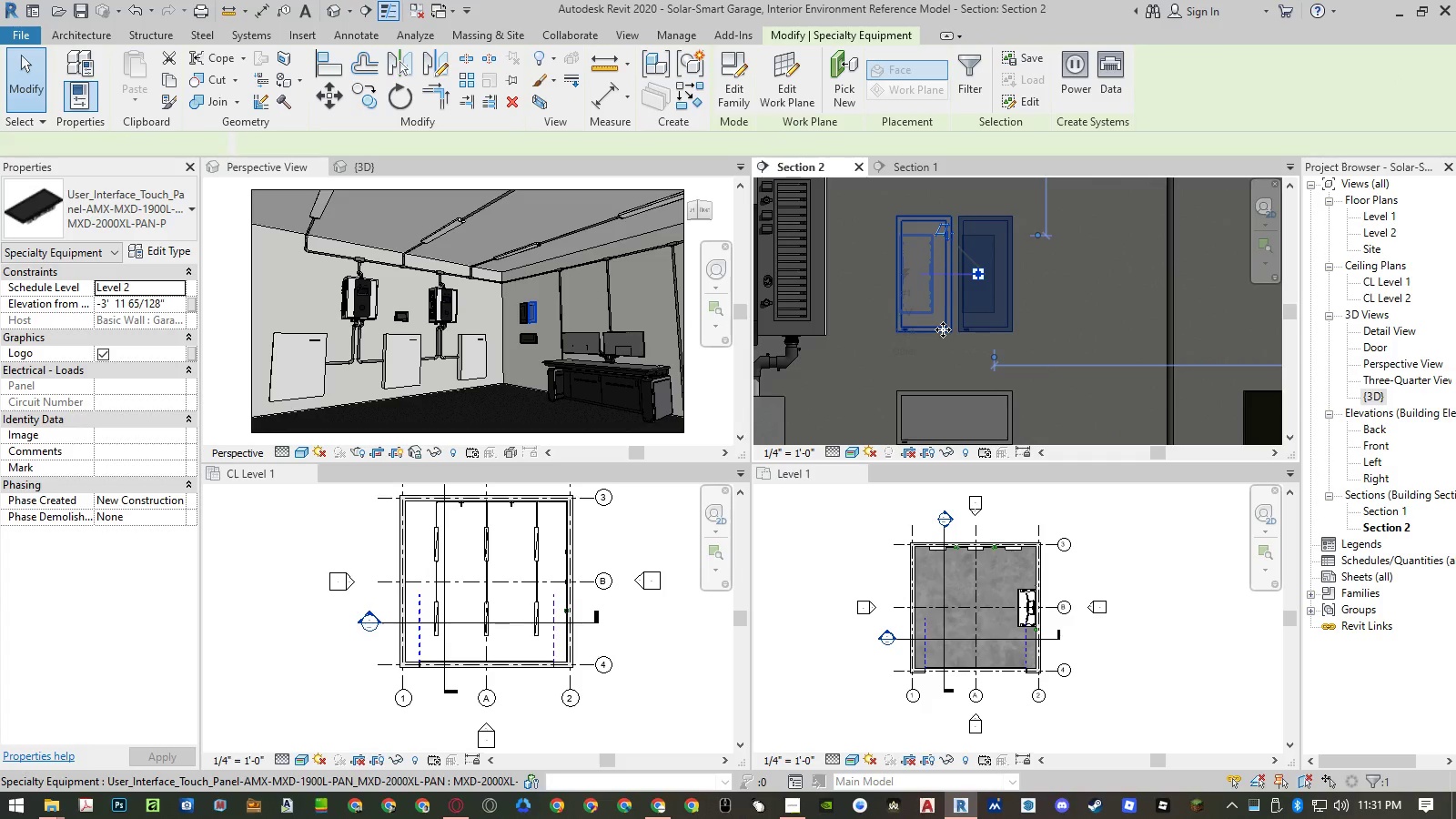 
key(V)
 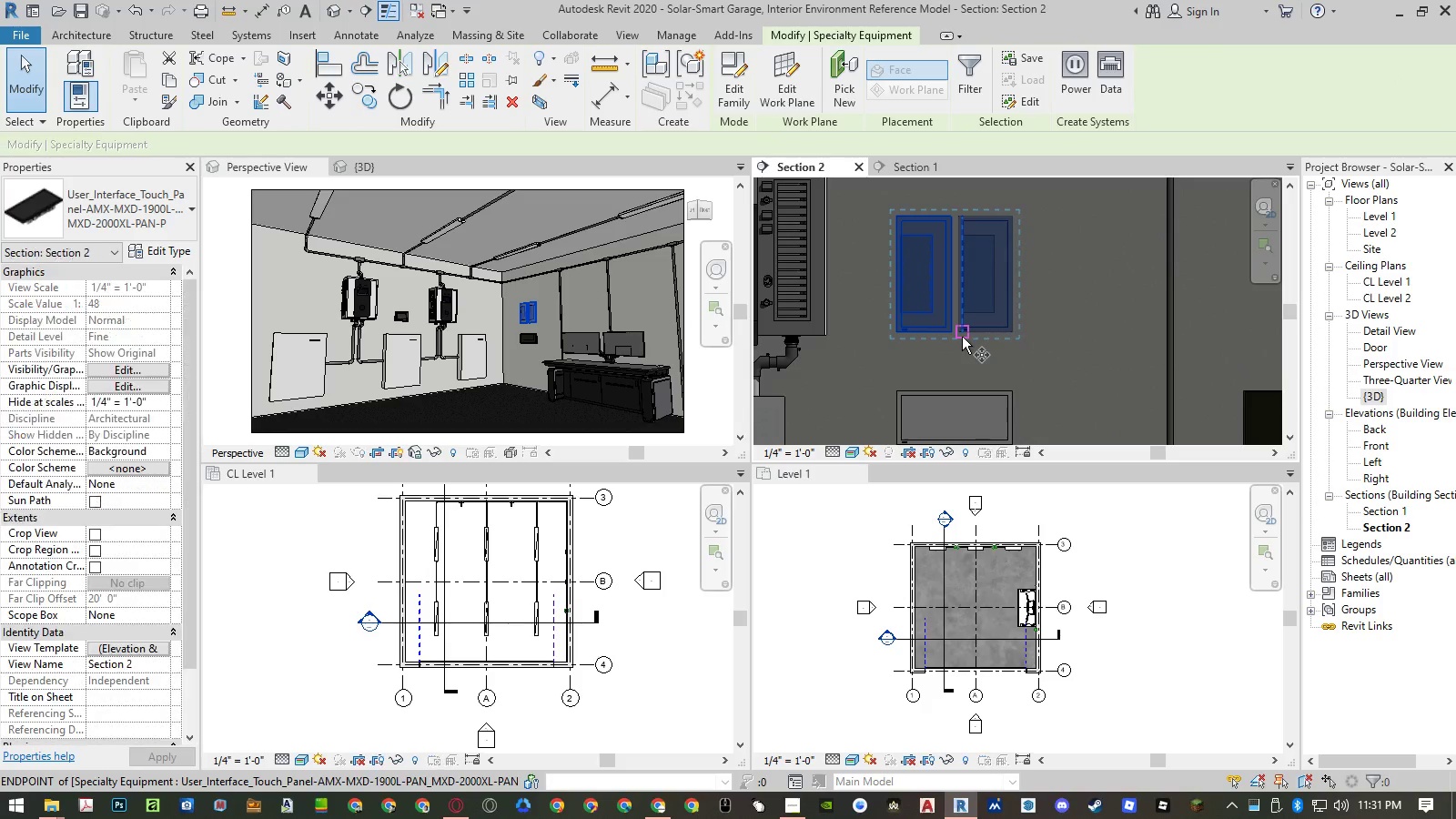 
scroll: coordinate [959, 335], scroll_direction: up, amount: 5.0
 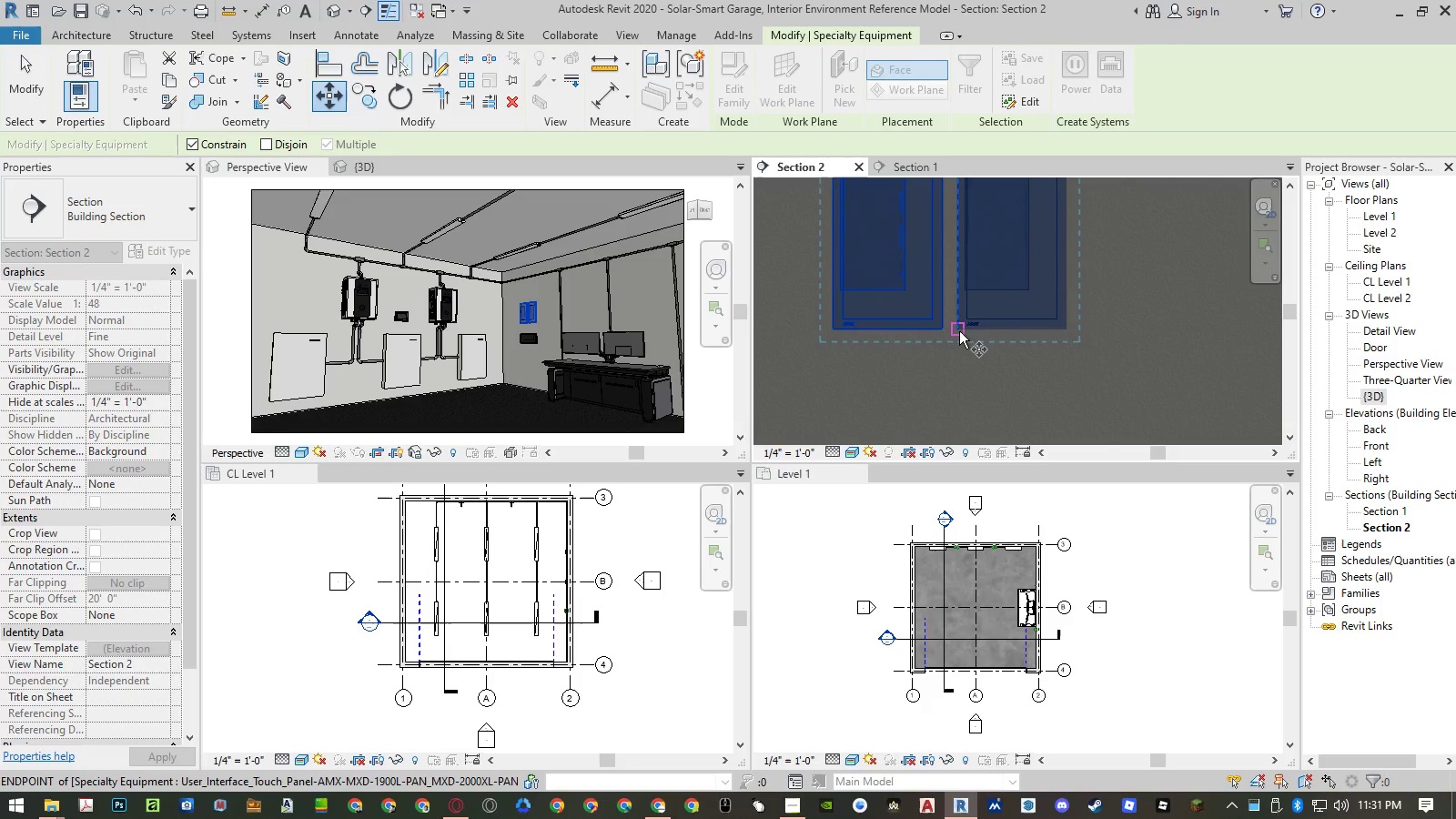 
left_click([959, 331])
 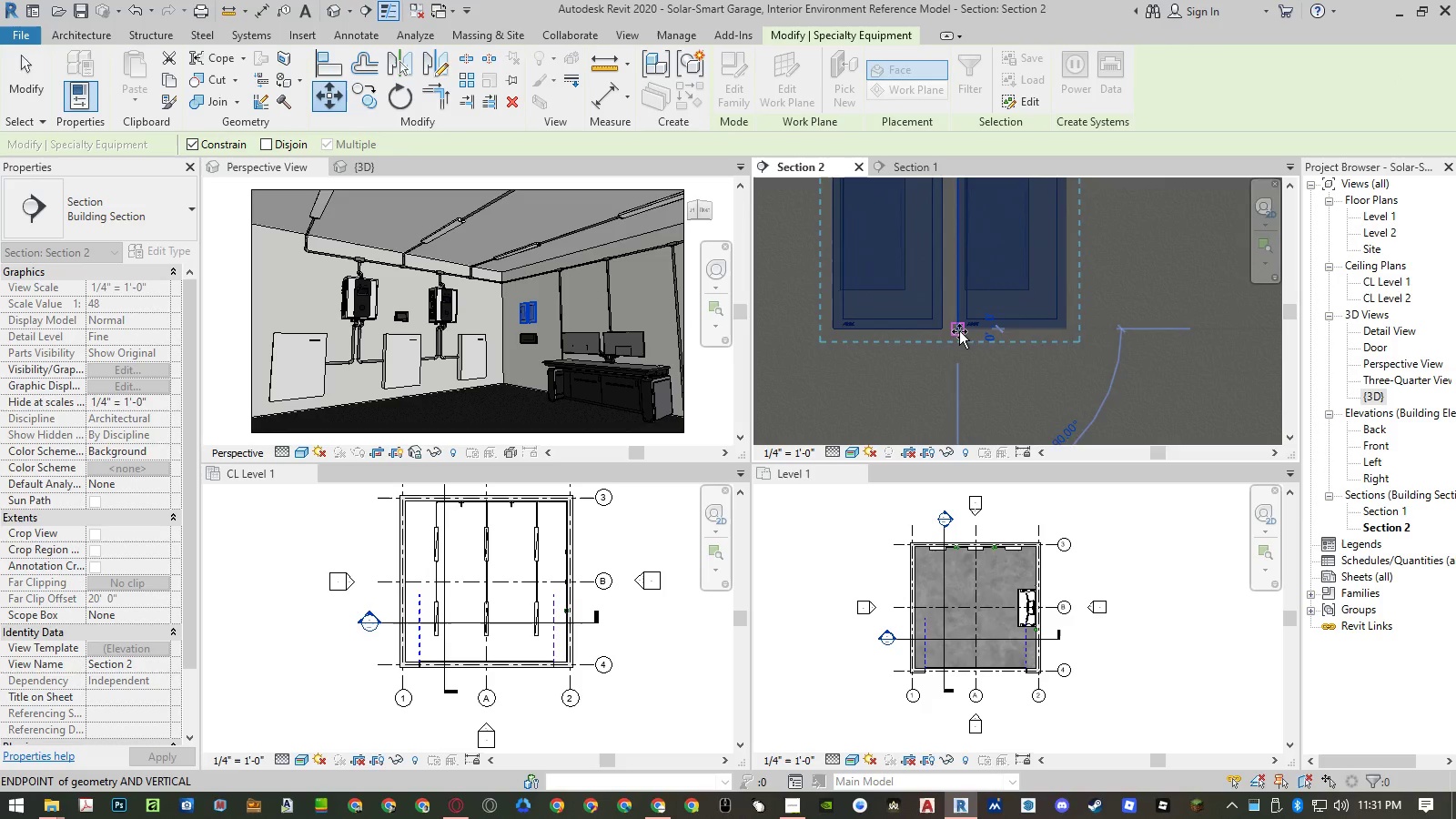 
scroll: coordinate [959, 331], scroll_direction: down, amount: 5.0
 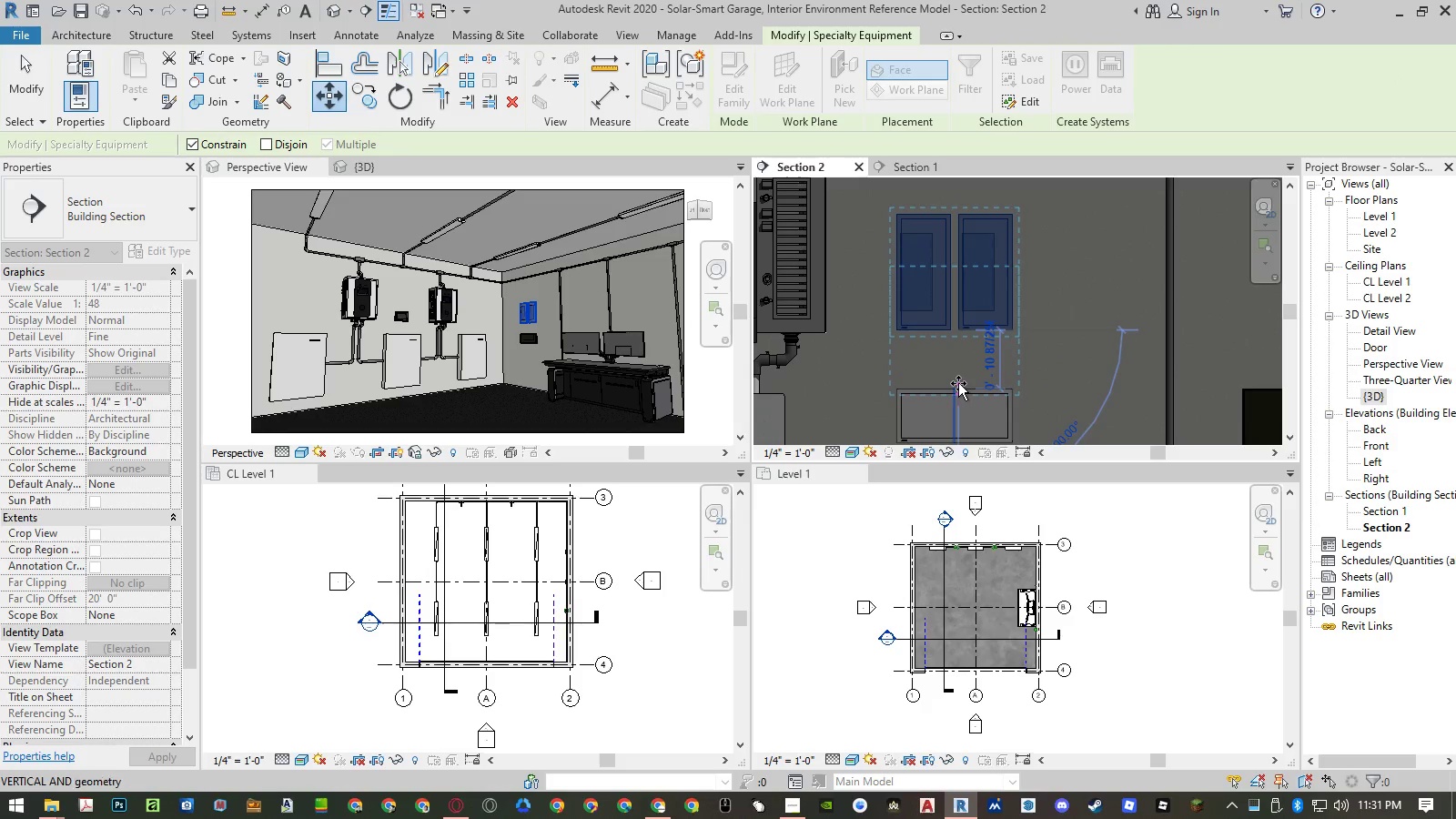 
scroll: coordinate [958, 384], scroll_direction: up, amount: 4.0
 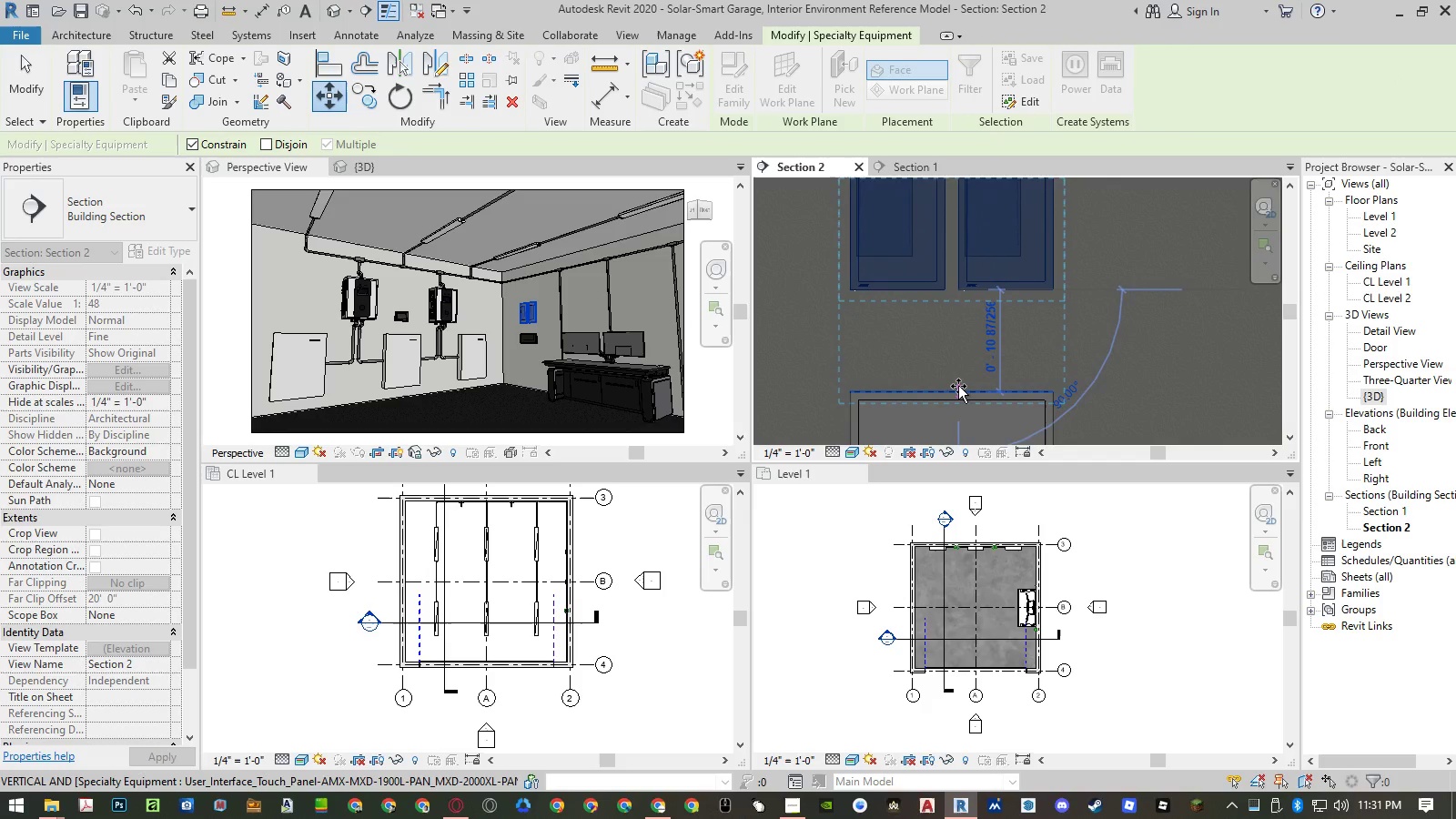 
left_click([958, 386])
 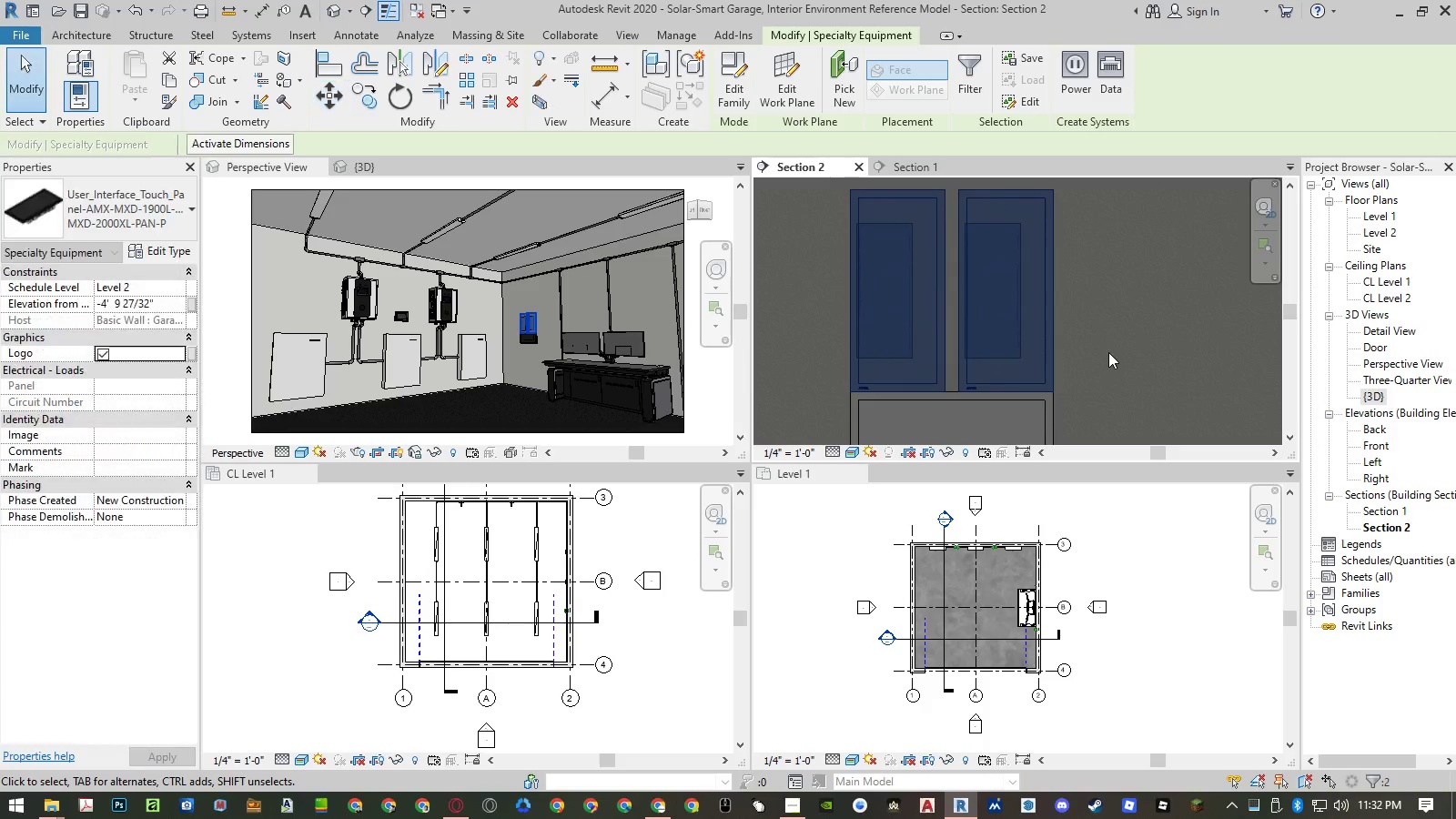 
type(mv)
 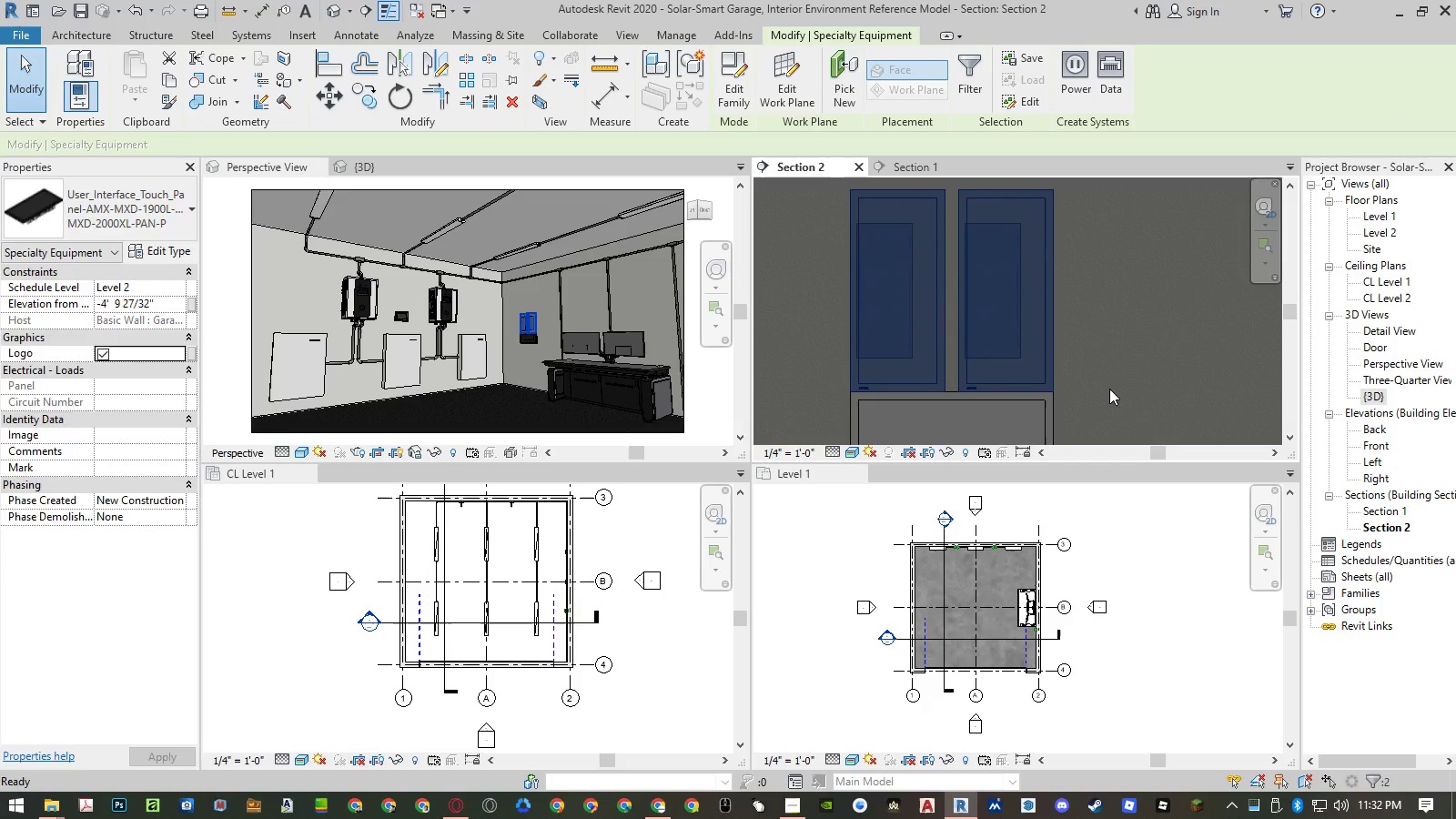 
left_click([1109, 389])
 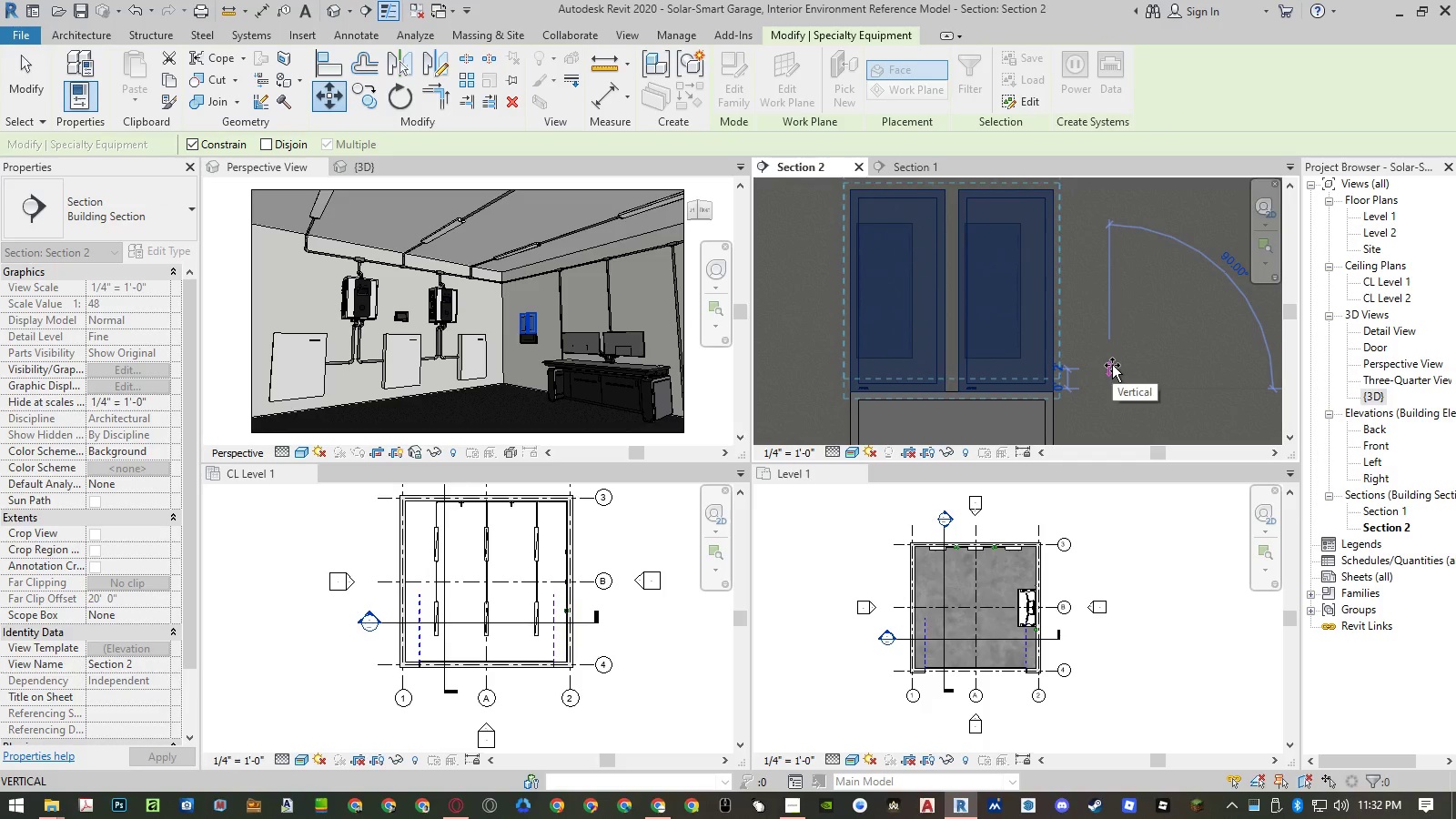 
key(Numpad2)
 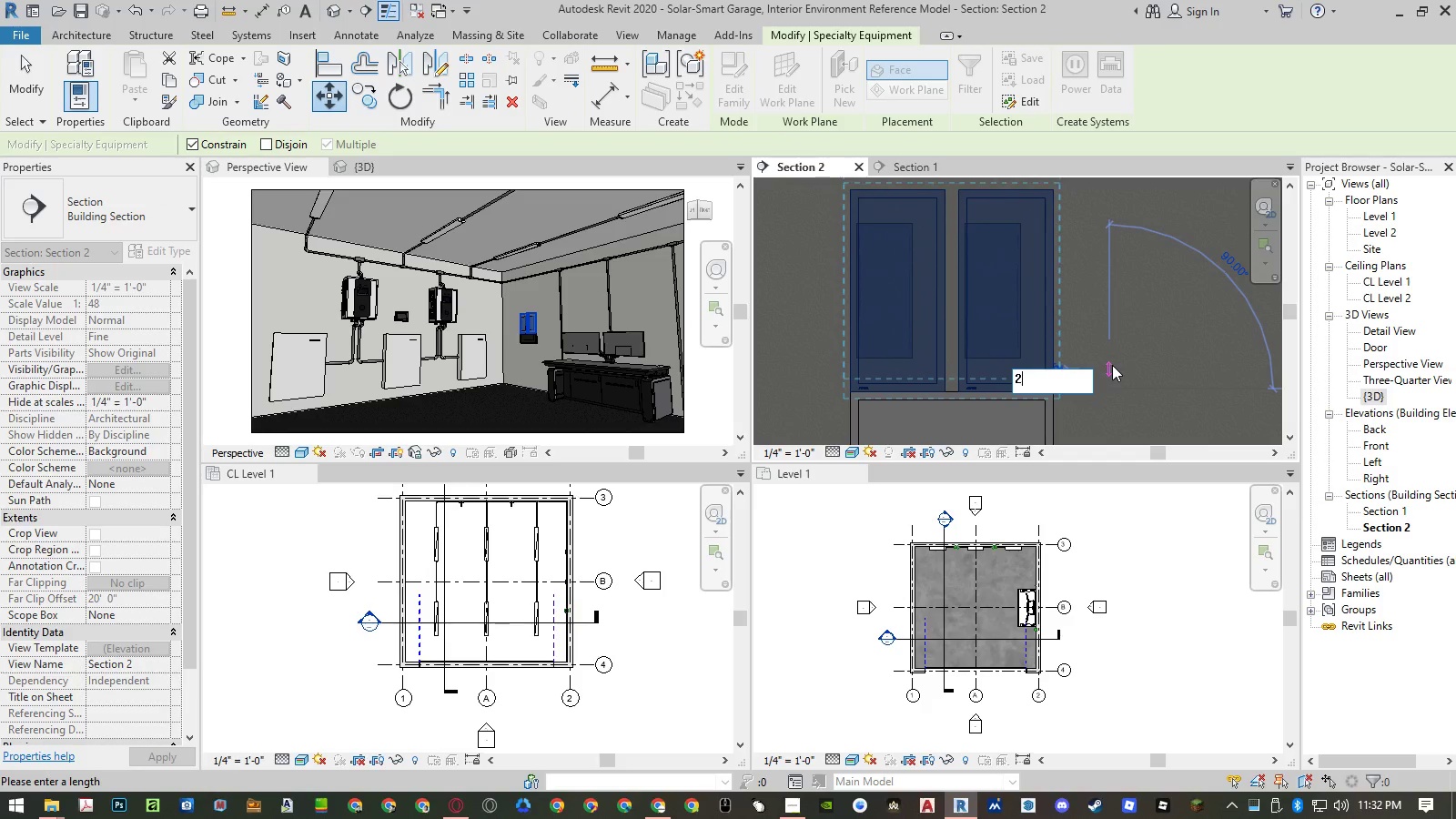 
key(Shift+ShiftRight)
 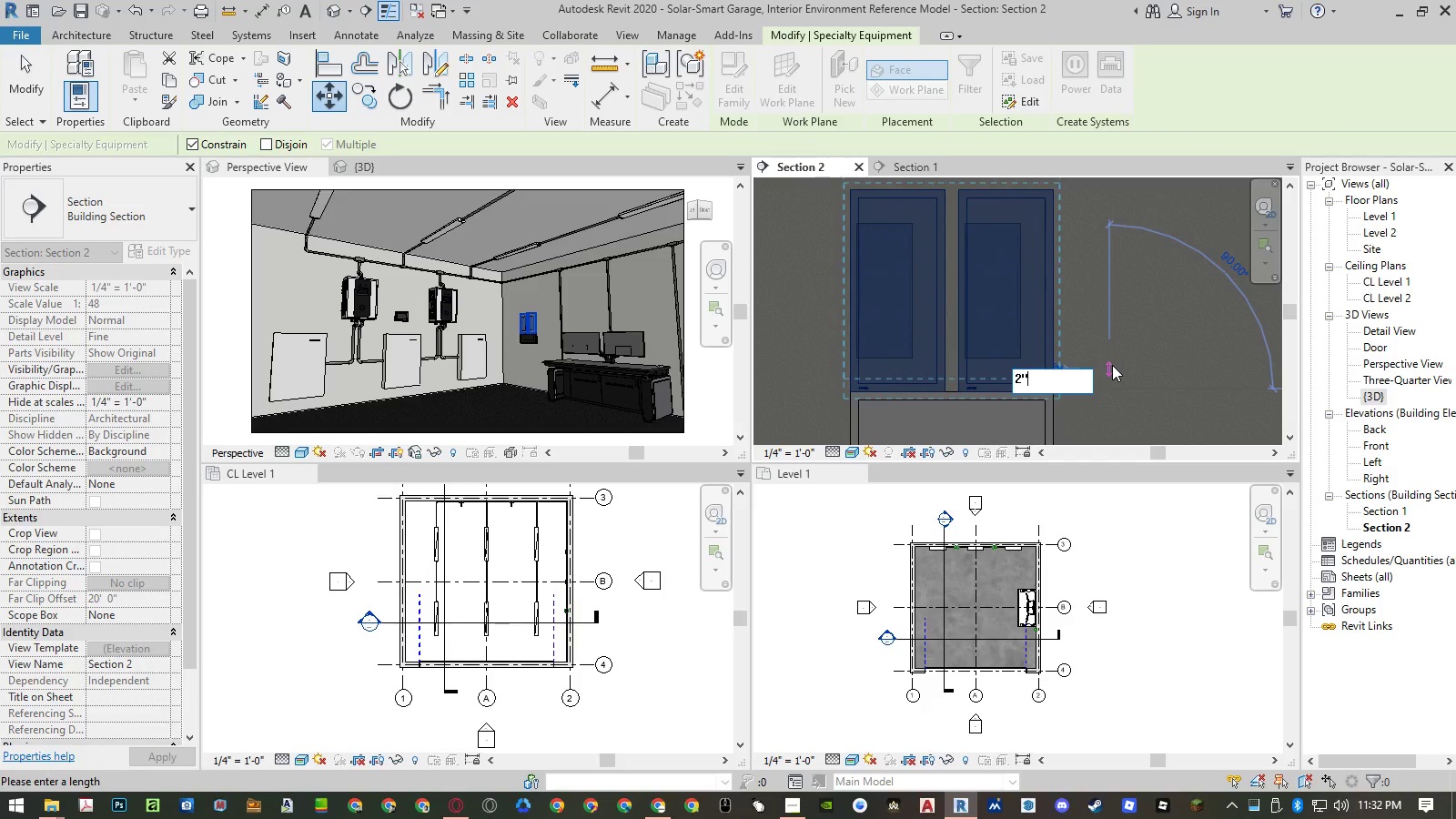 
key(Shift+Quote)
 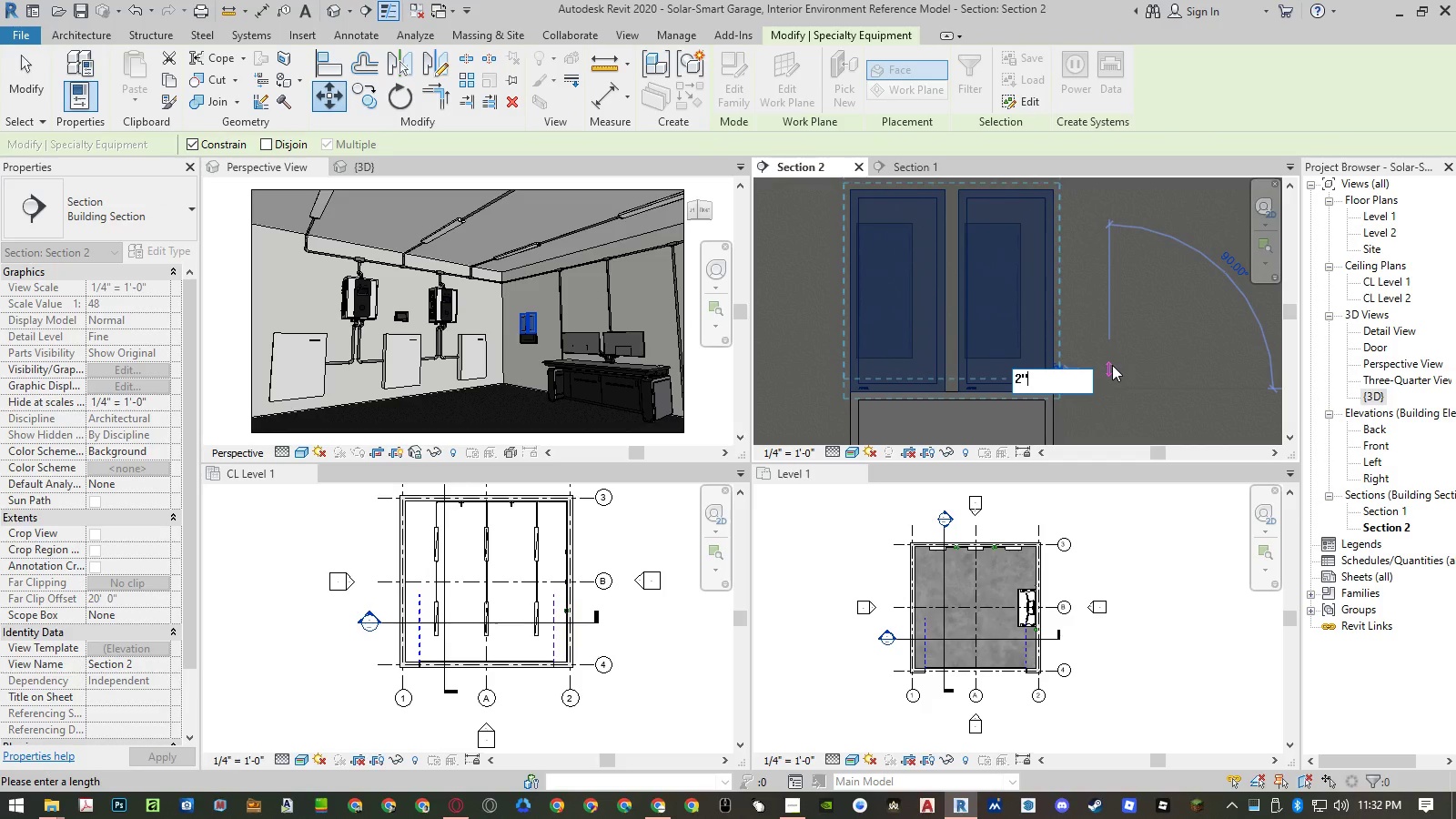 
key(Enter)
 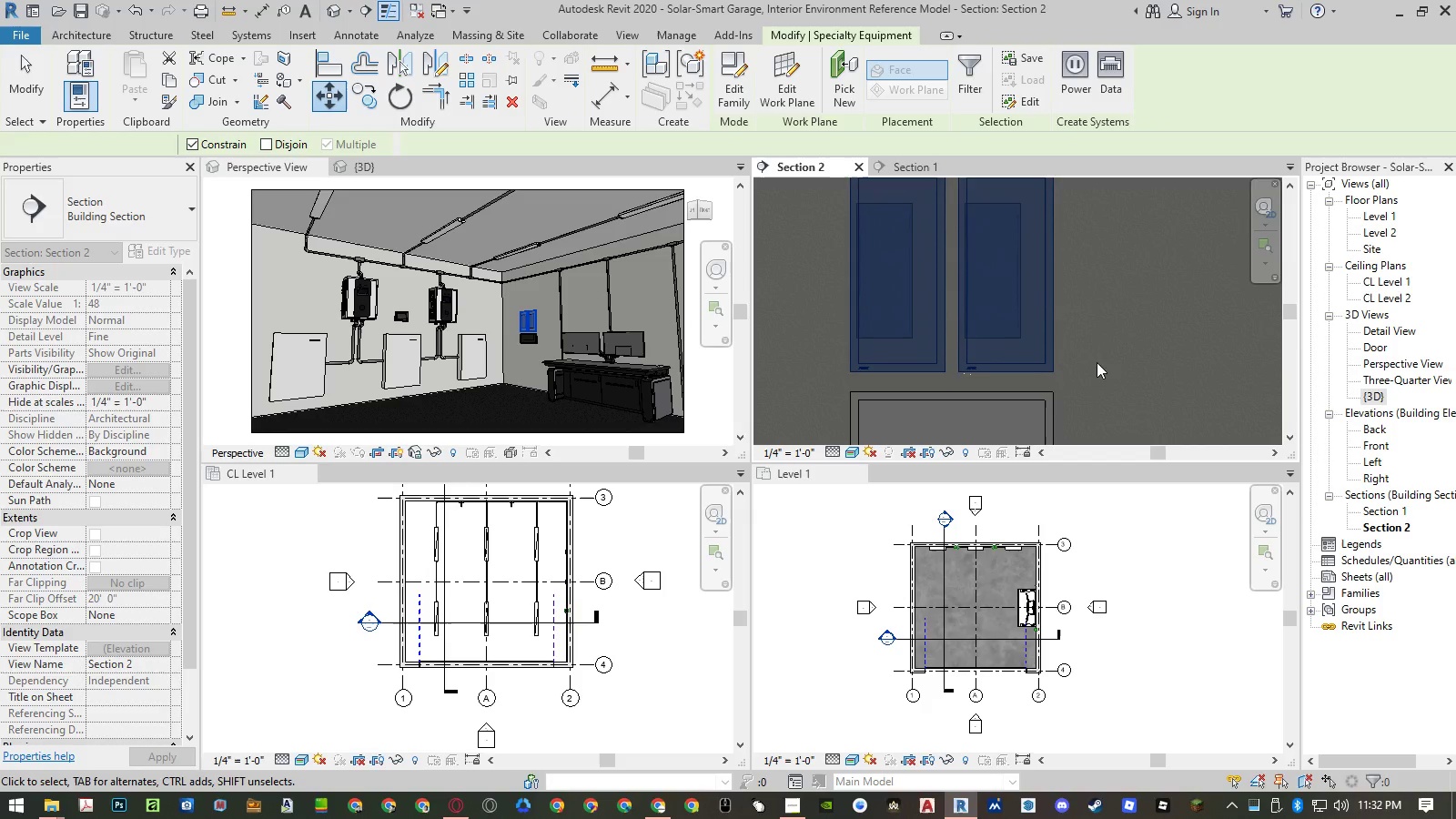 
key(Escape)
 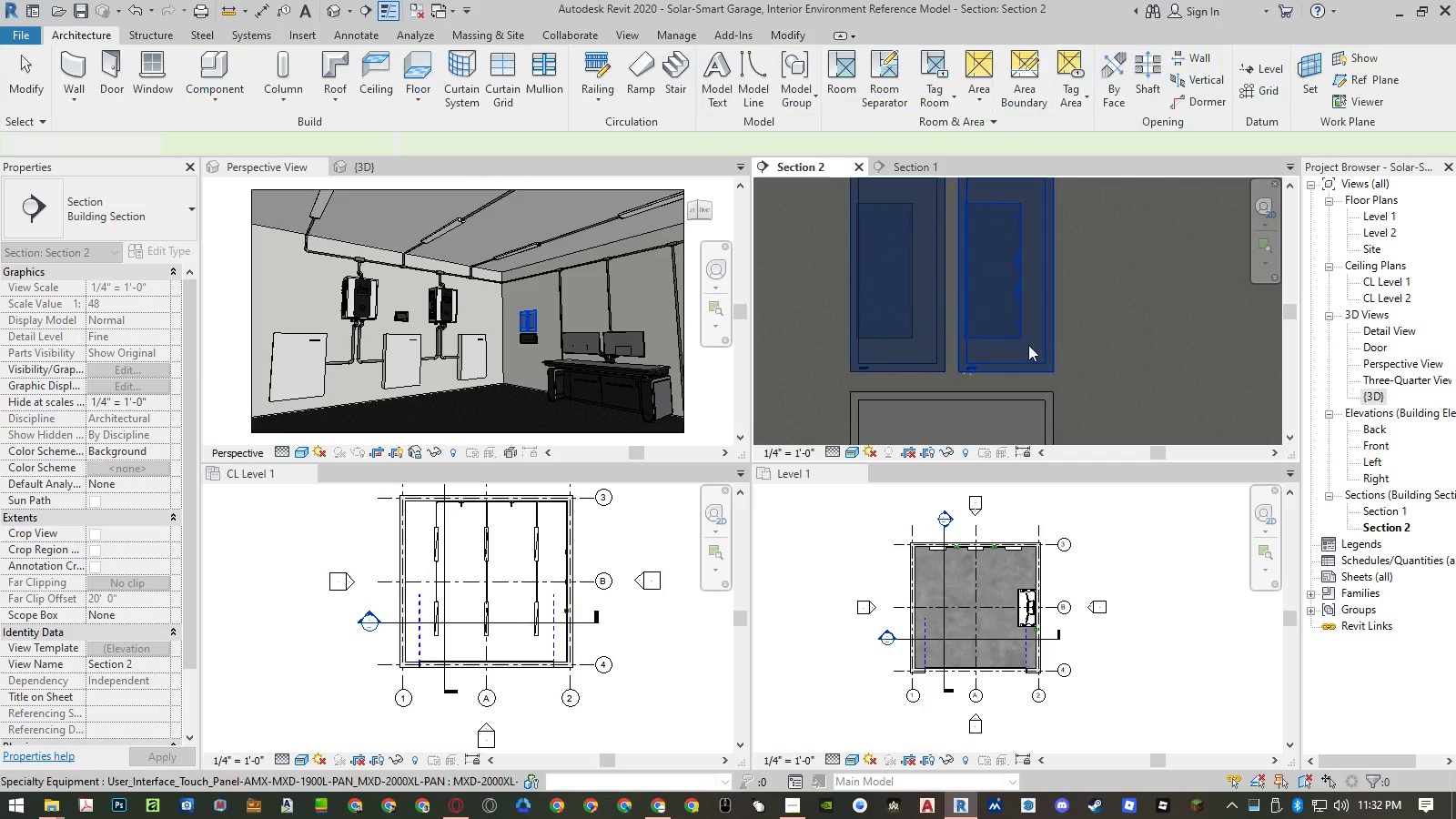 
key(Escape)
 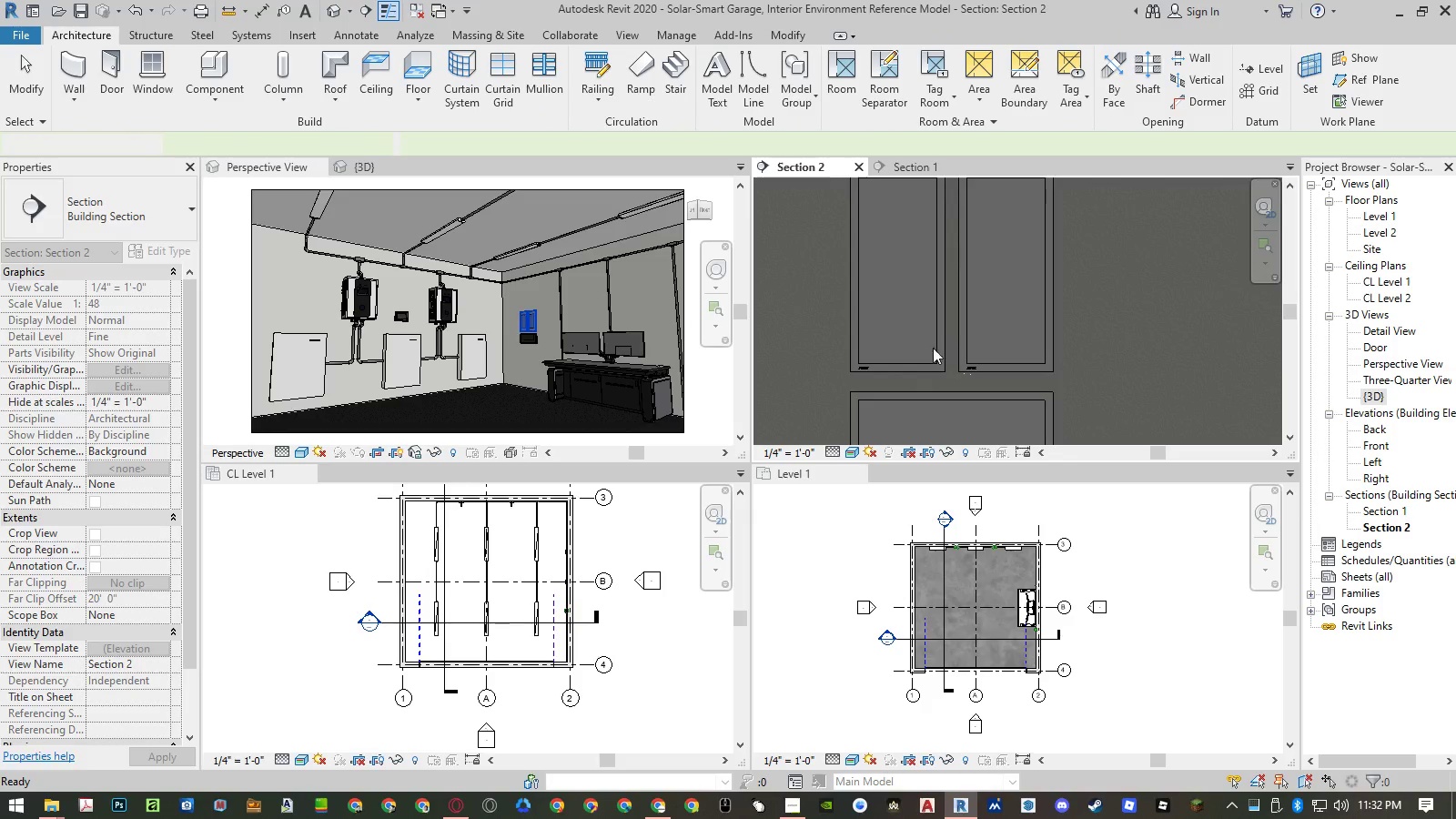 
scroll: coordinate [917, 350], scroll_direction: down, amount: 5.0
 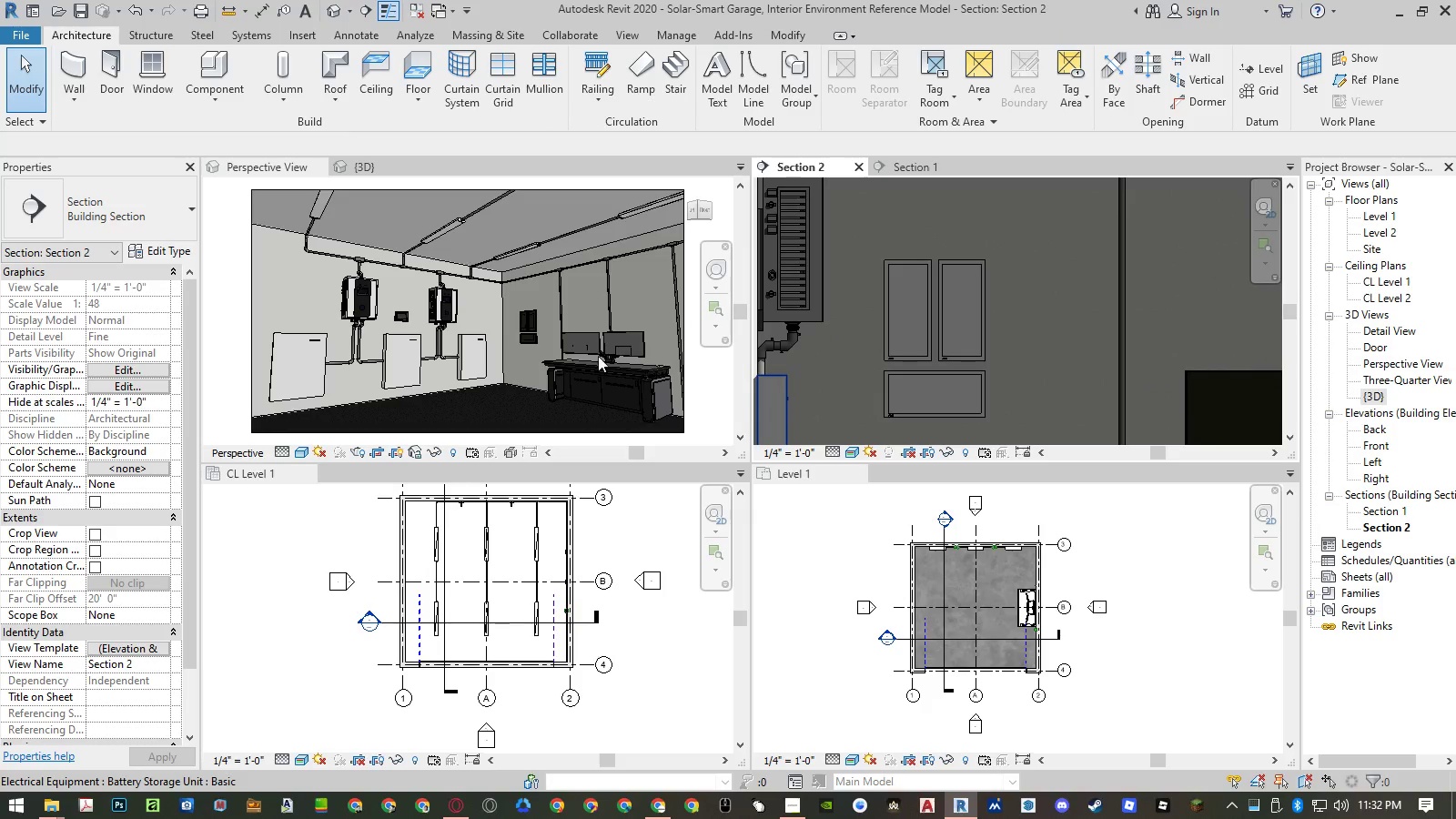 
scroll: coordinate [509, 341], scroll_direction: up, amount: 5.0
 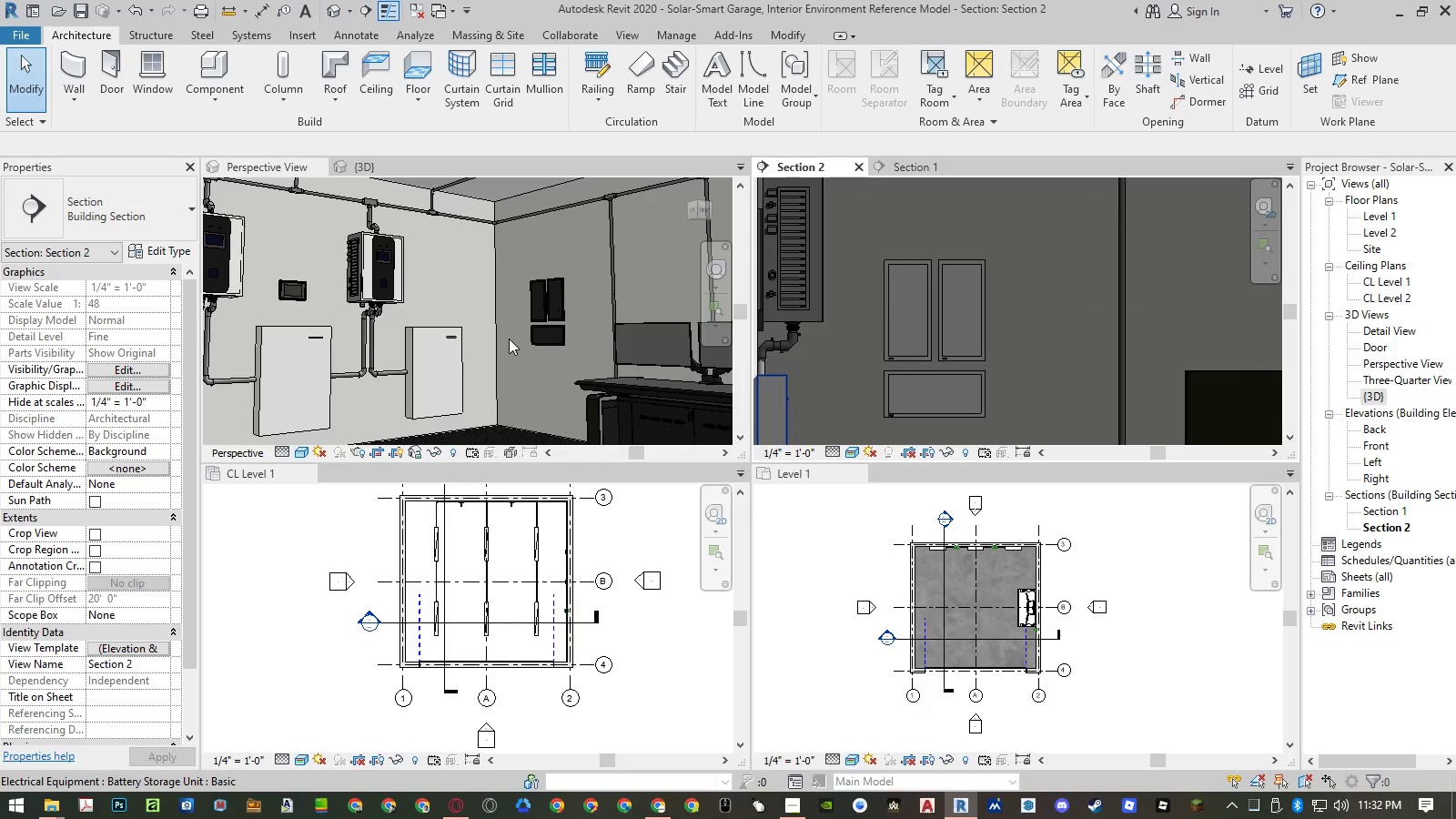 
wait(6.13)
 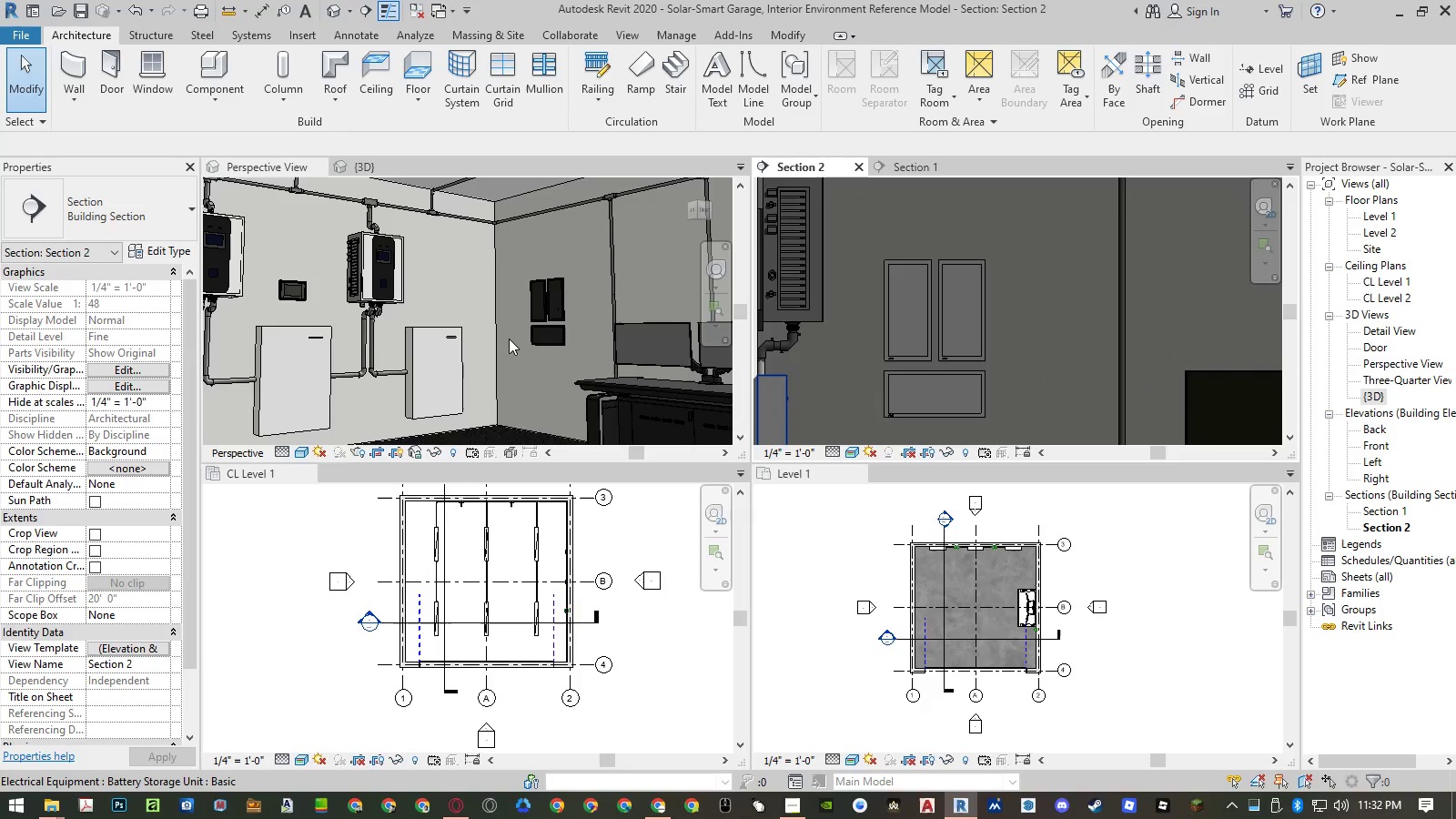 
scroll: coordinate [406, 311], scroll_direction: down, amount: 6.0
 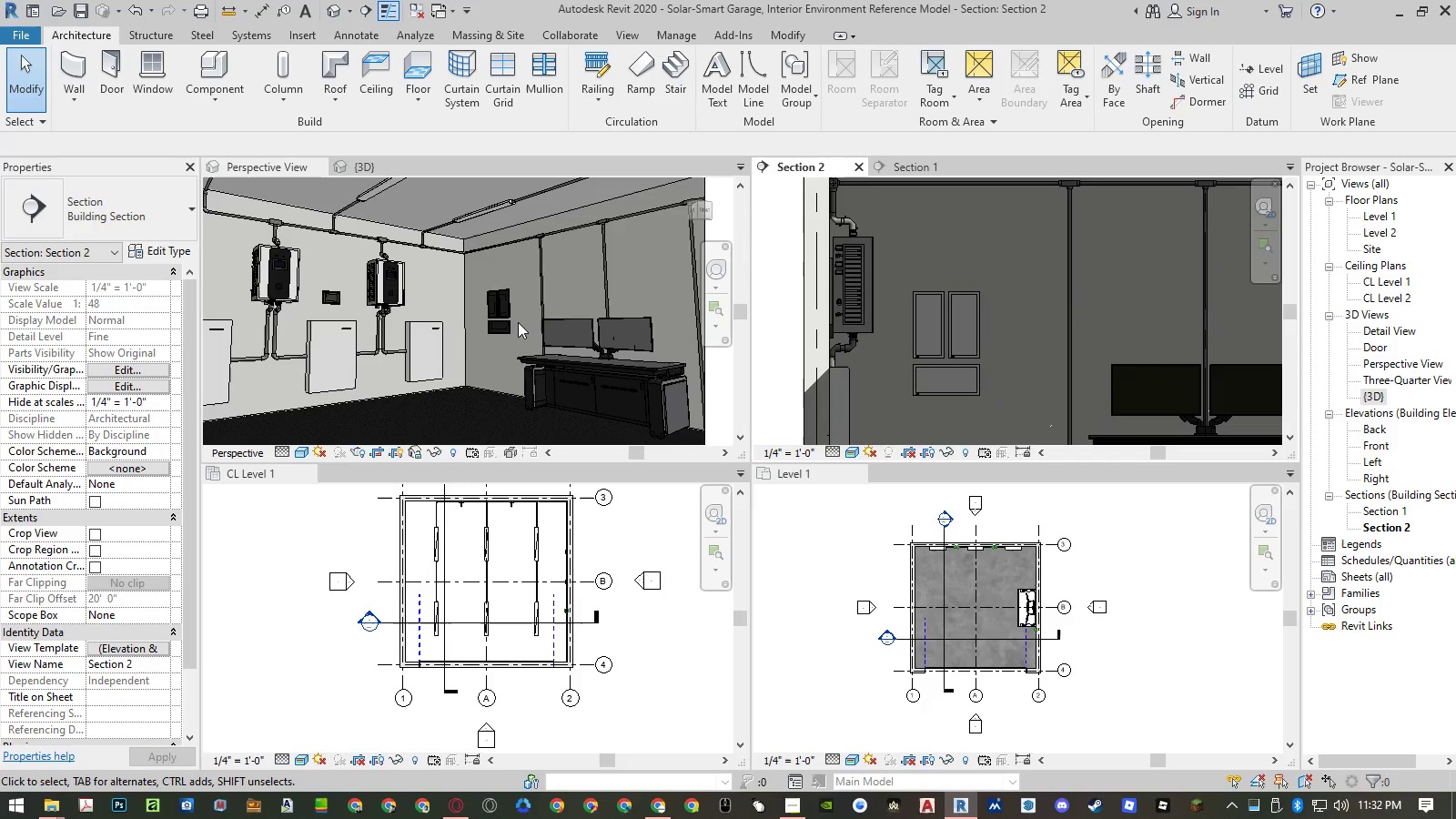 
scroll: coordinate [585, 322], scroll_direction: up, amount: 2.0
 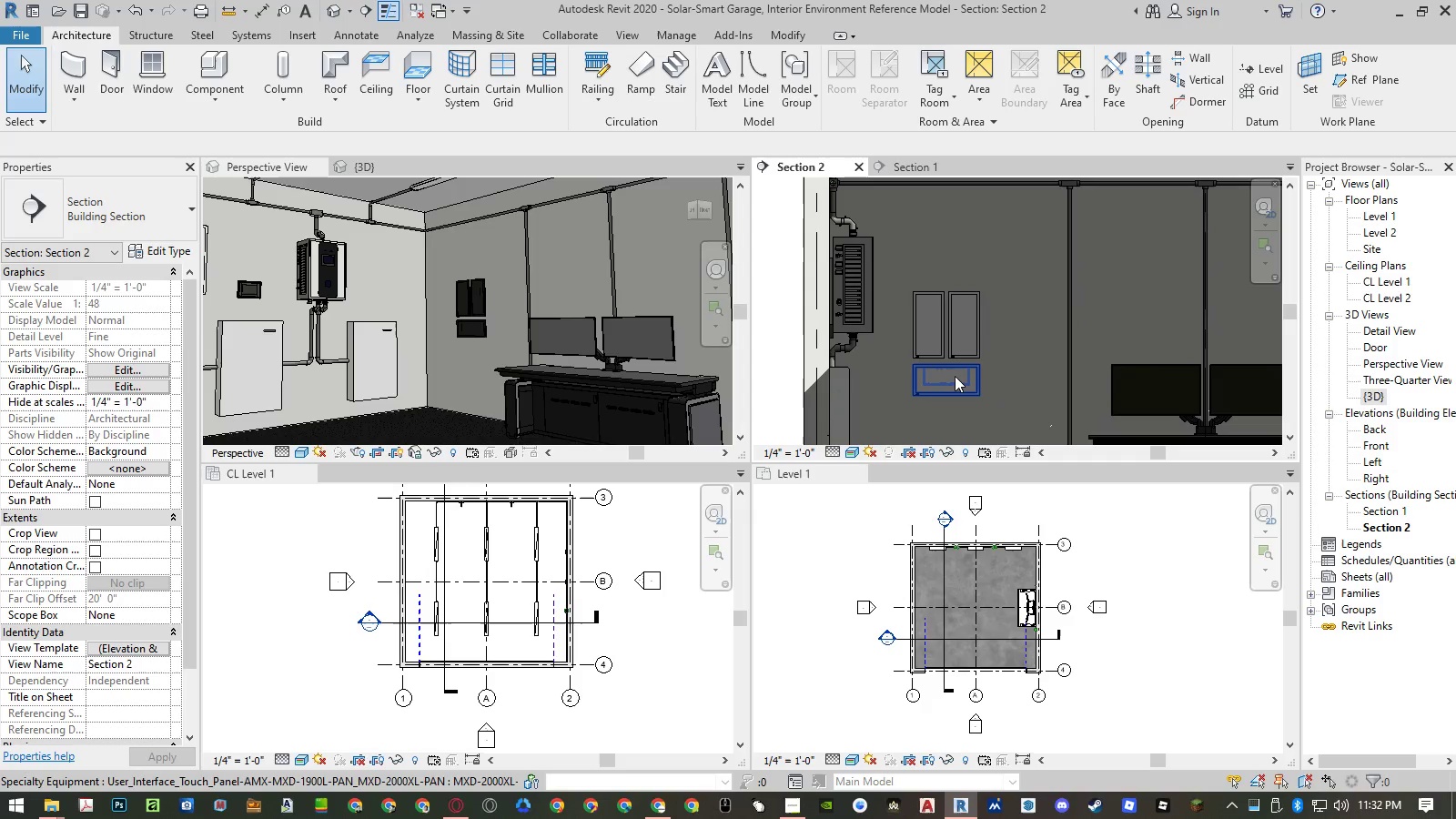 
left_click([956, 376])
 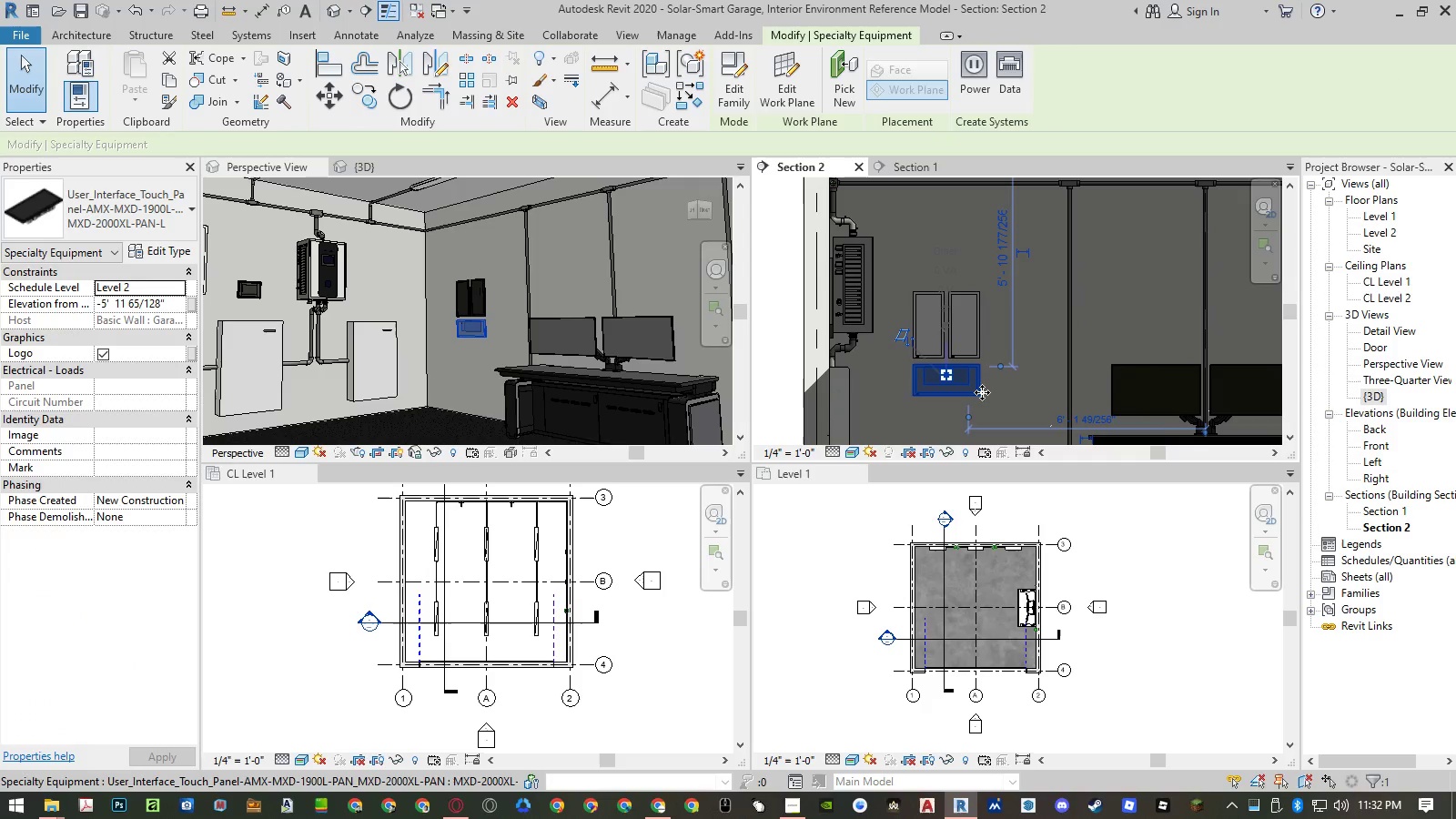 
type(co )
 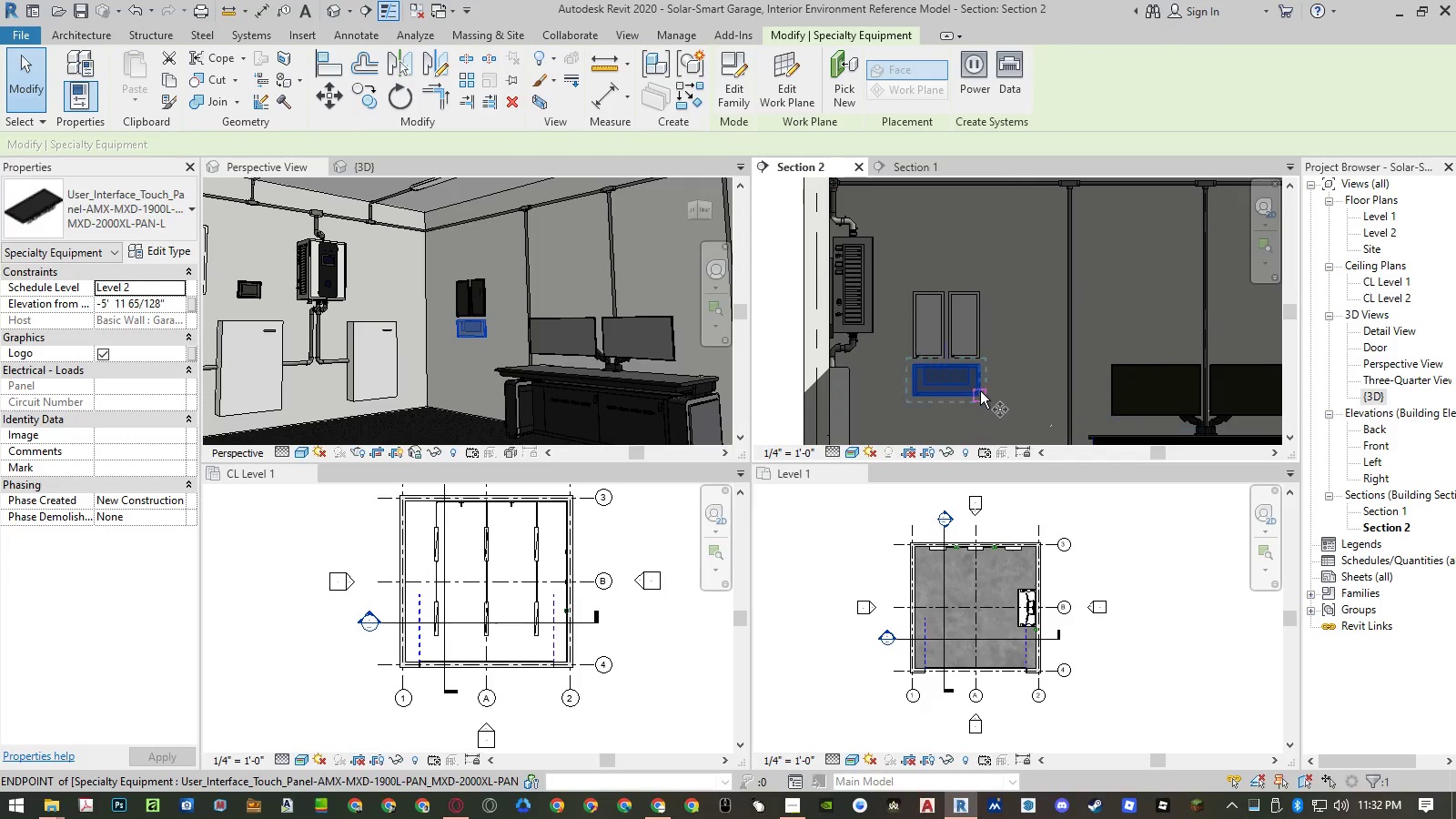 
scroll: coordinate [980, 358], scroll_direction: up, amount: 9.0
 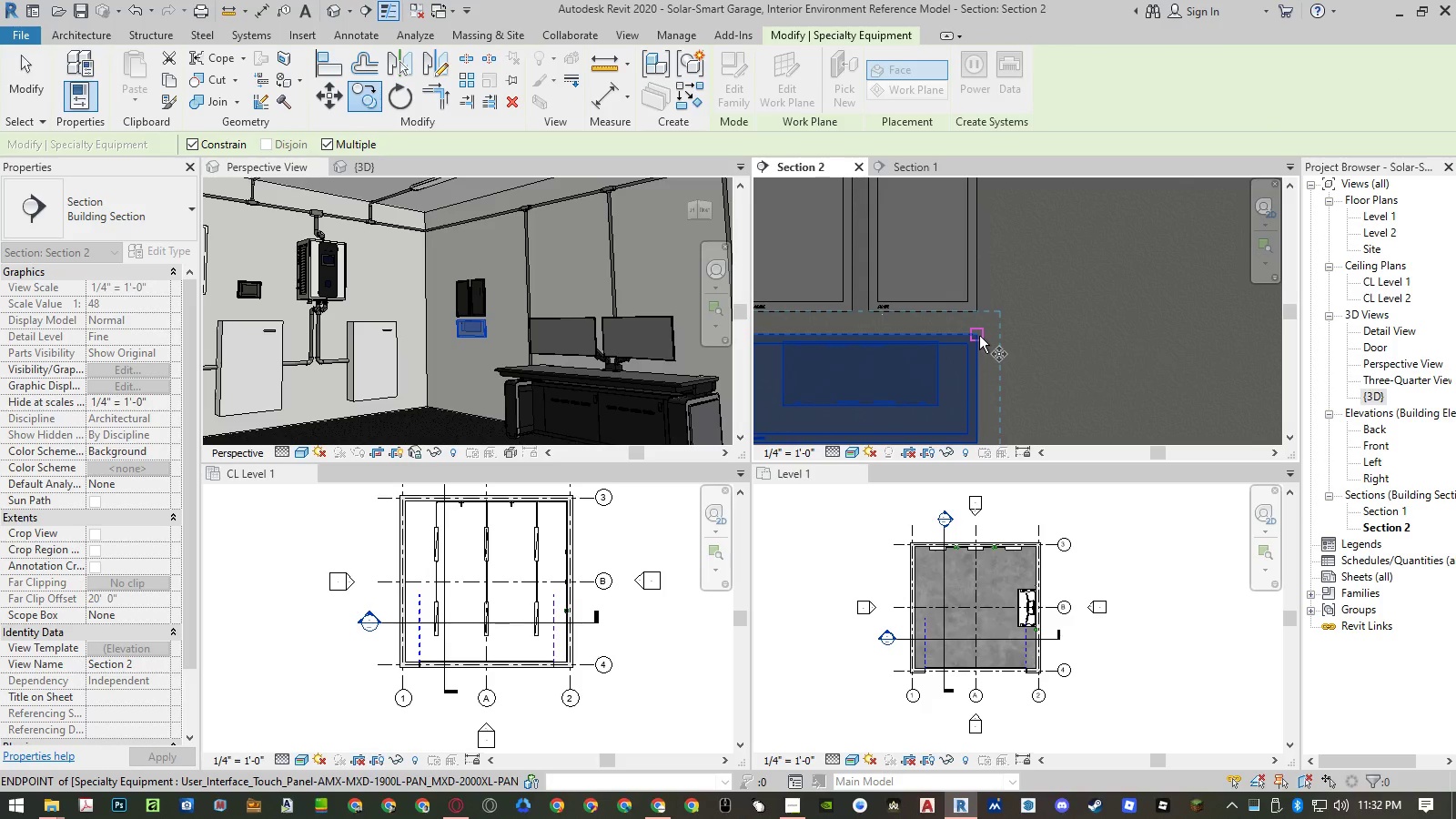 
left_click([979, 335])
 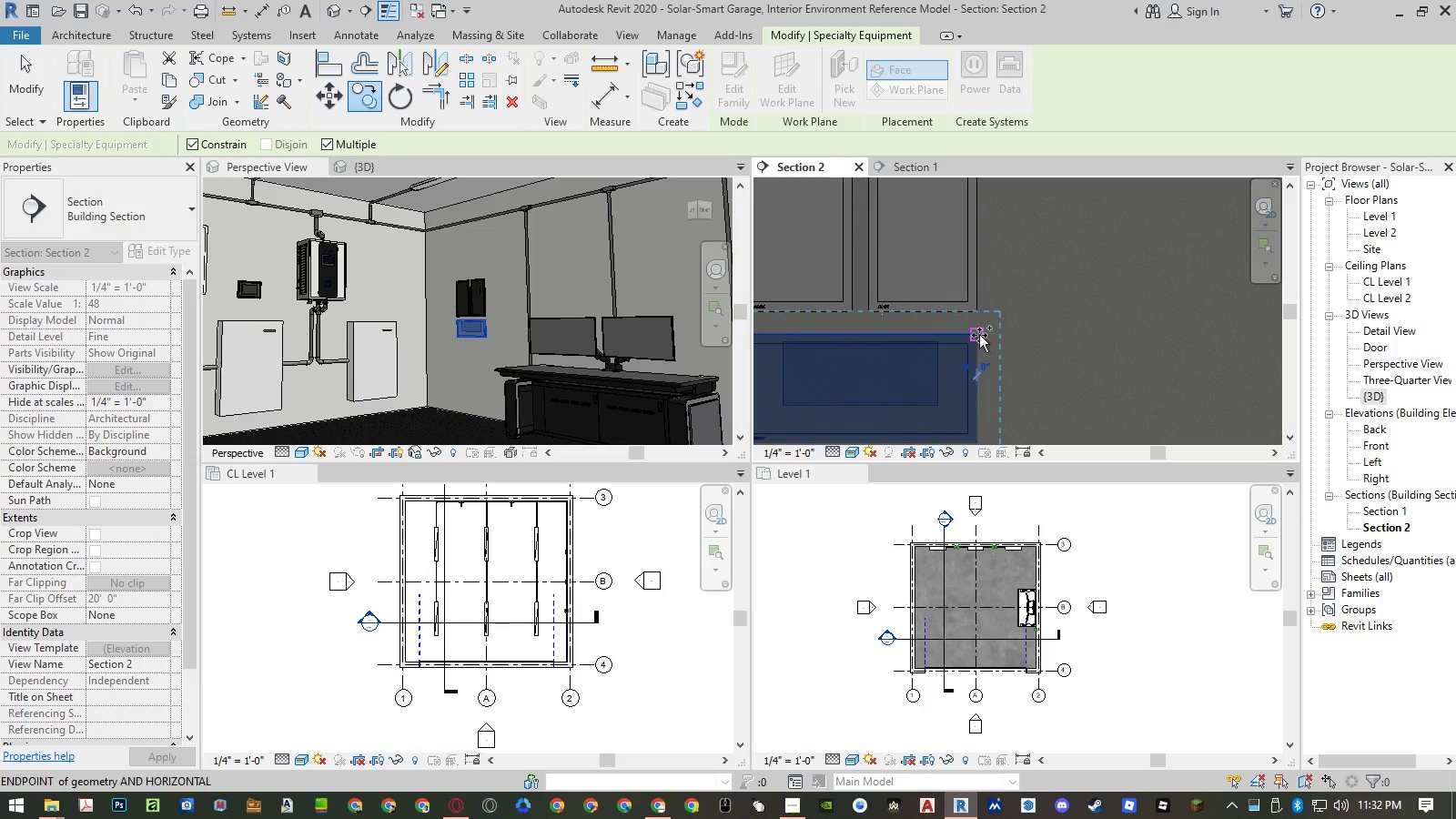 
scroll: coordinate [979, 335], scroll_direction: down, amount: 6.0
 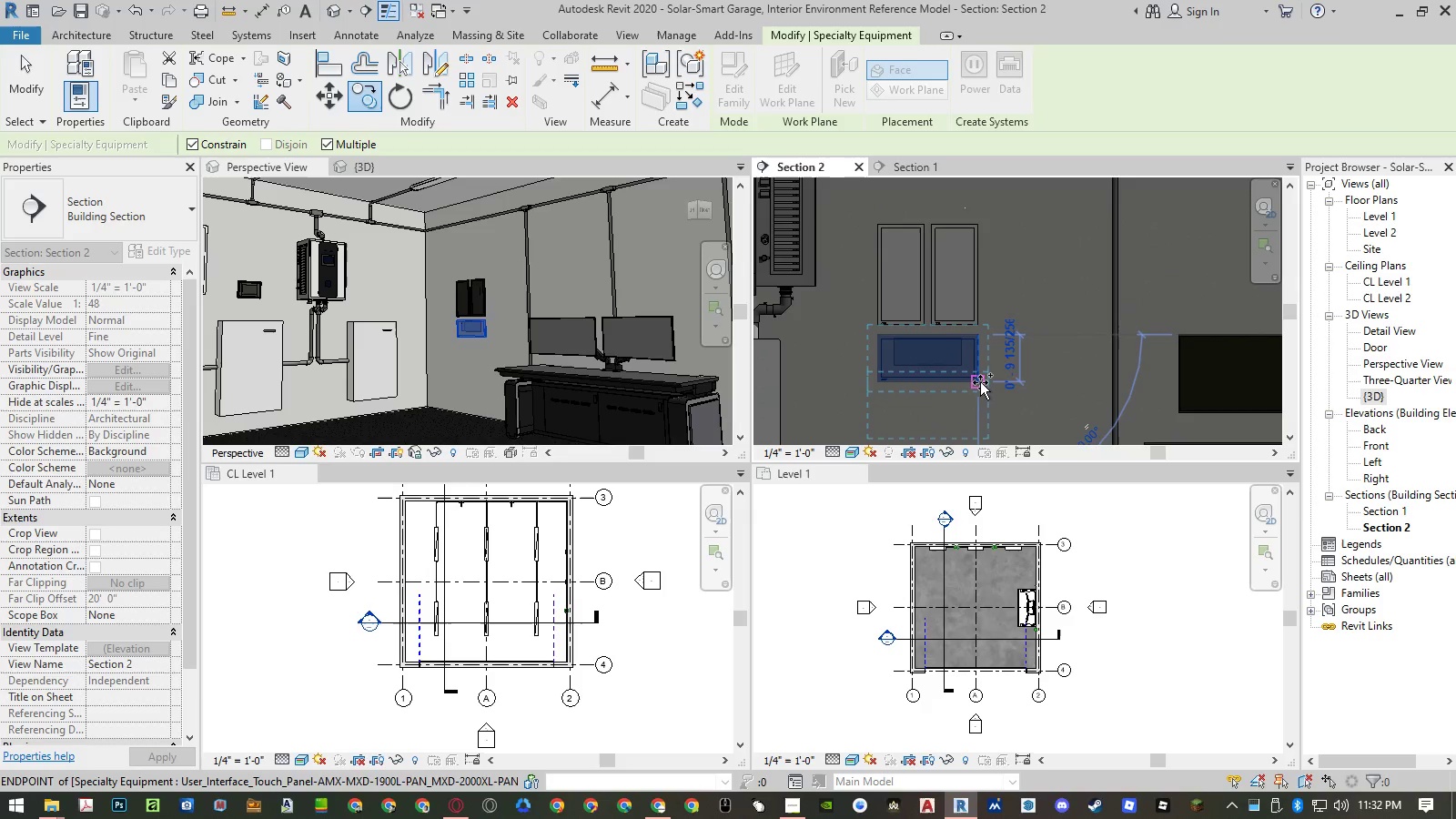 
scroll: coordinate [980, 383], scroll_direction: up, amount: 5.0
 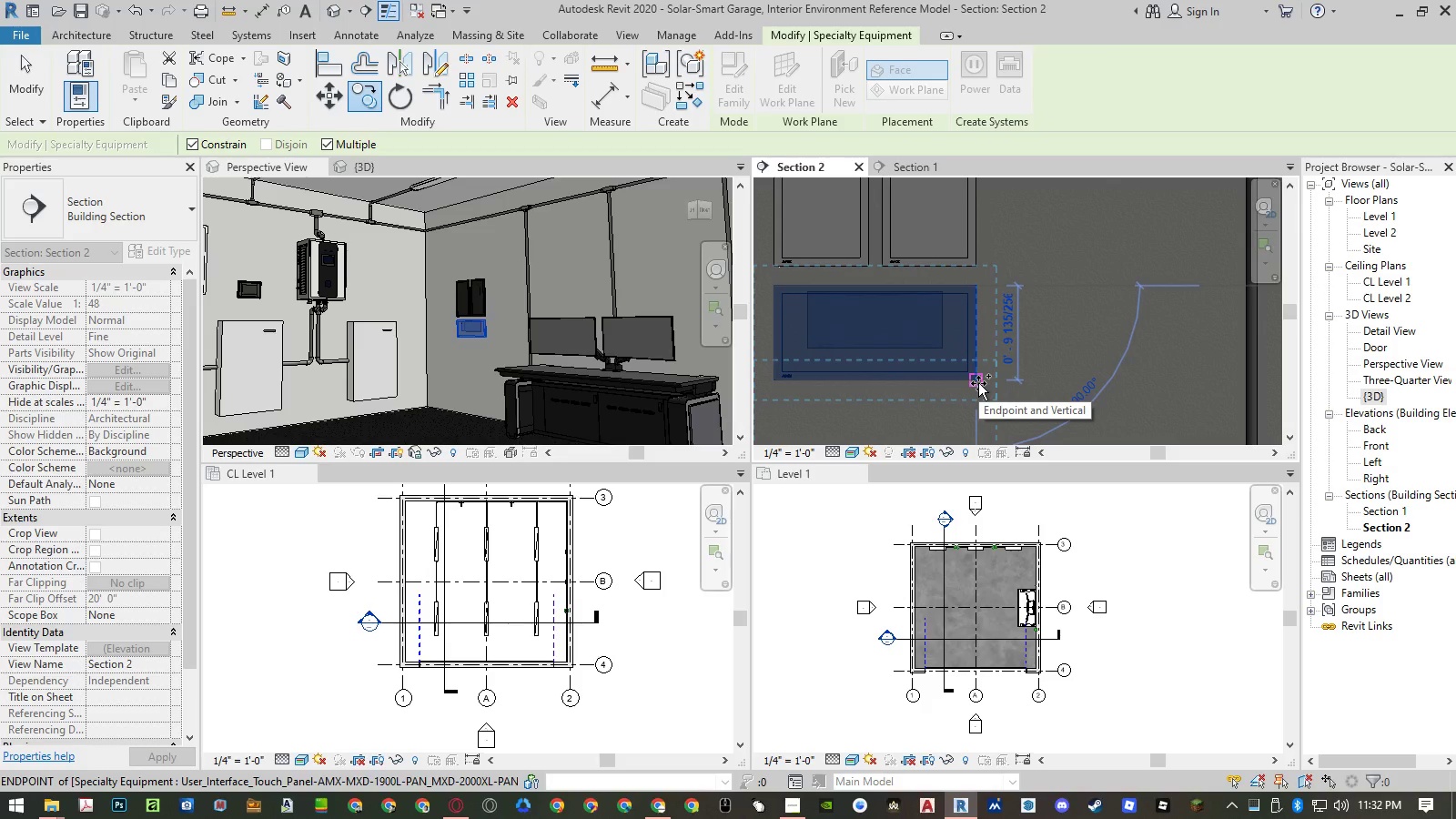 
key(Numpad1)
 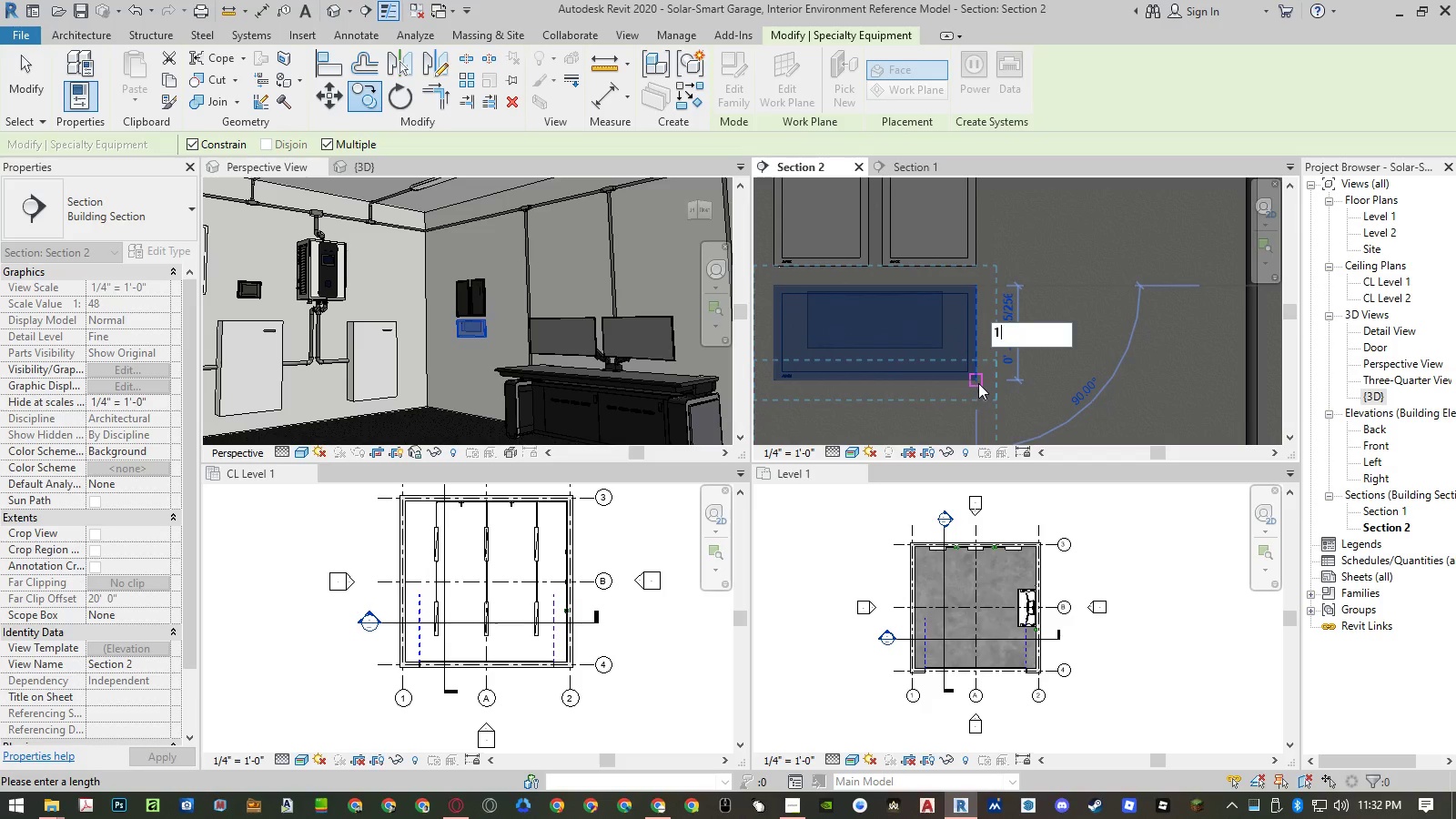 
key(NumpadEnter)
 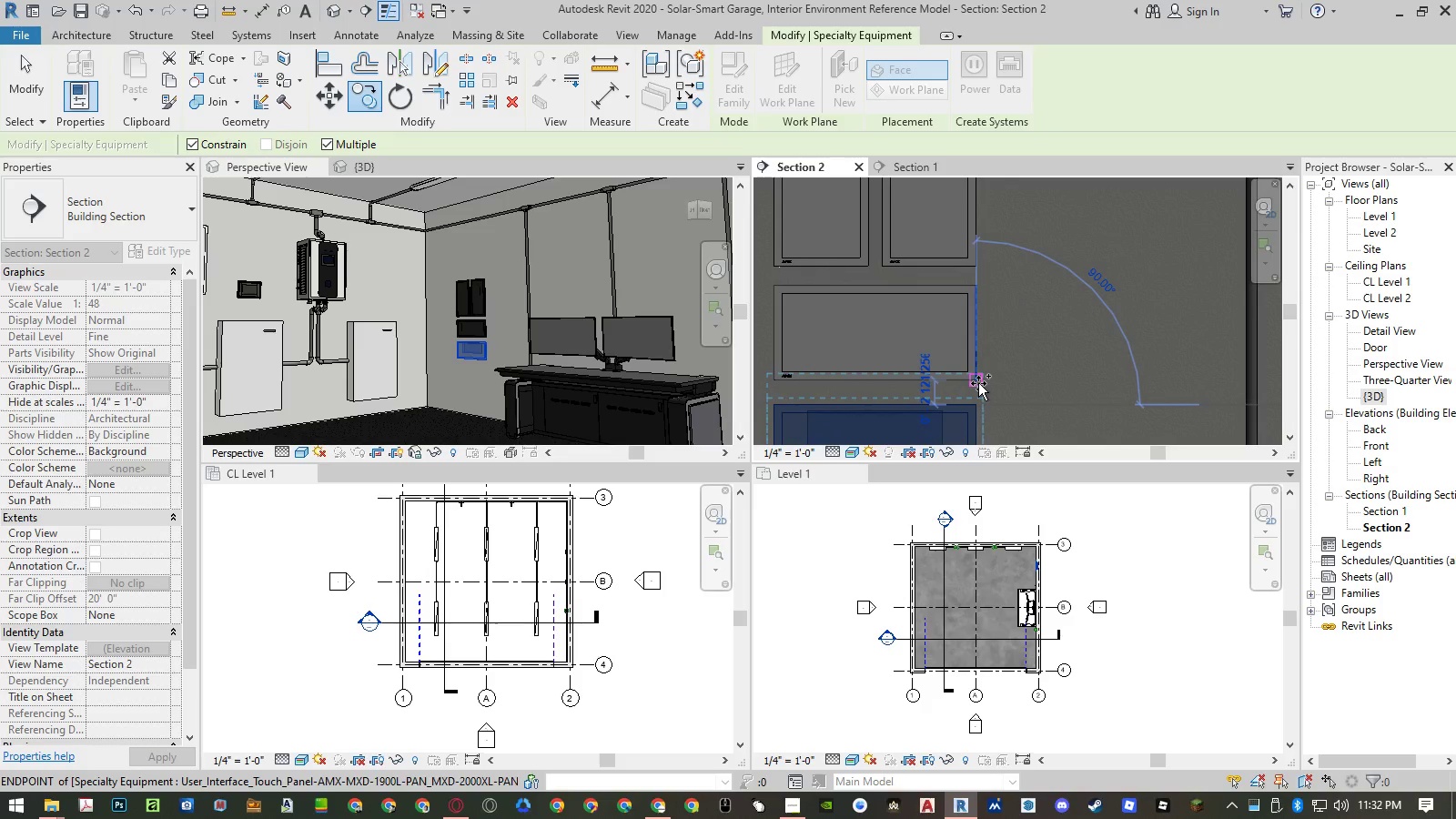 
key(Escape)
 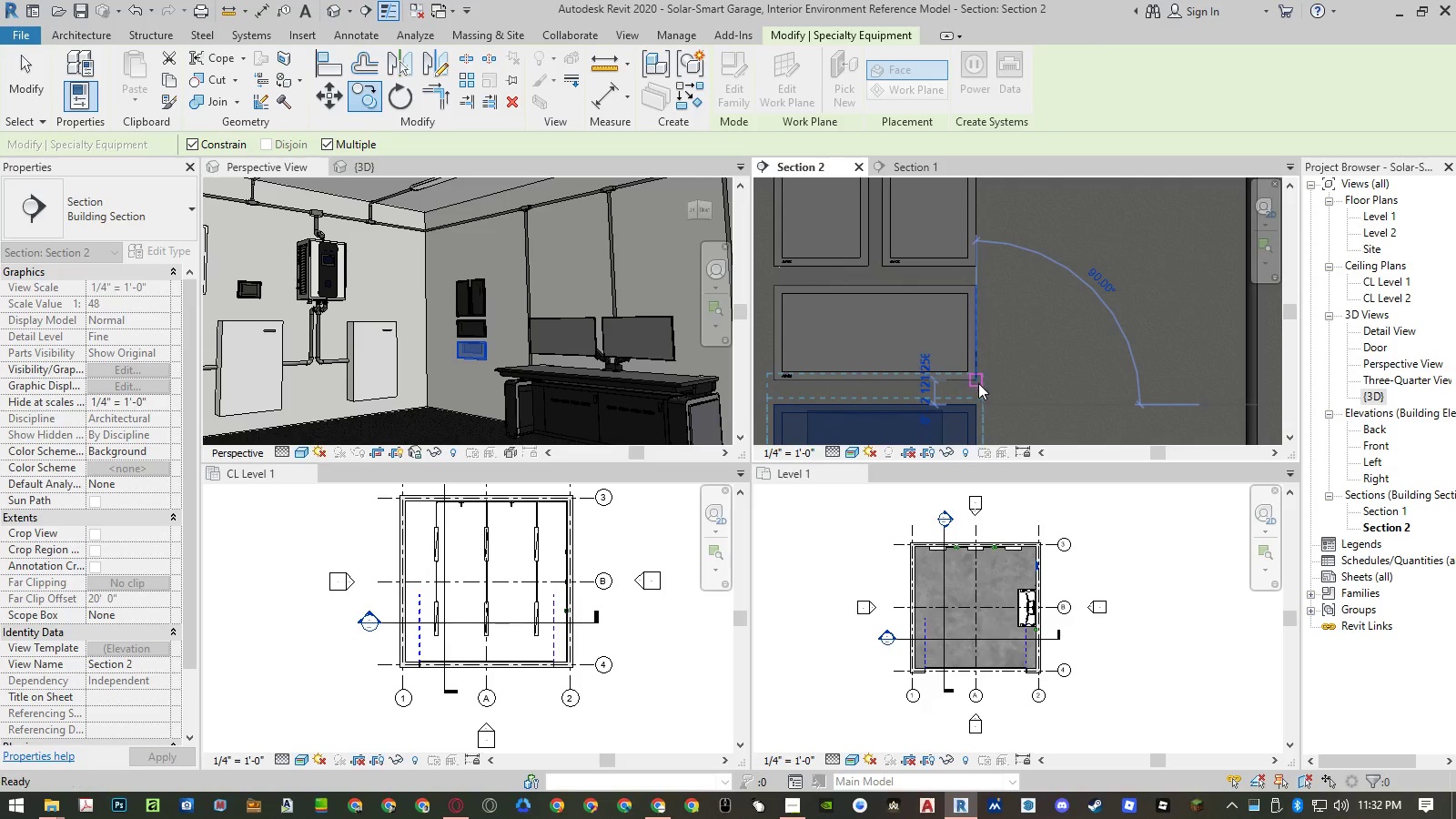 
key(Escape)
 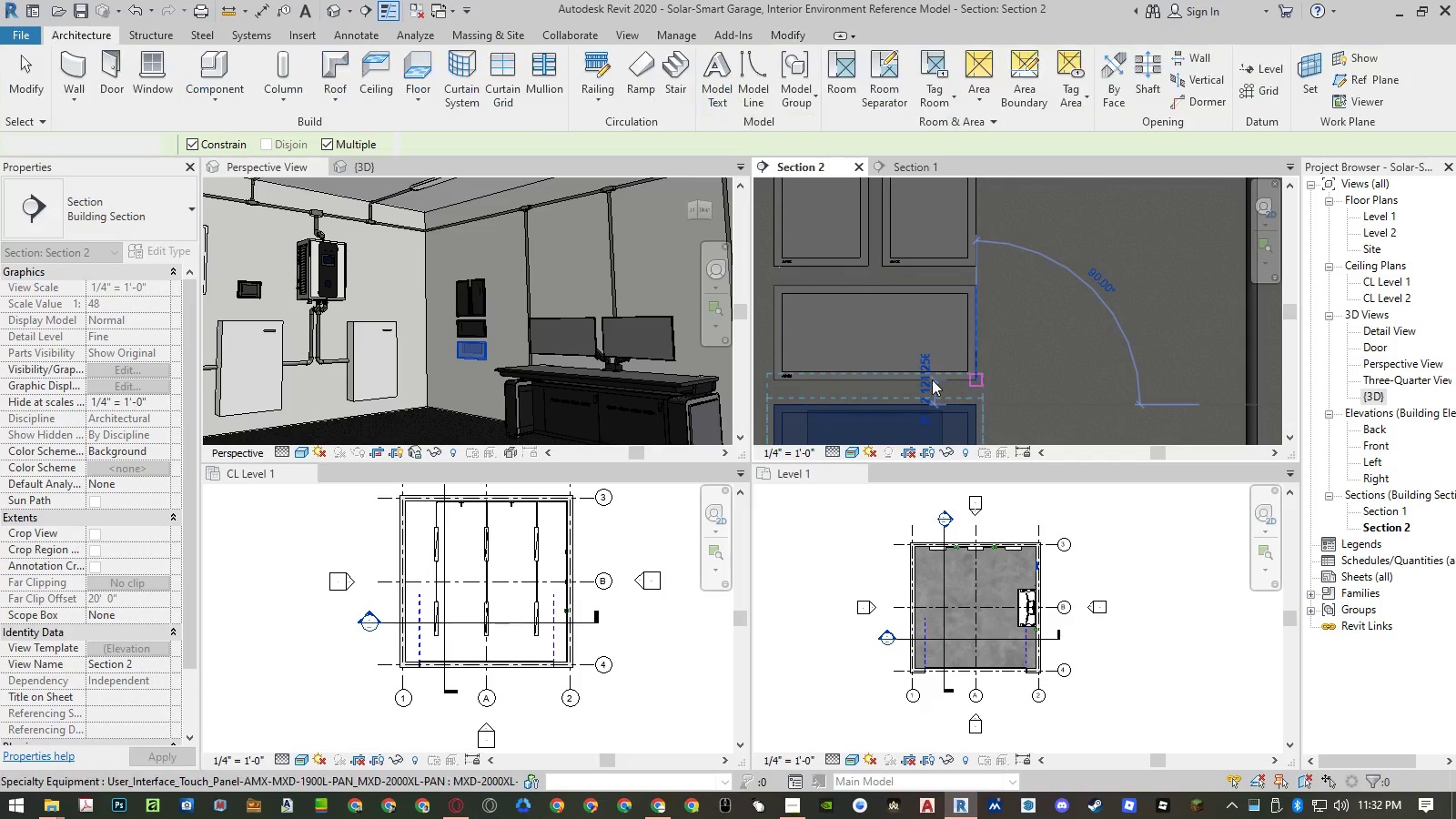 
scroll: coordinate [941, 379], scroll_direction: down, amount: 4.0
 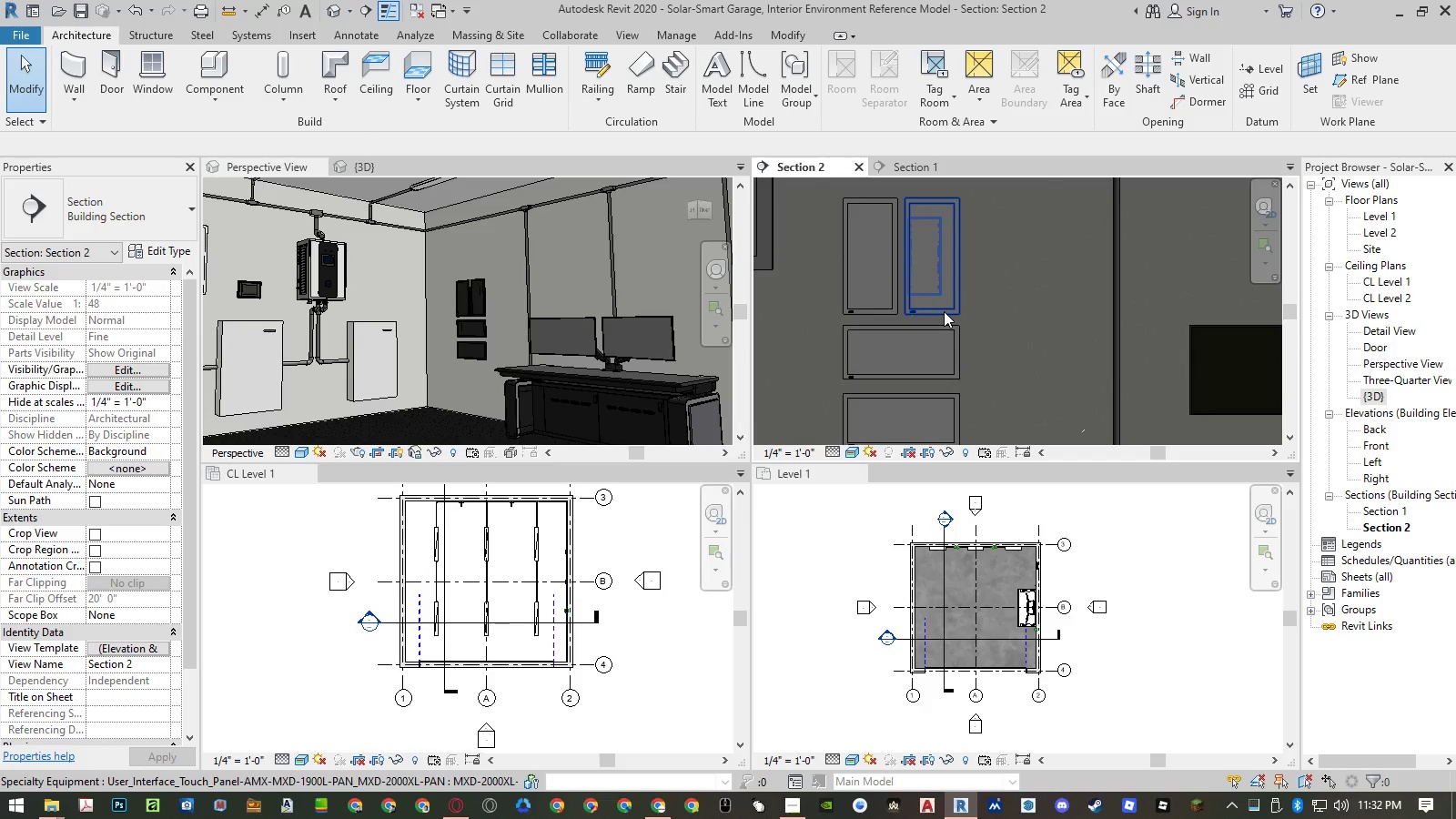 
left_click([944, 311])
 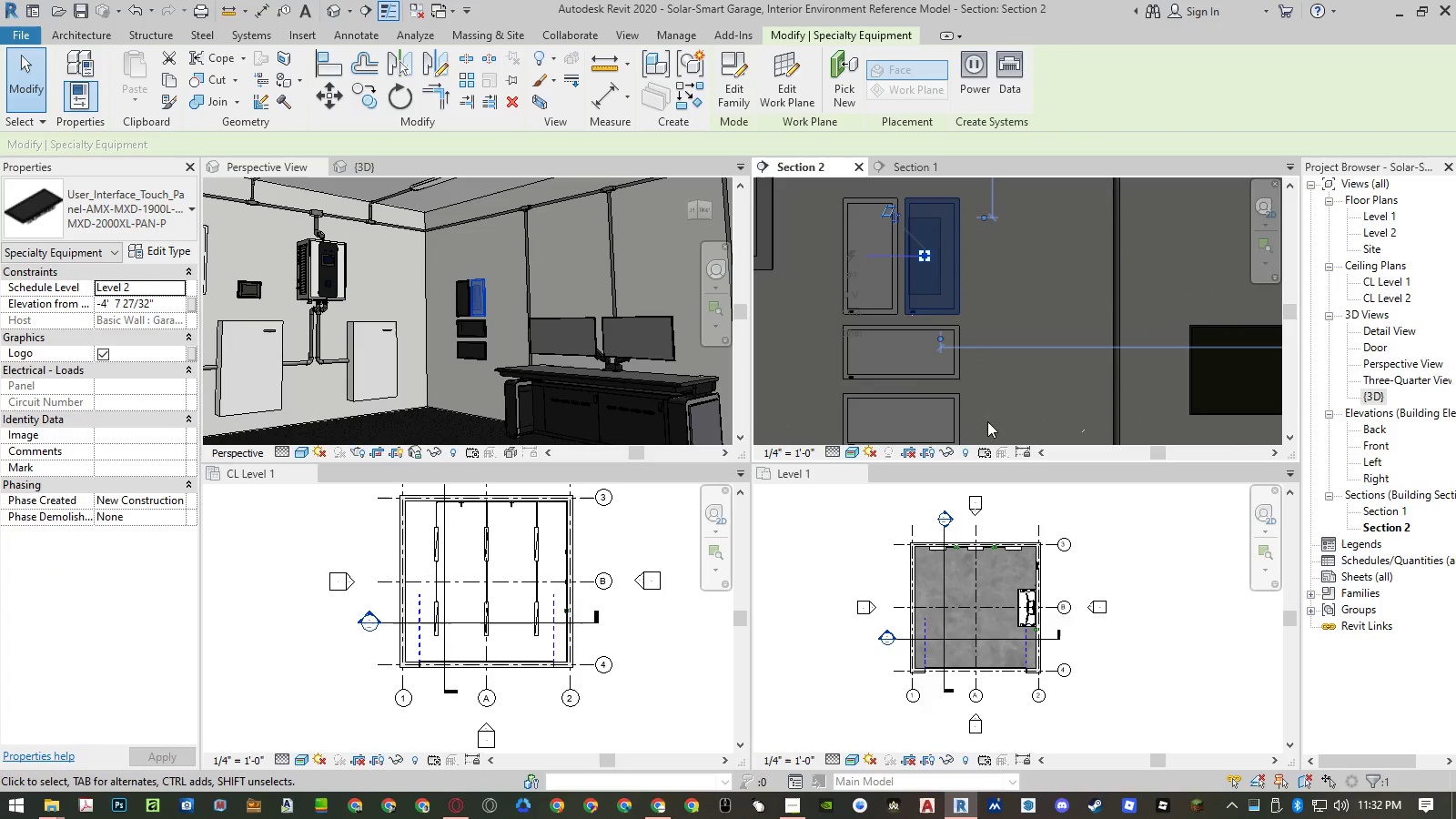 
type(al)
 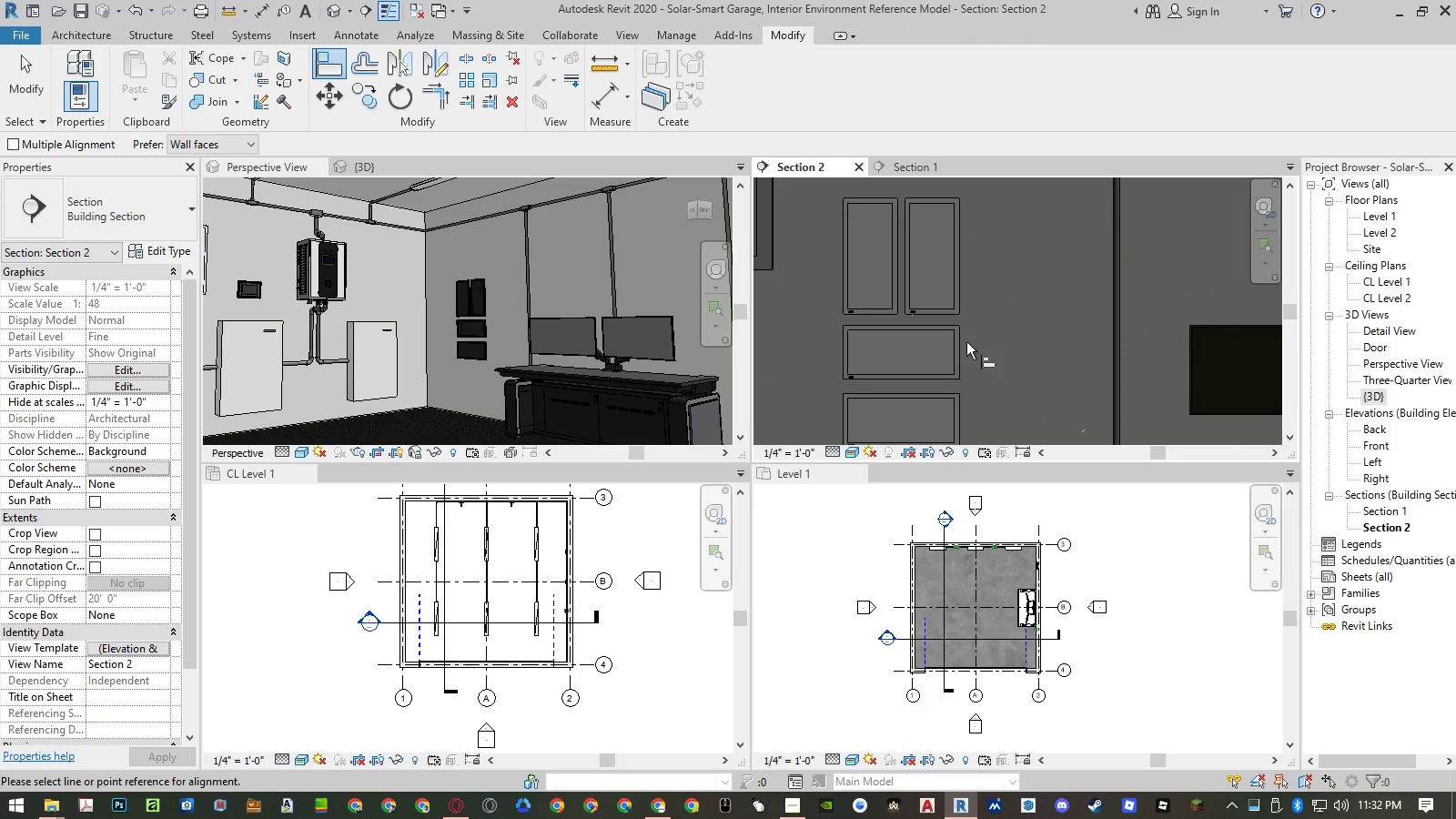 
left_click([964, 342])
 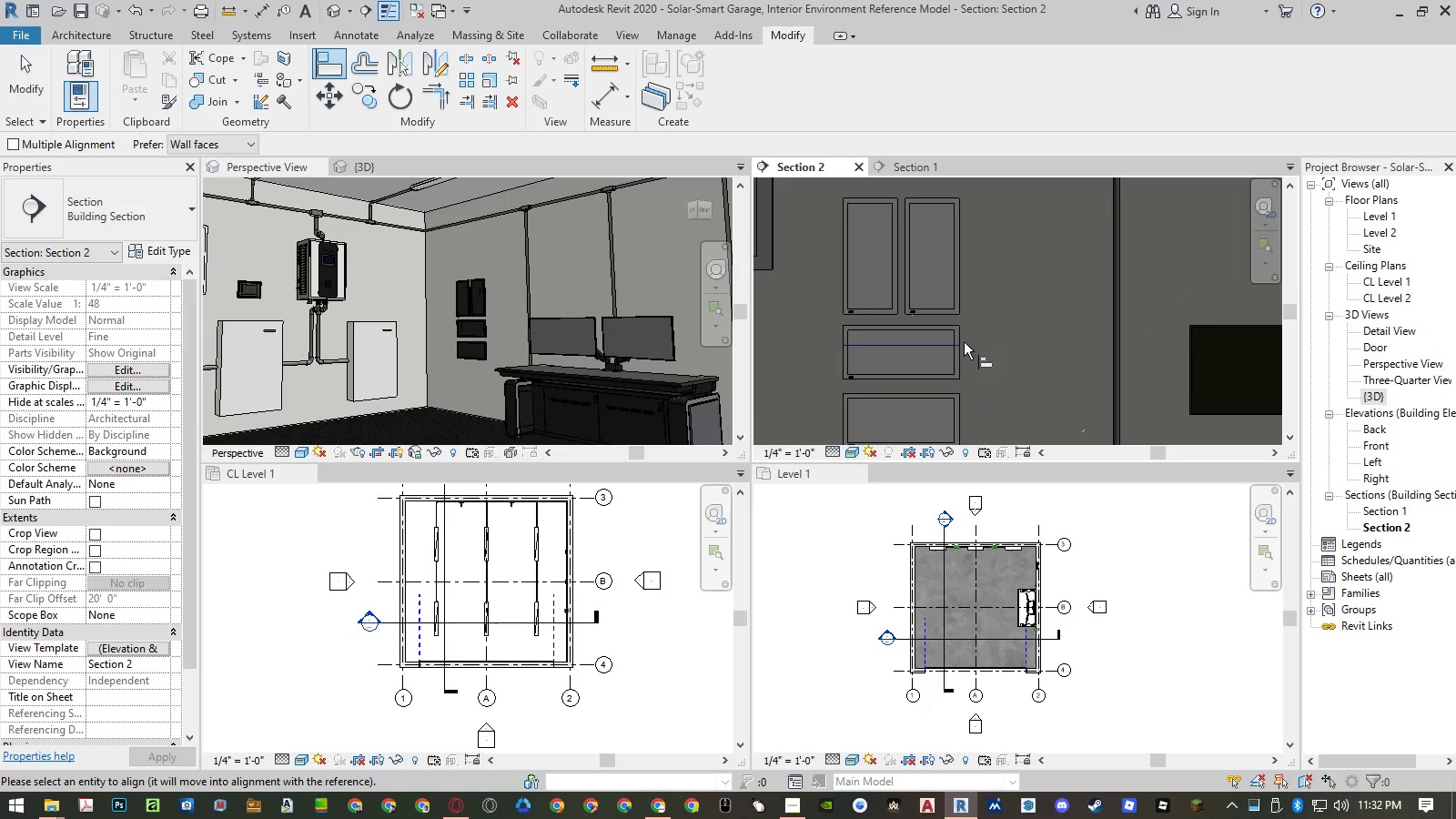 
key(Escape)
key(Escape)
type(al)
 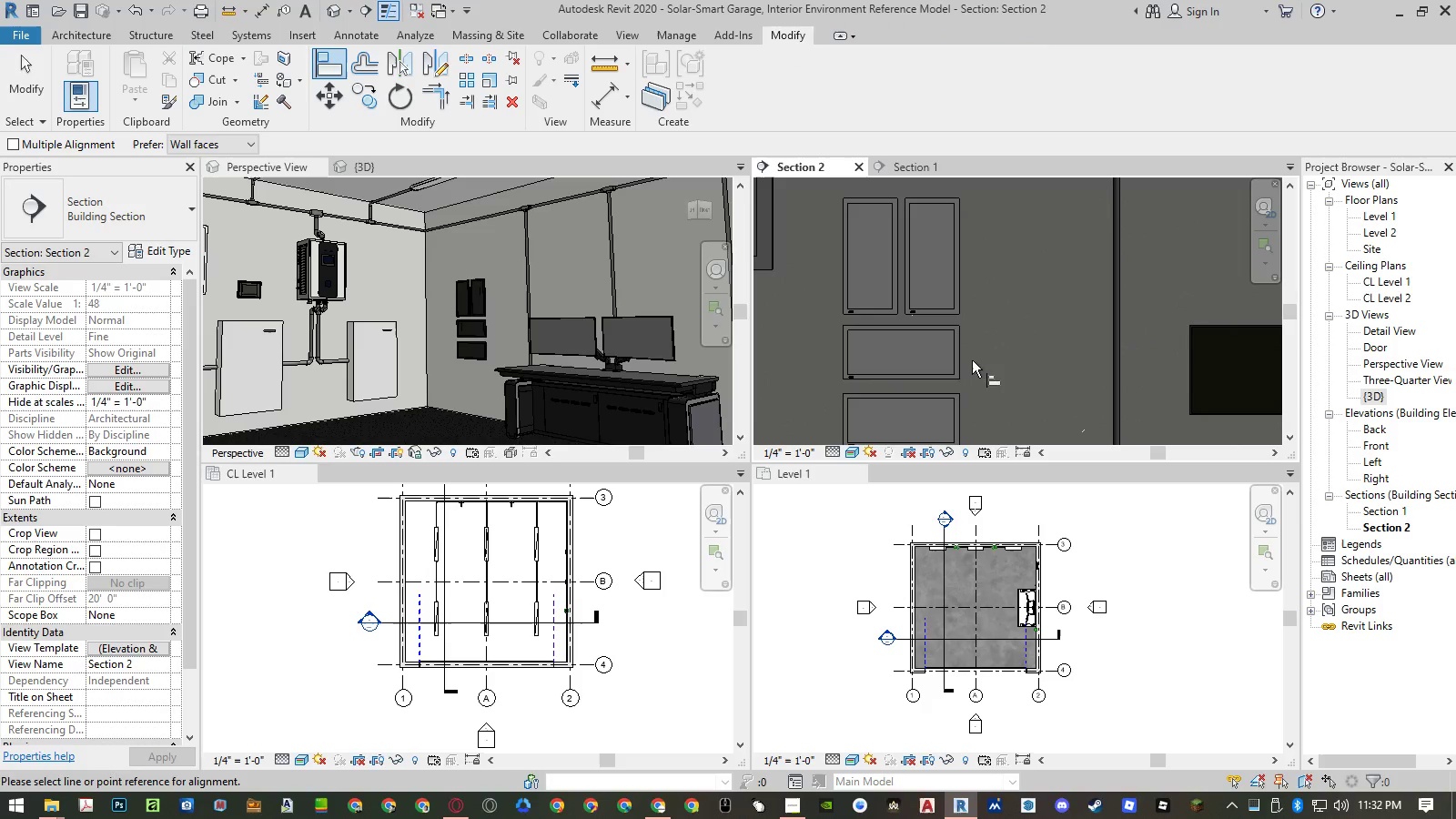 
scroll: coordinate [962, 348], scroll_direction: up, amount: 3.0
 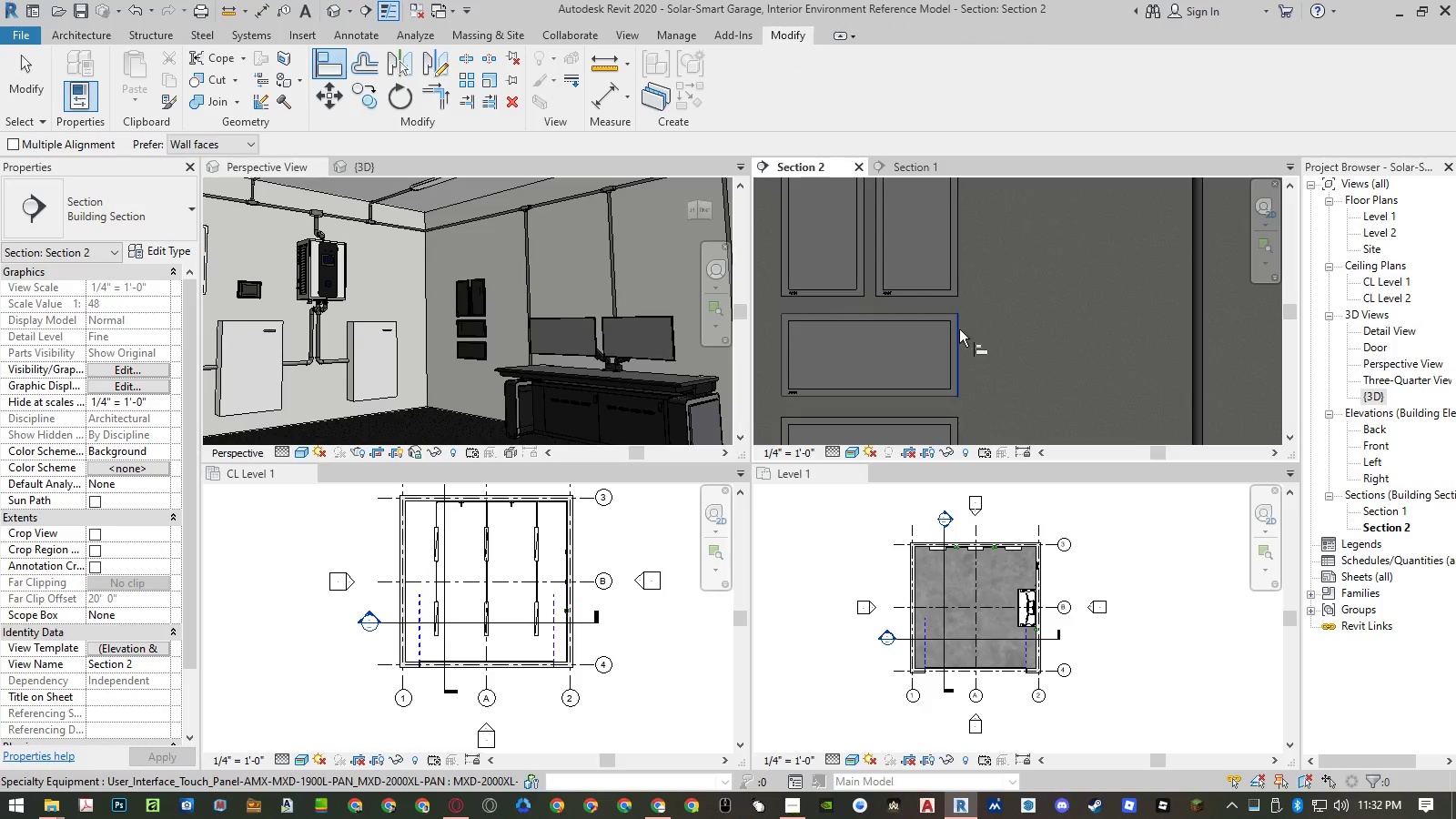 
left_click([959, 329])
 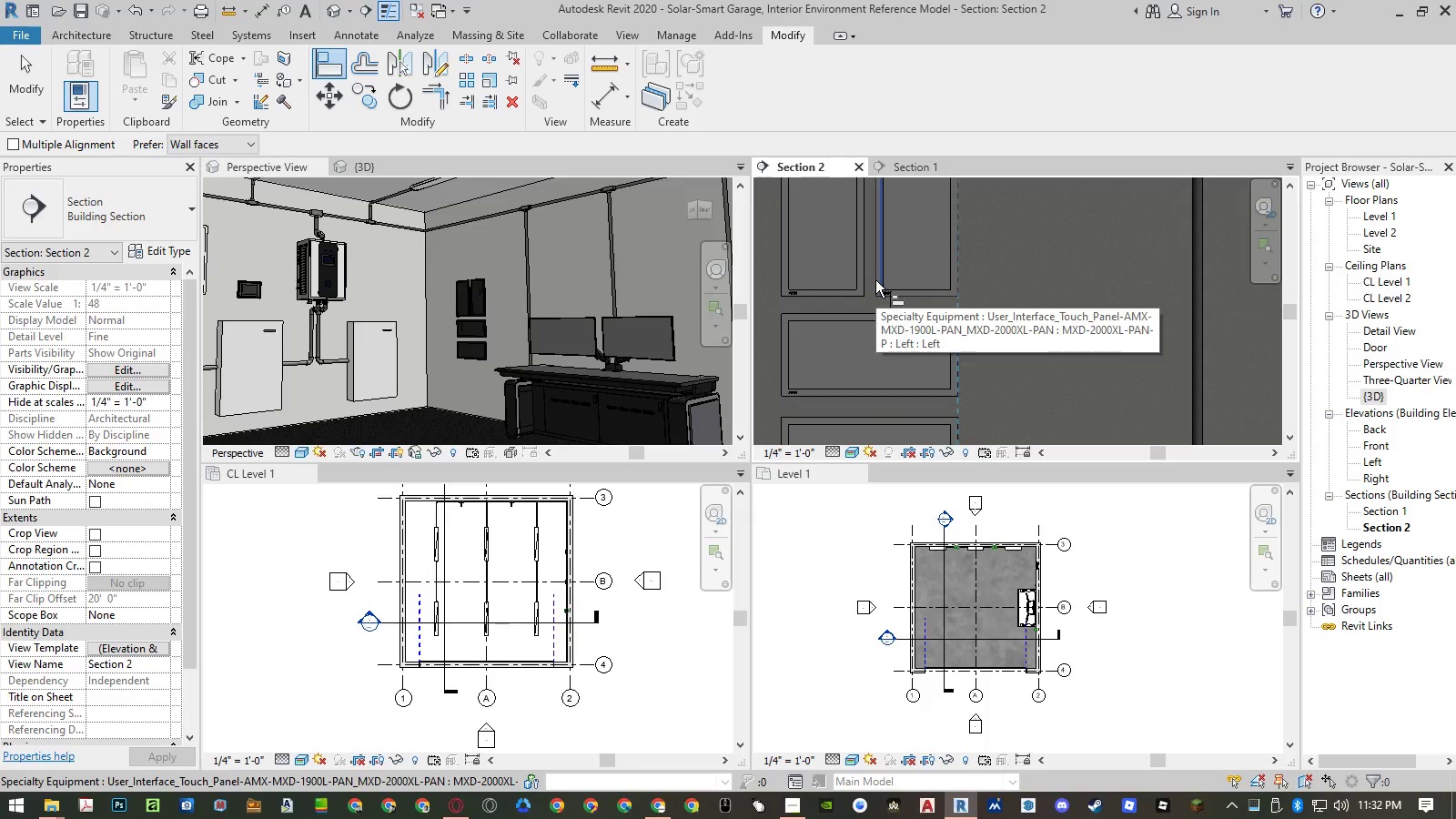 
left_click([874, 280])
 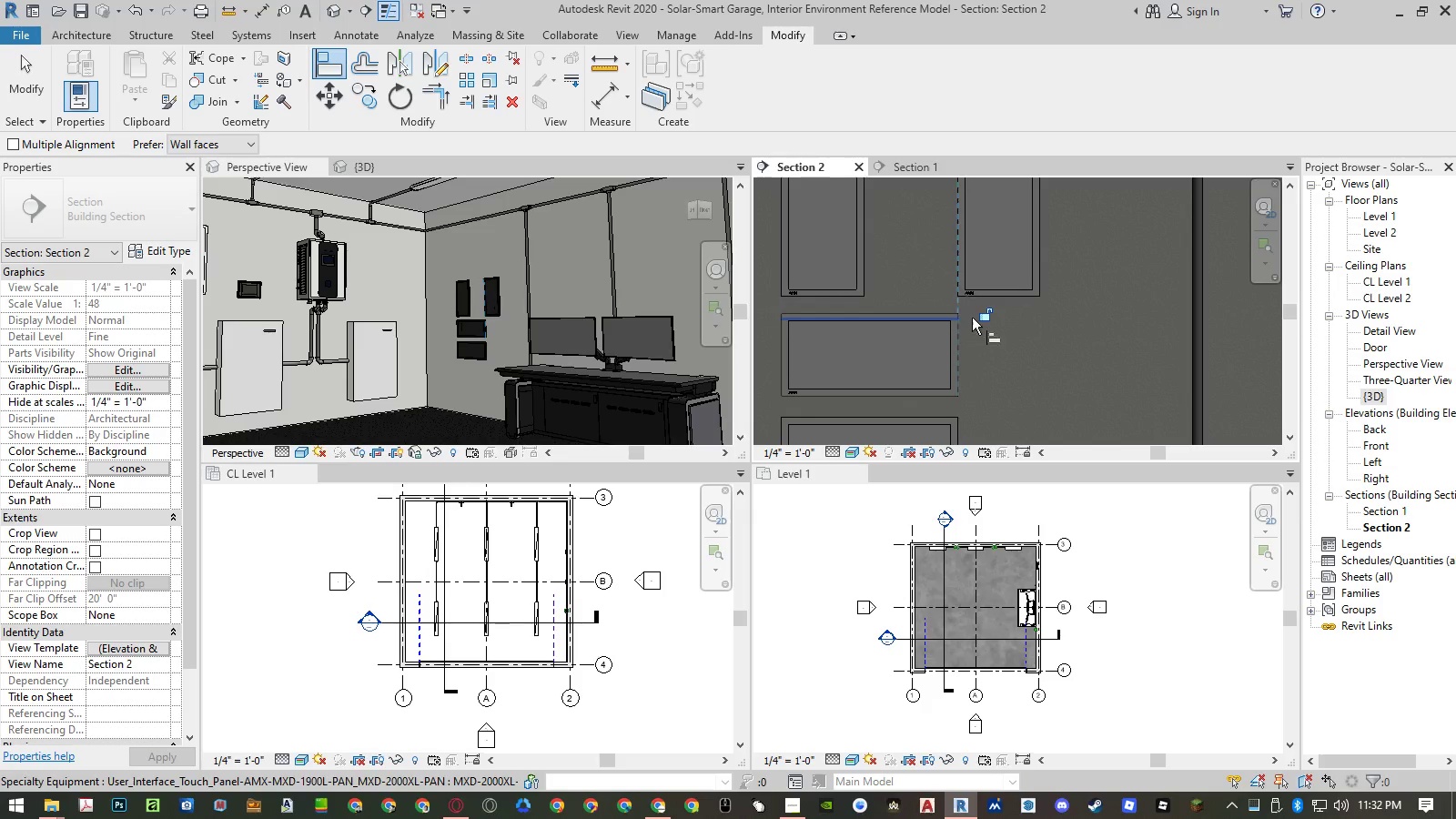 
key(Escape)
 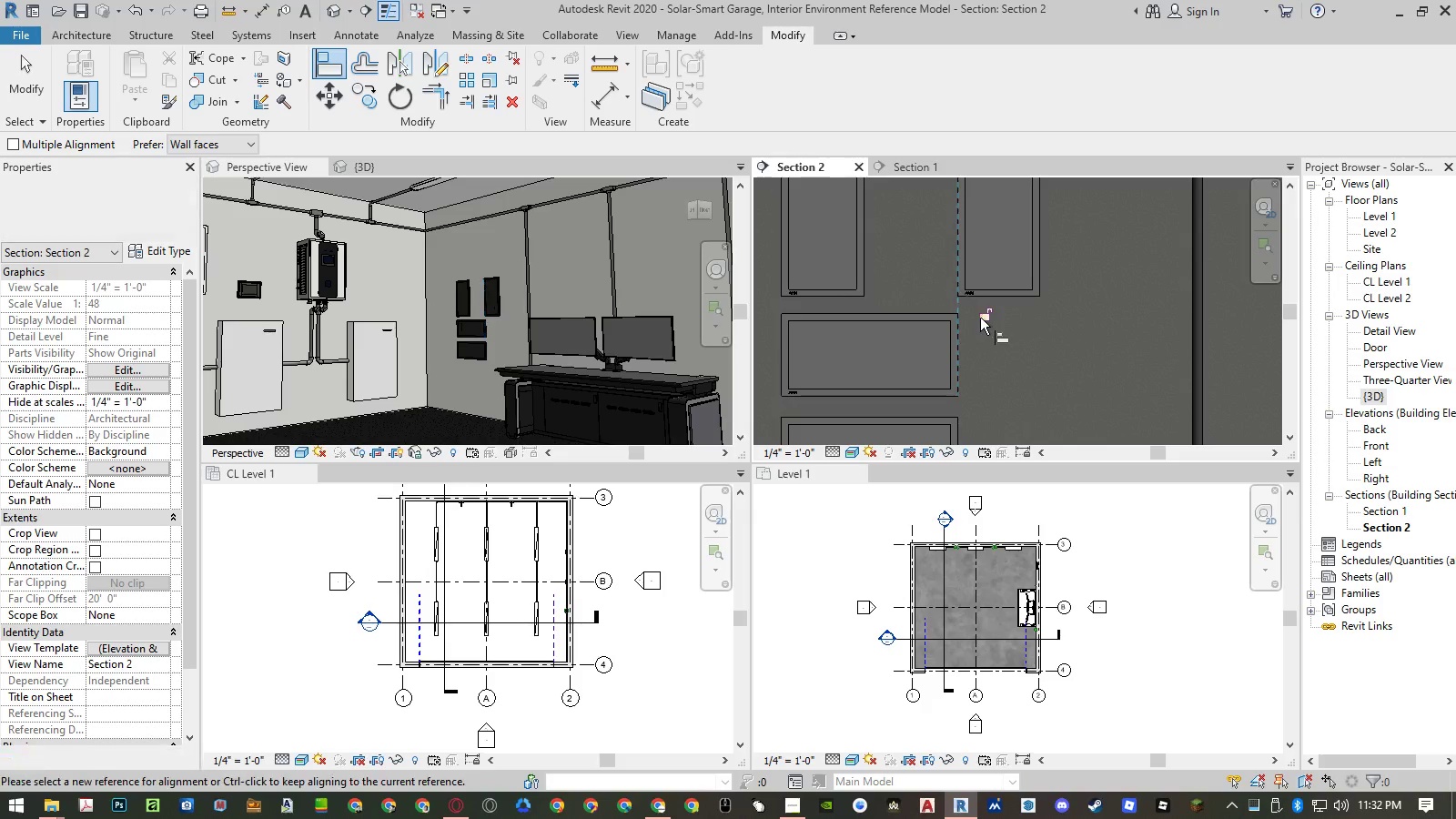 
key(Escape)
 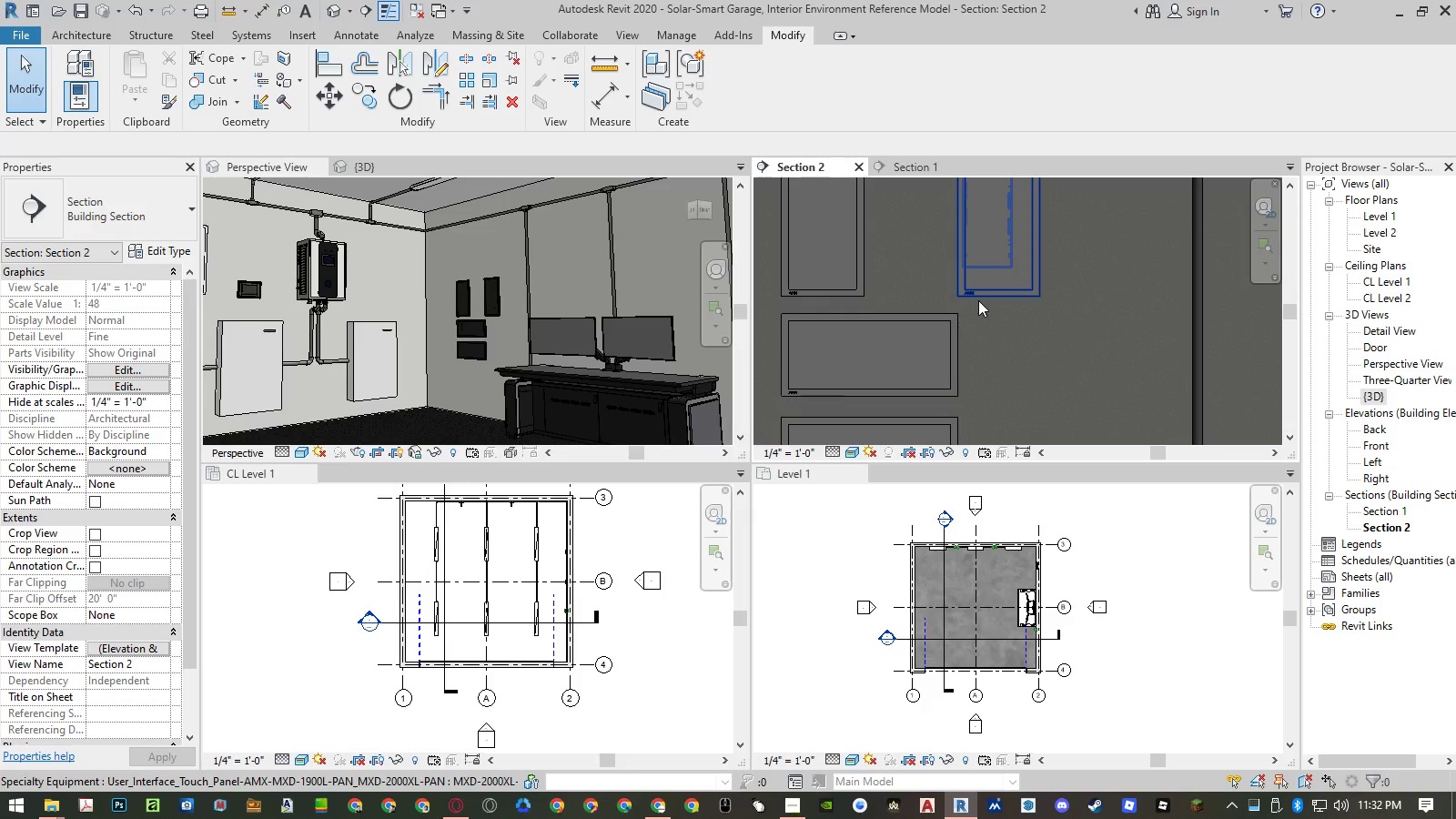 
left_click([978, 300])
 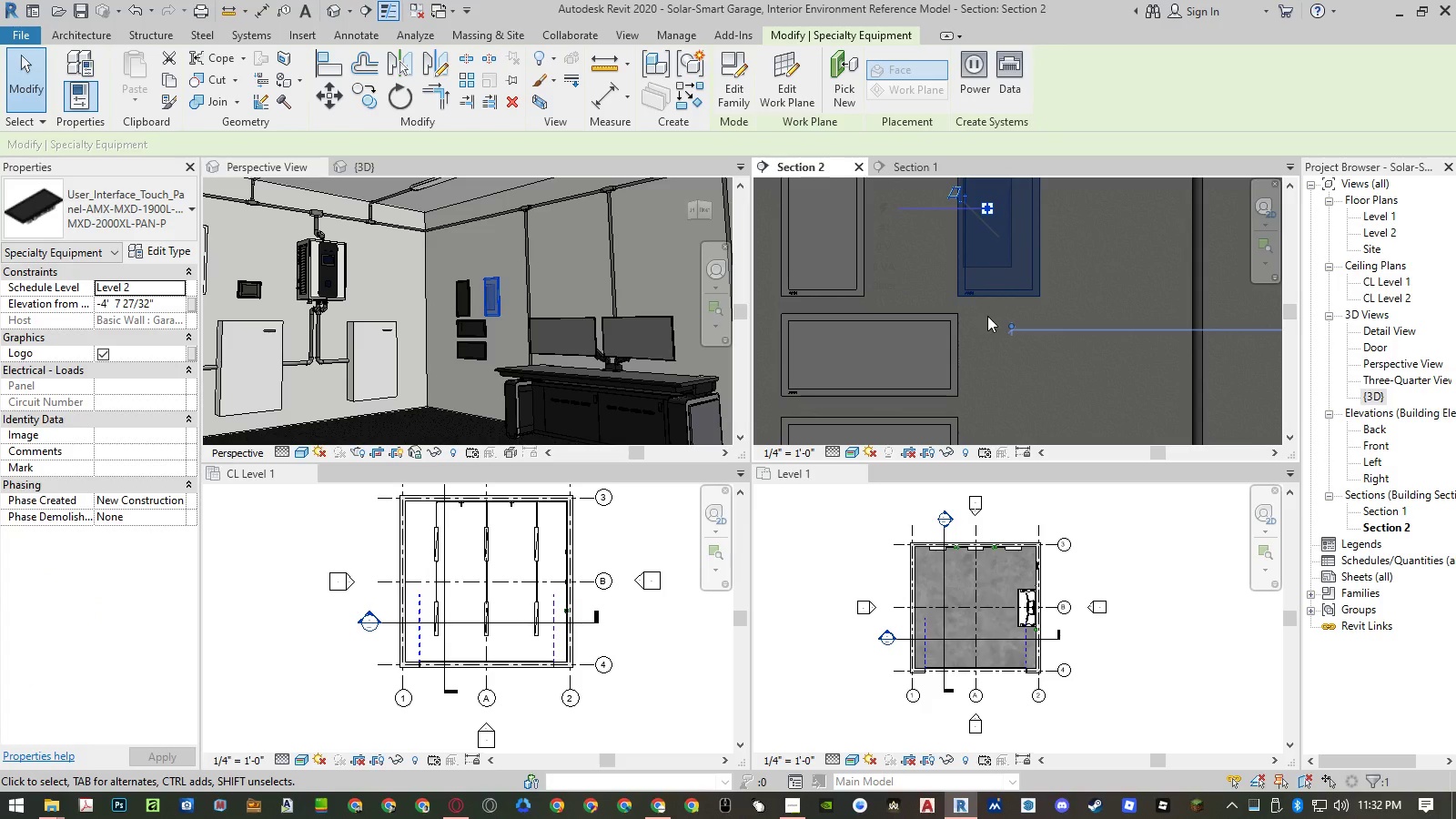 
type(al)
 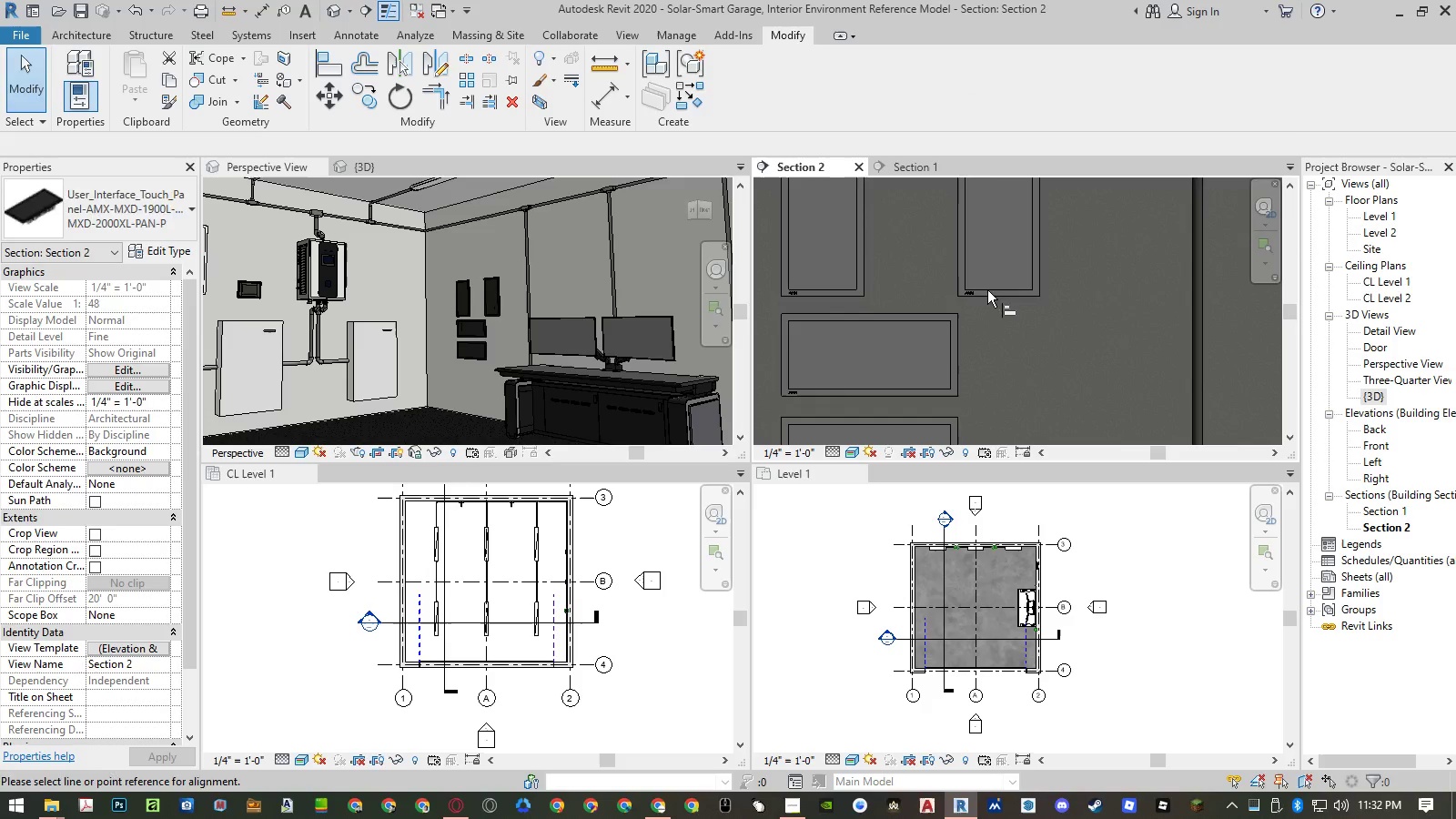 
scroll: coordinate [987, 285], scroll_direction: down, amount: 3.0
 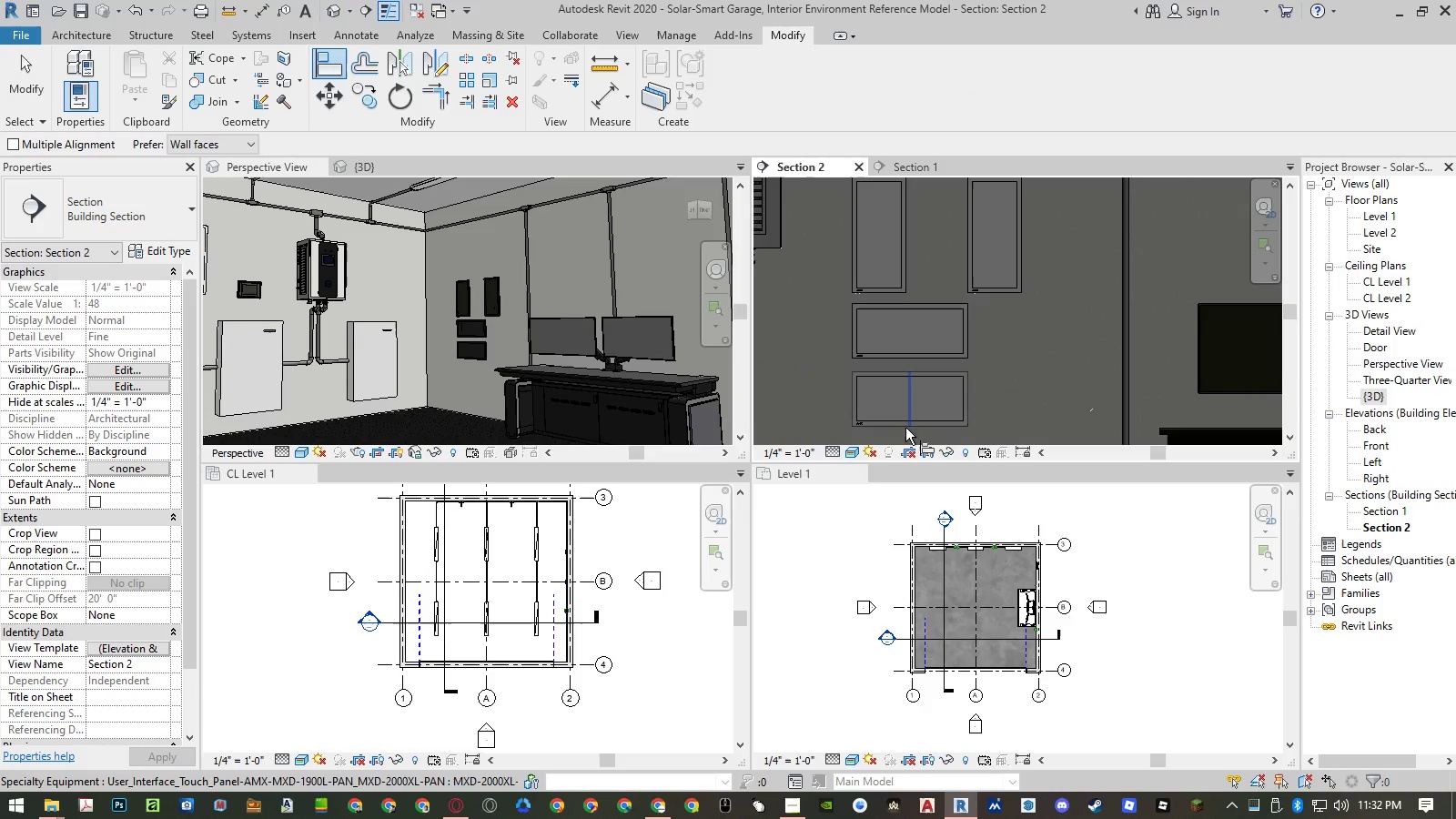 
scroll: coordinate [892, 428], scroll_direction: up, amount: 4.0
 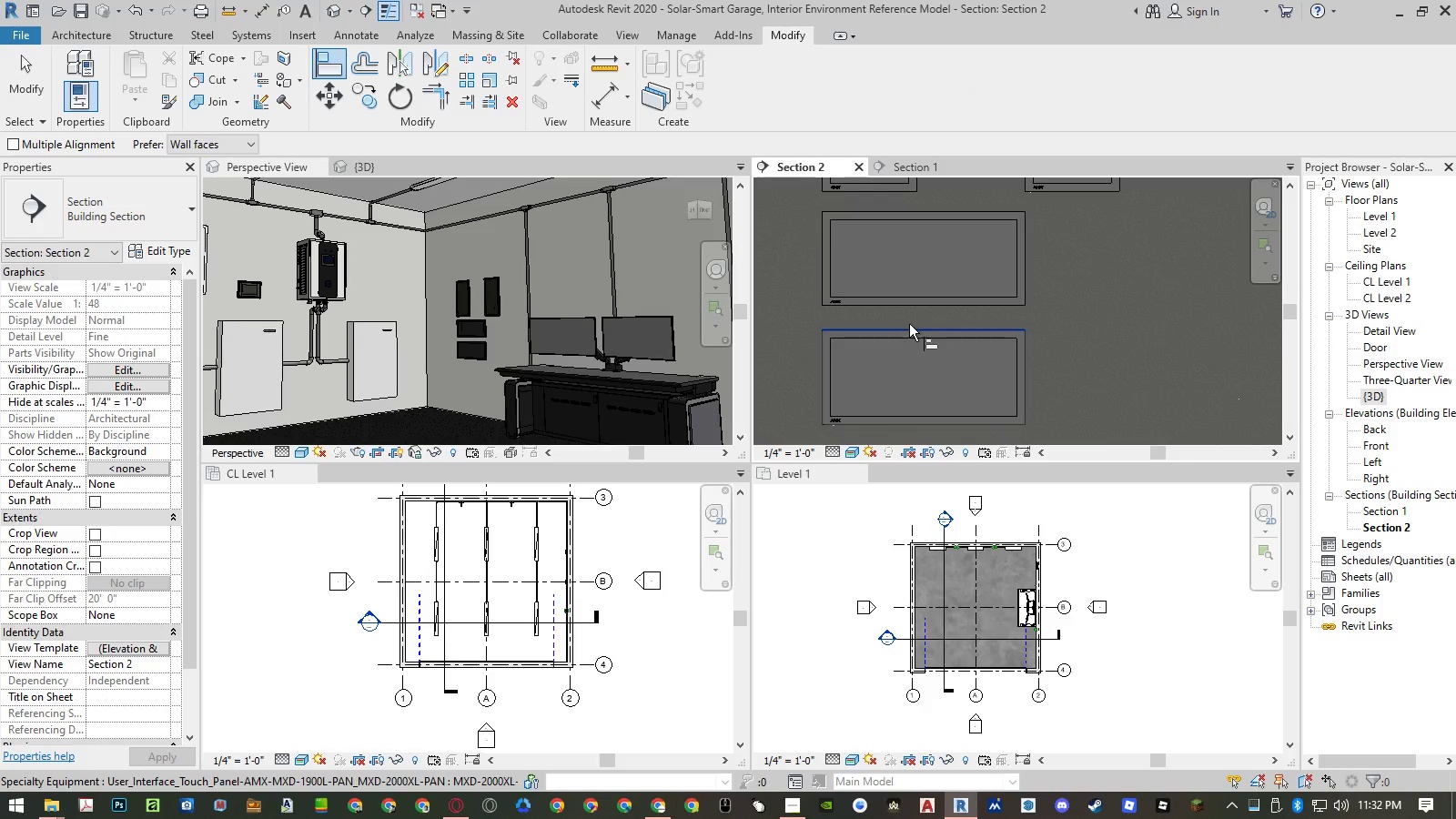 
scroll: coordinate [914, 410], scroll_direction: down, amount: 9.0
 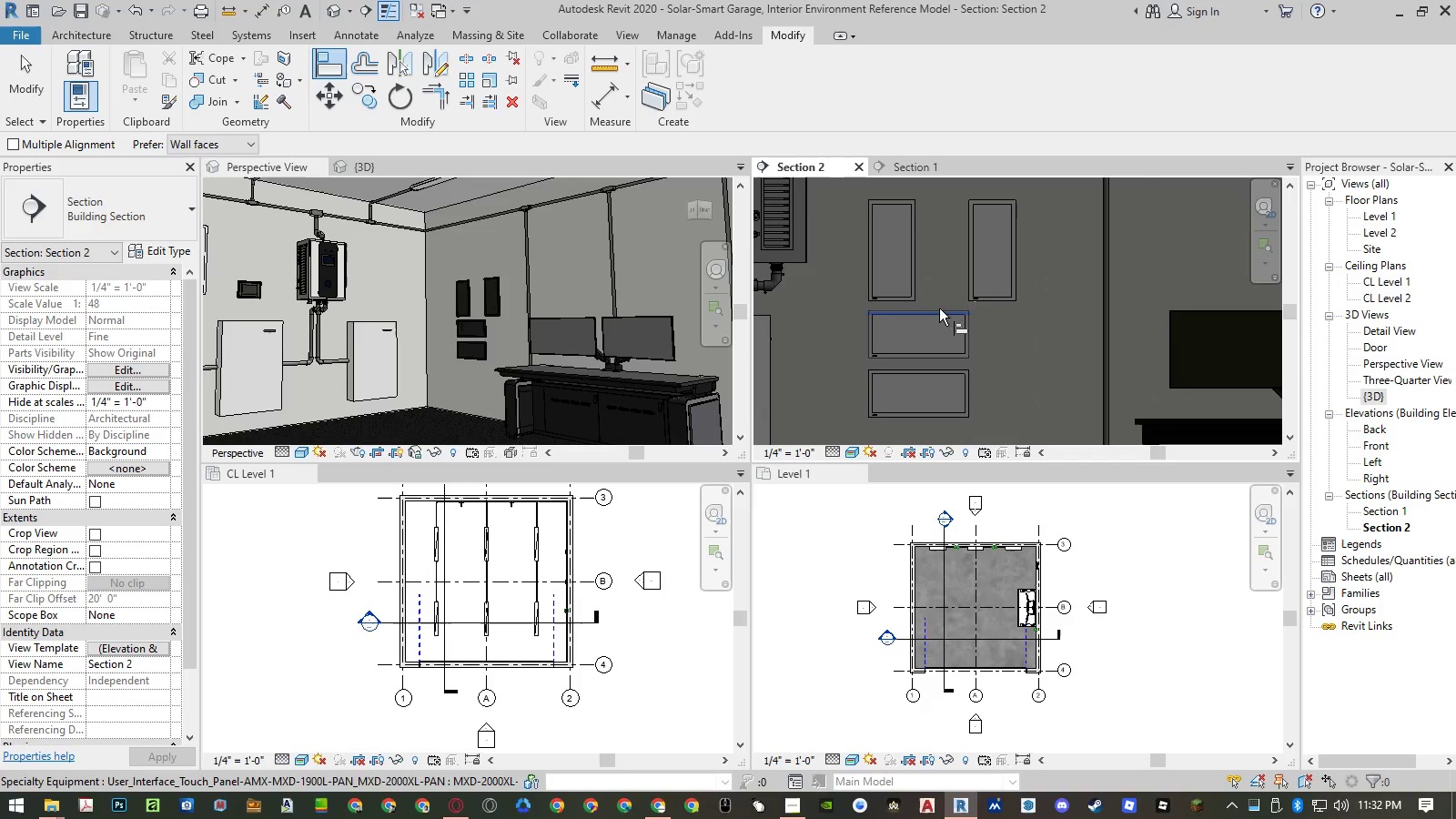 
scroll: coordinate [932, 308], scroll_direction: up, amount: 4.0
 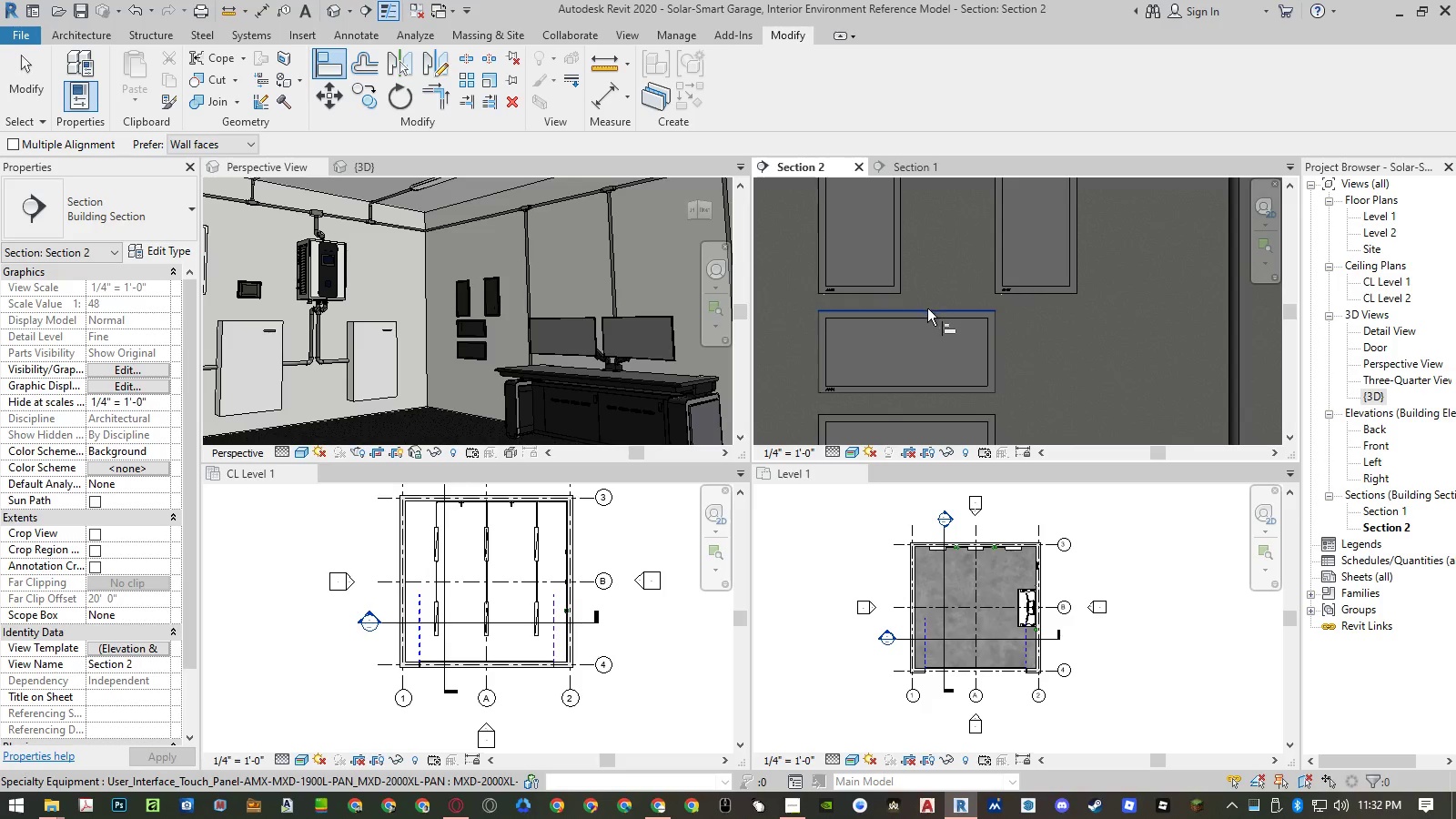 
left_click([927, 308])
 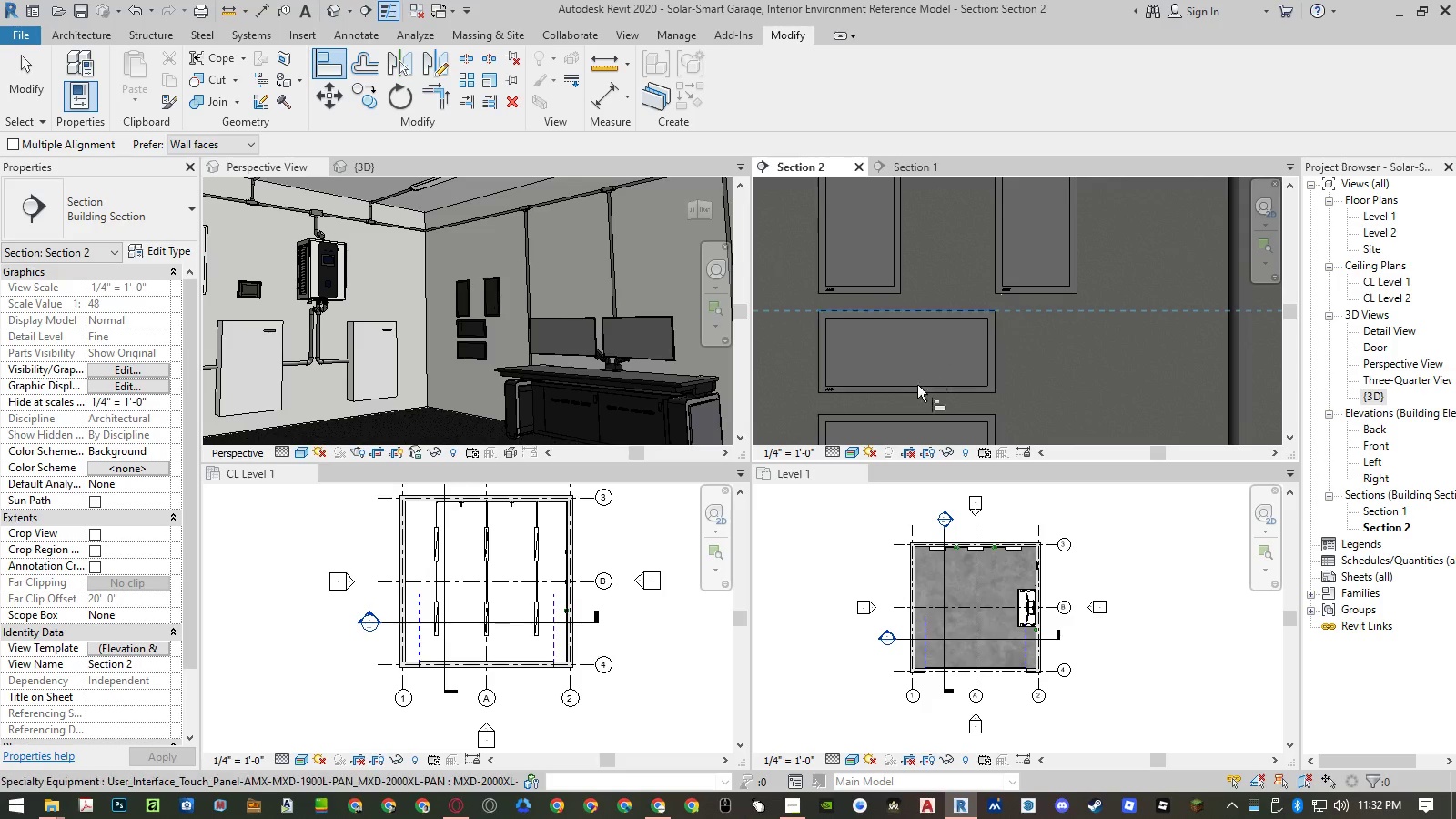 
scroll: coordinate [917, 392], scroll_direction: down, amount: 5.0
 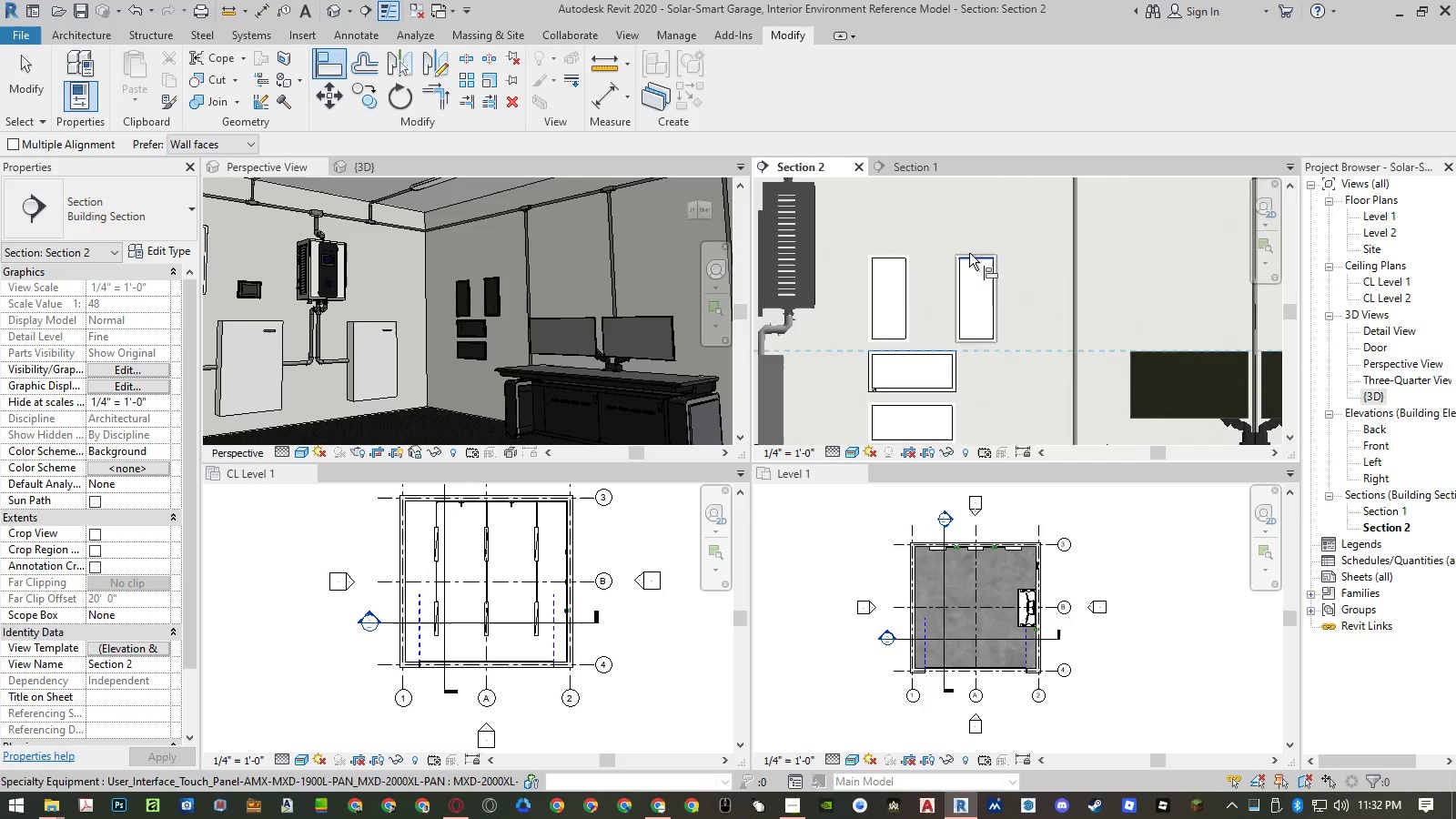 
scroll: coordinate [970, 255], scroll_direction: up, amount: 6.0
 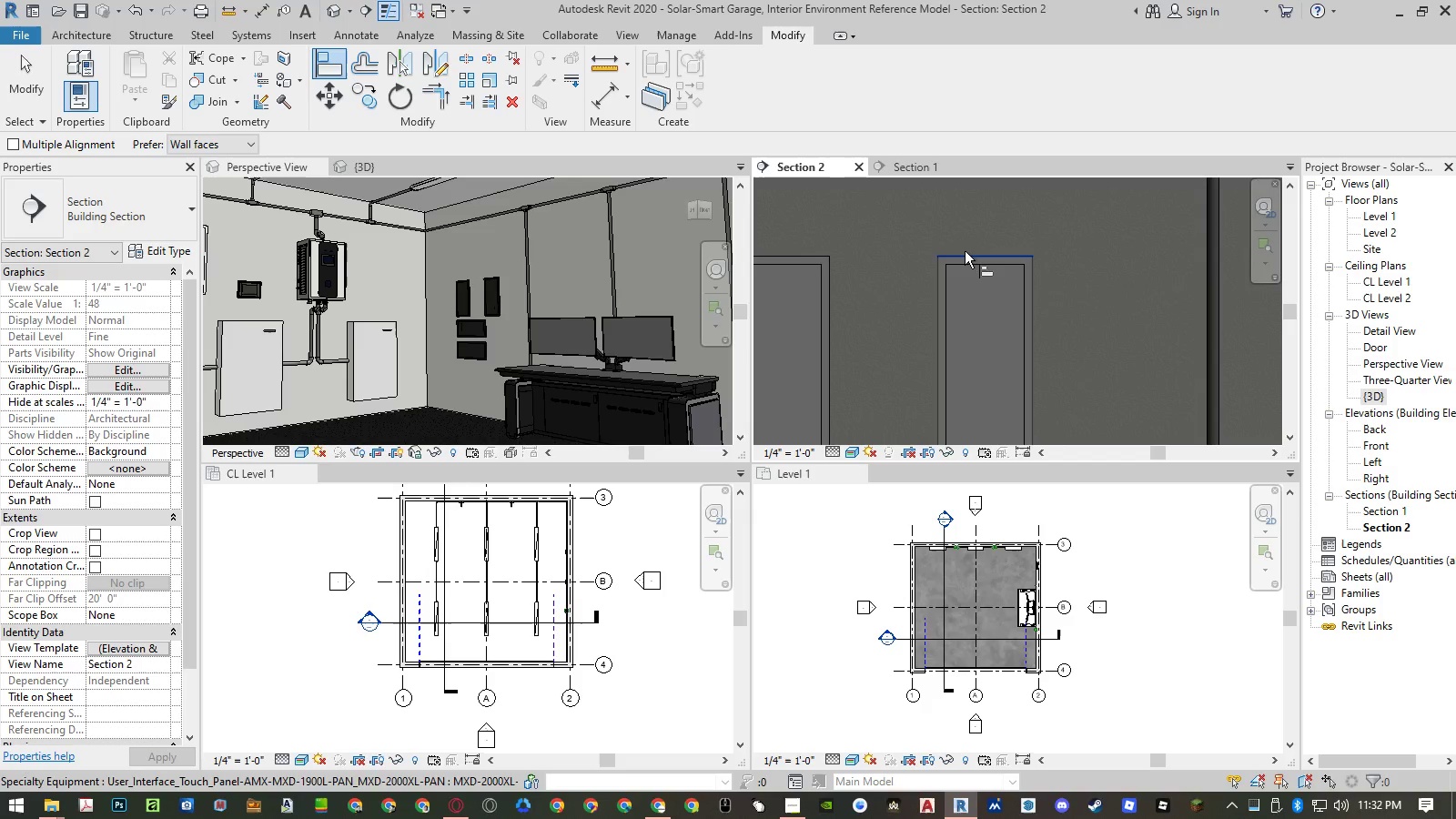 
left_click([965, 251])
 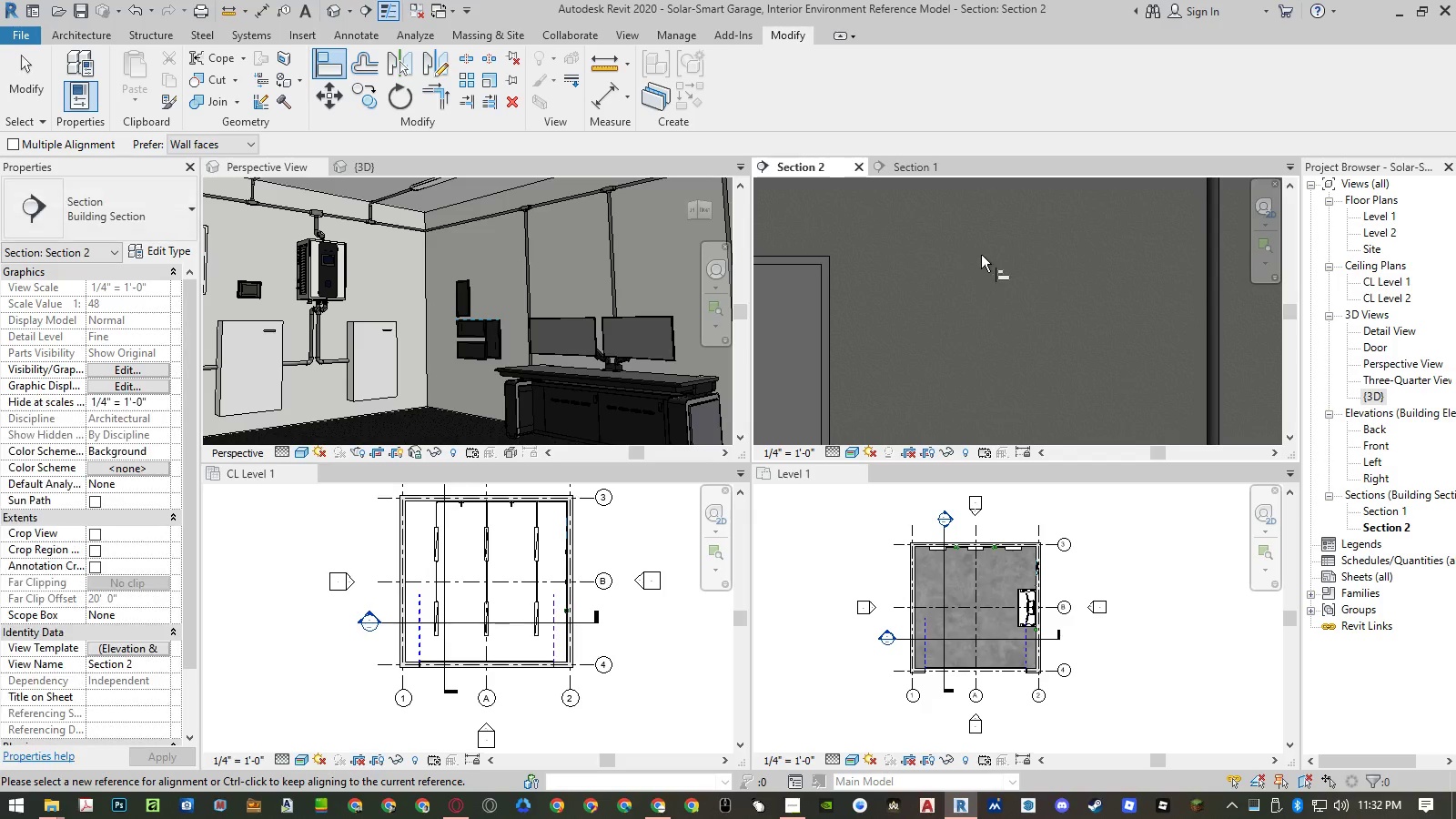 
scroll: coordinate [985, 258], scroll_direction: down, amount: 6.0
 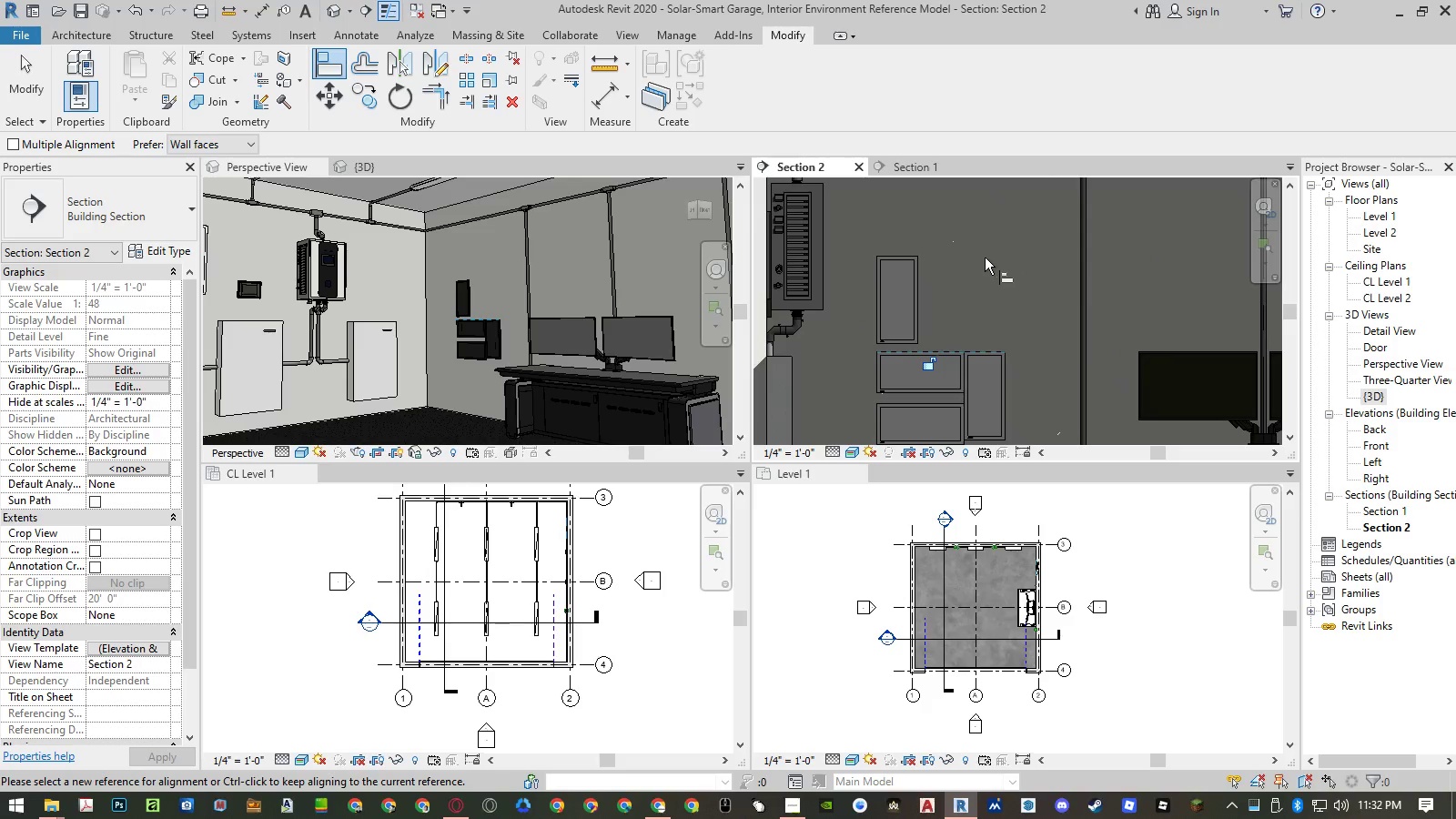 
key(Escape)
 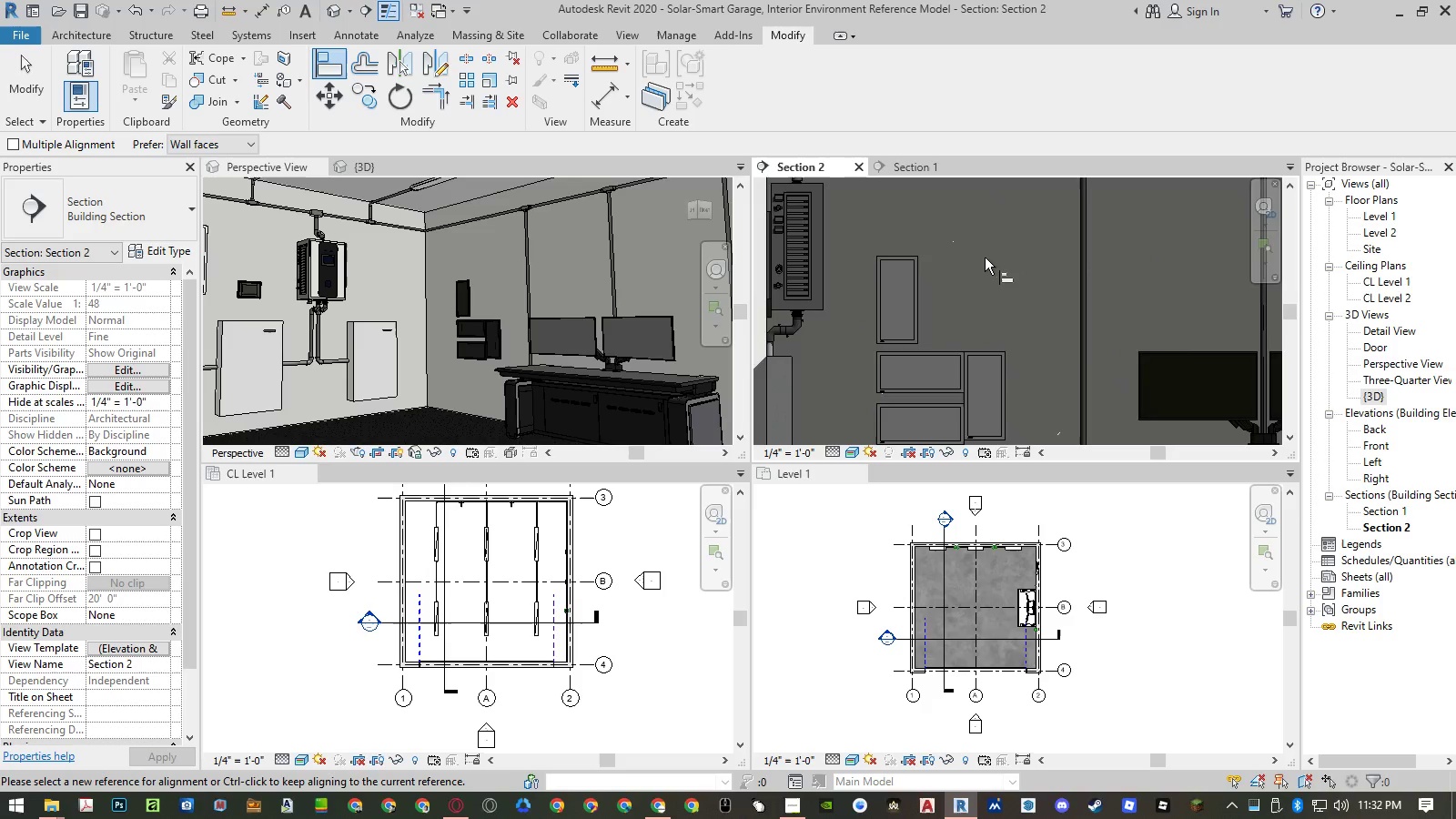 
scroll: coordinate [985, 259], scroll_direction: down, amount: 4.0
 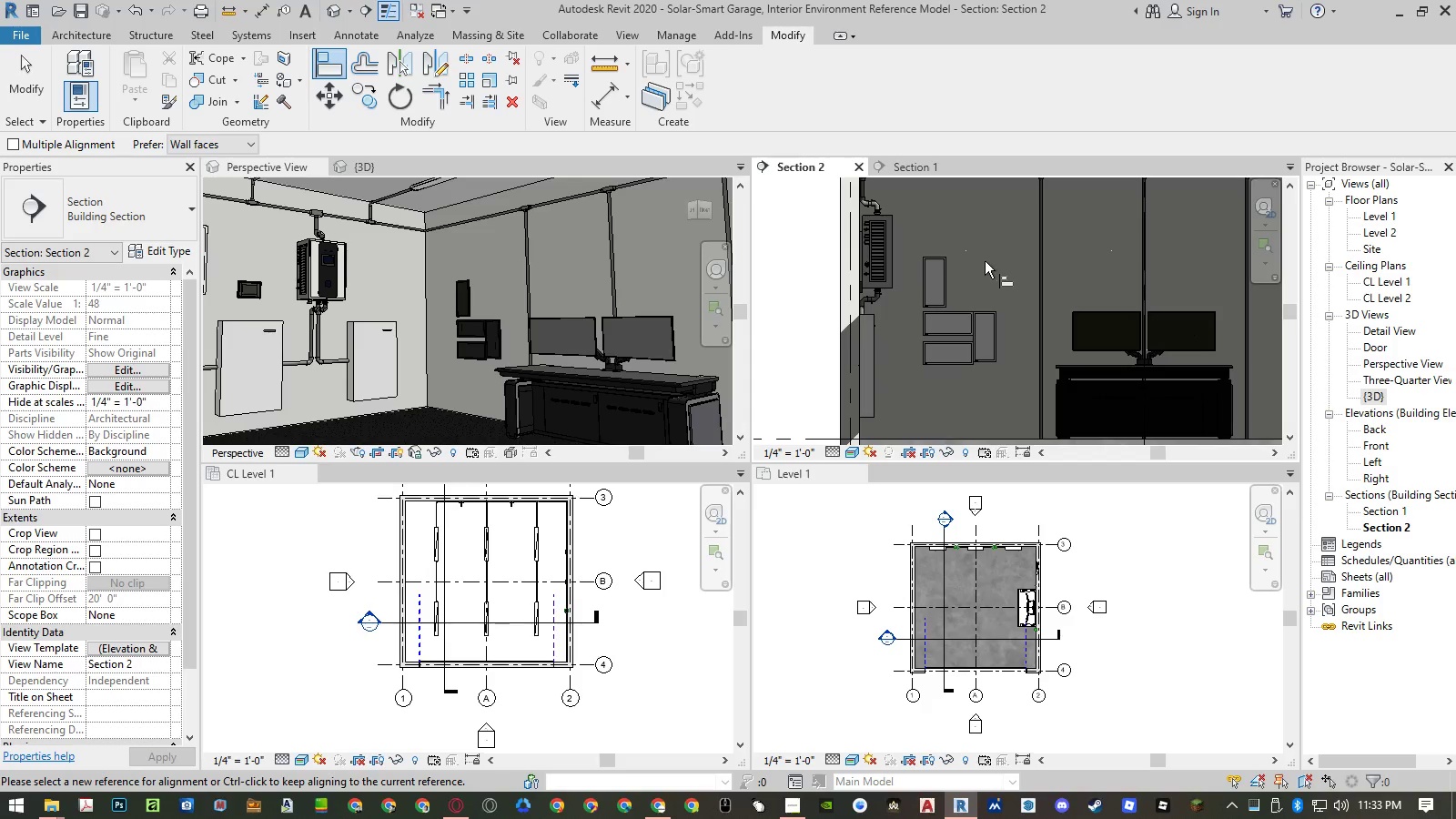 
scroll: coordinate [977, 359], scroll_direction: up, amount: 11.0
 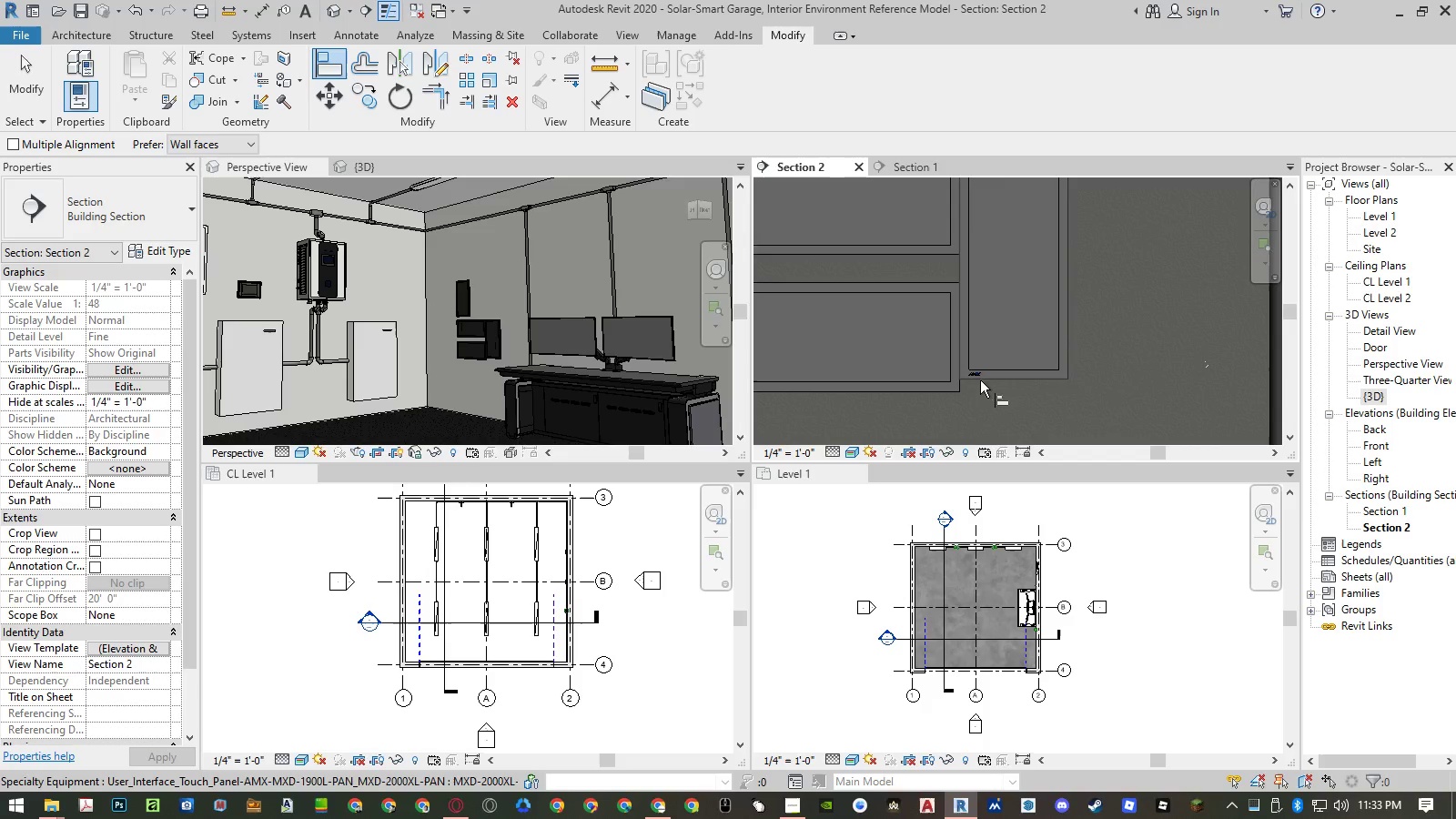 
key(Escape)
key(Escape)
type(al)
 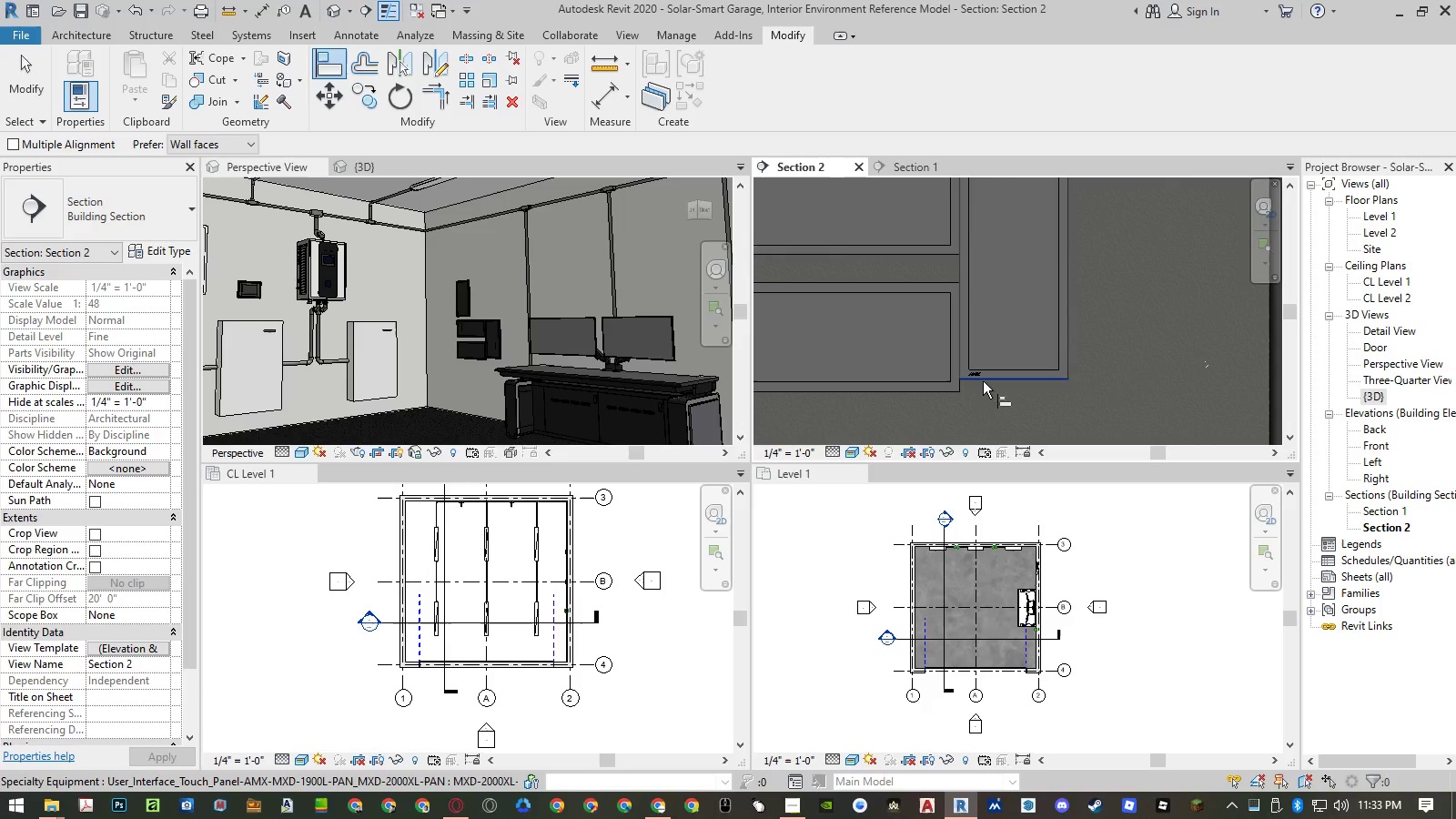 
left_click([983, 381])
 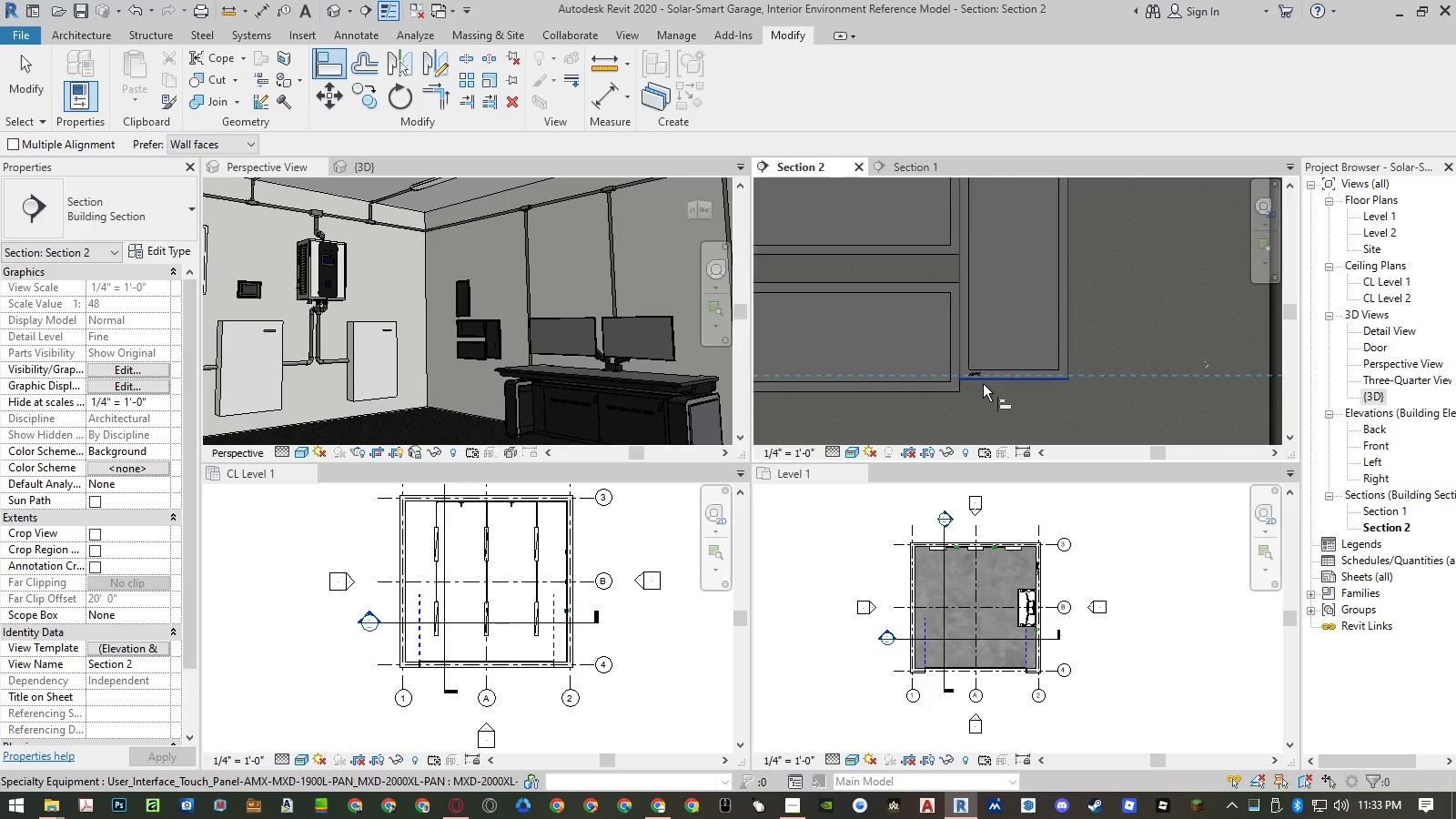 
key(Escape)
key(Escape)
type(al)
 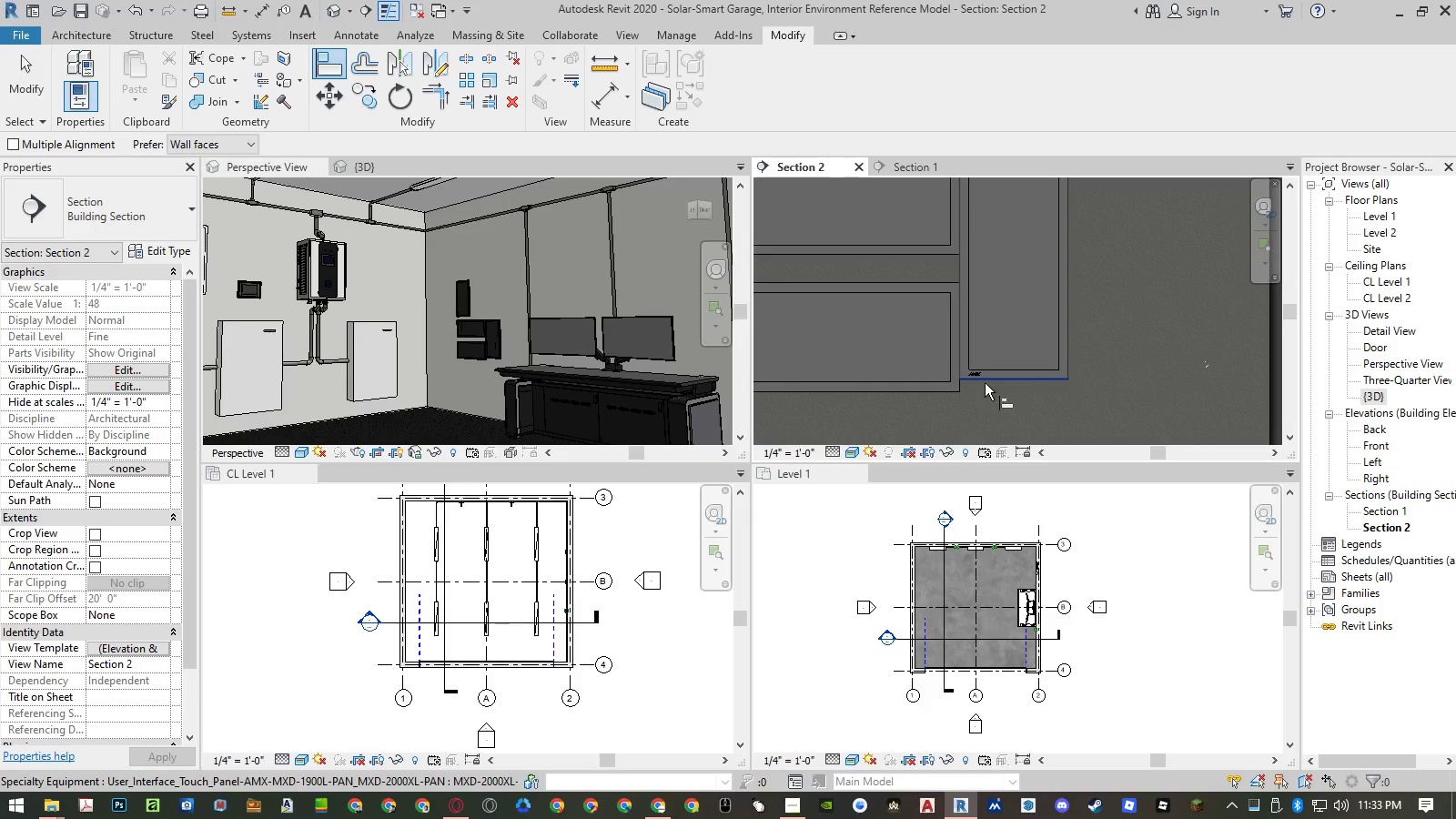 
left_click([985, 383])
 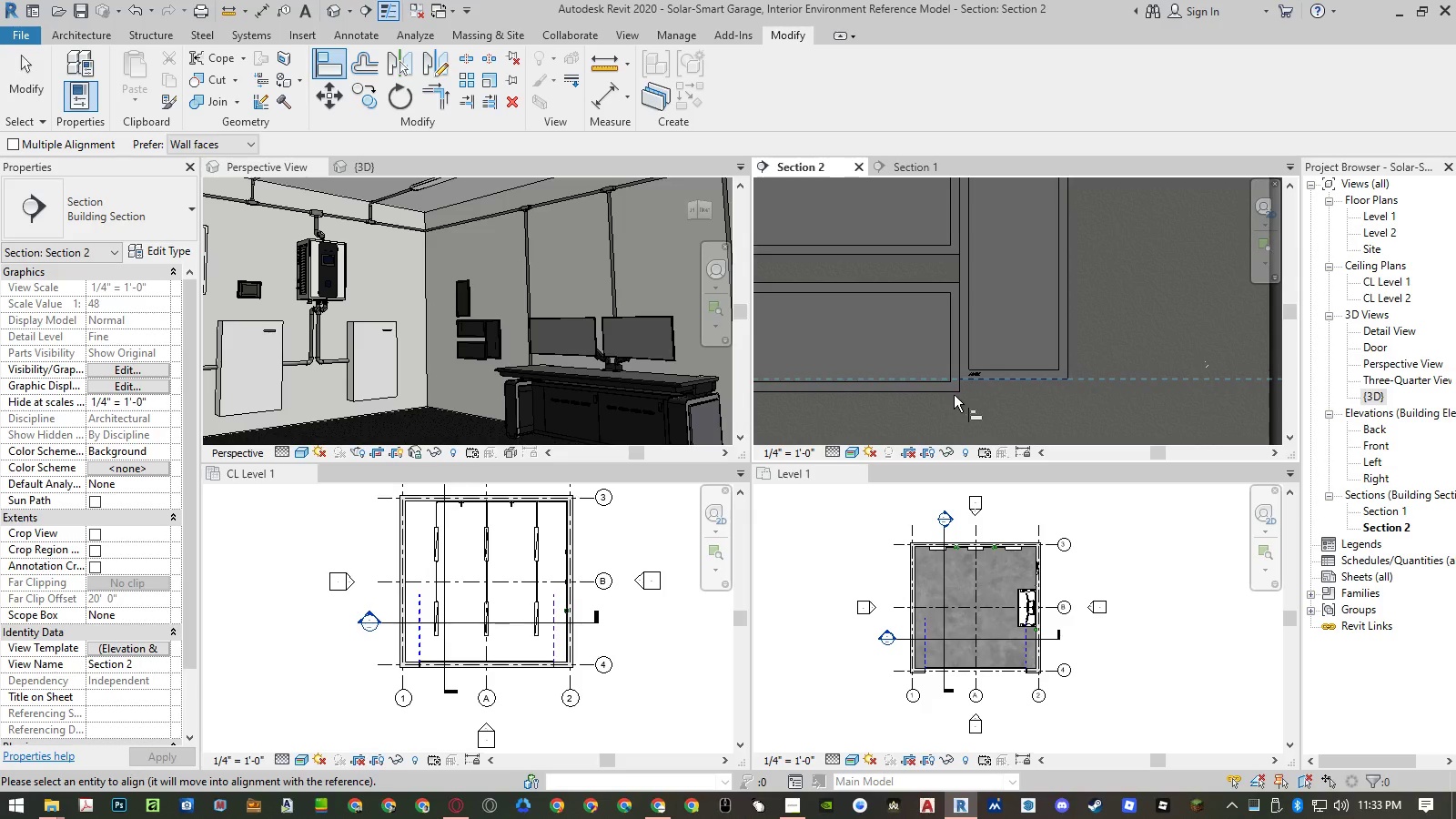 
key(Escape)
 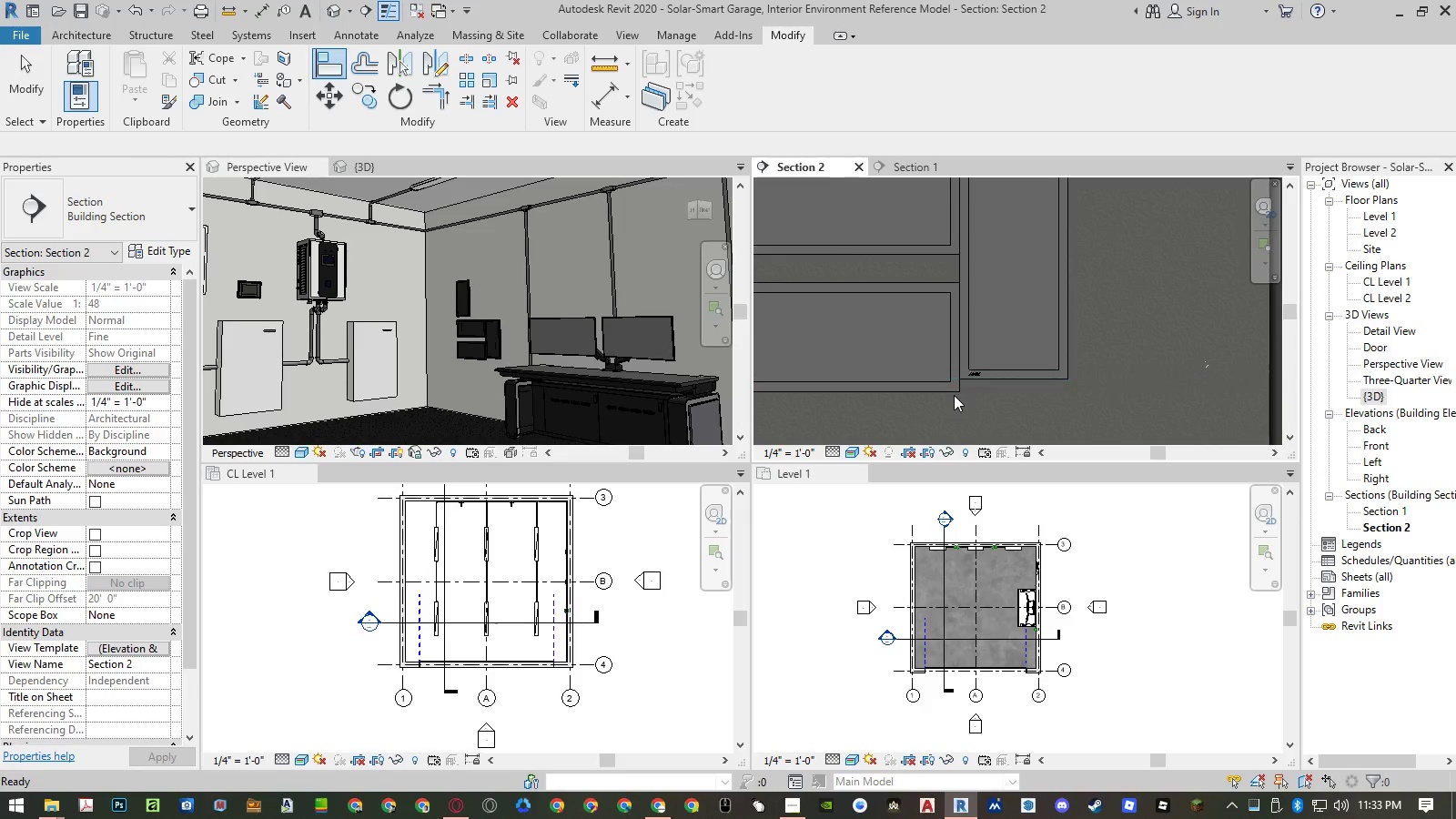 
key(Escape)
 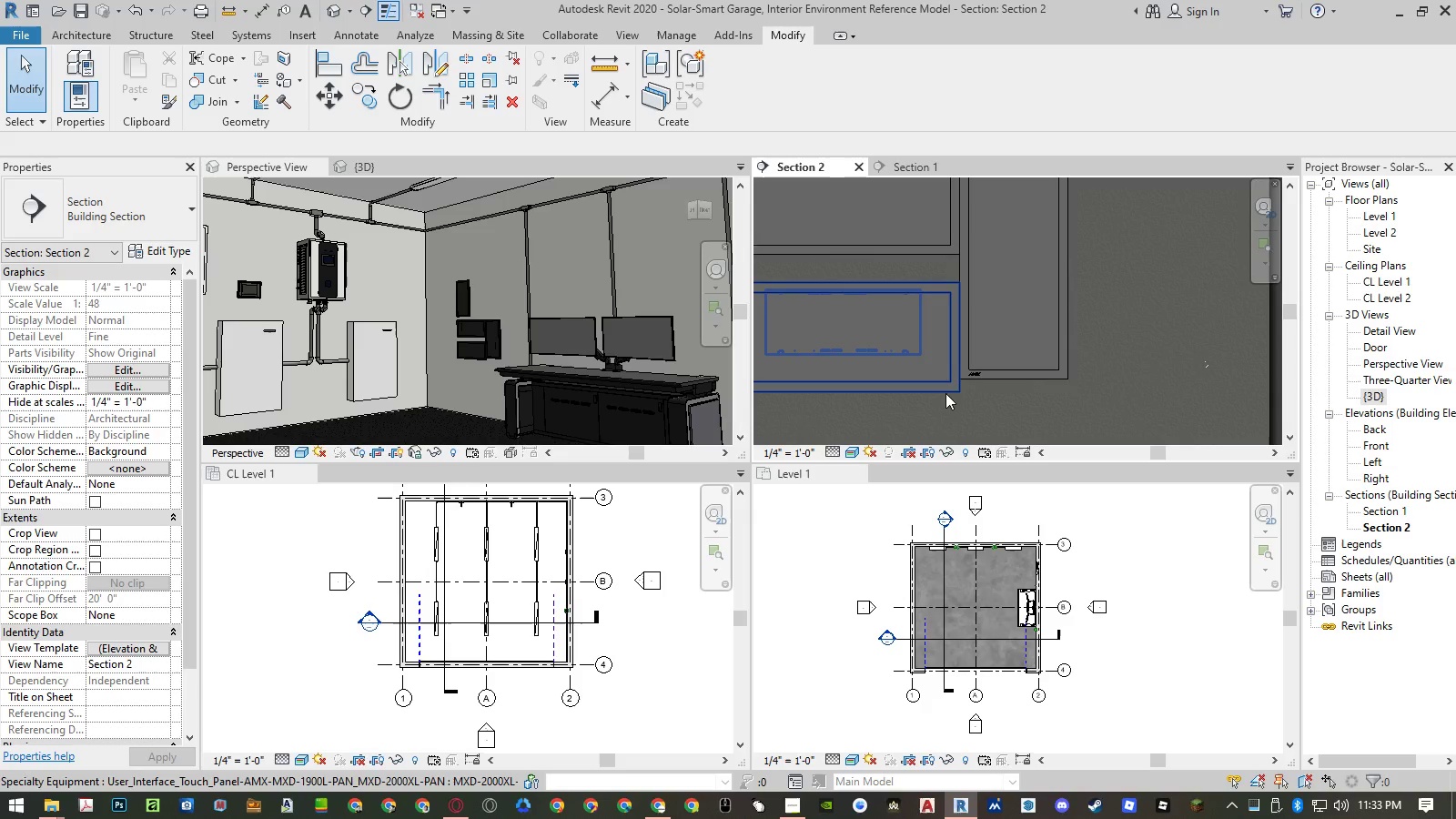 
left_click([945, 393])
 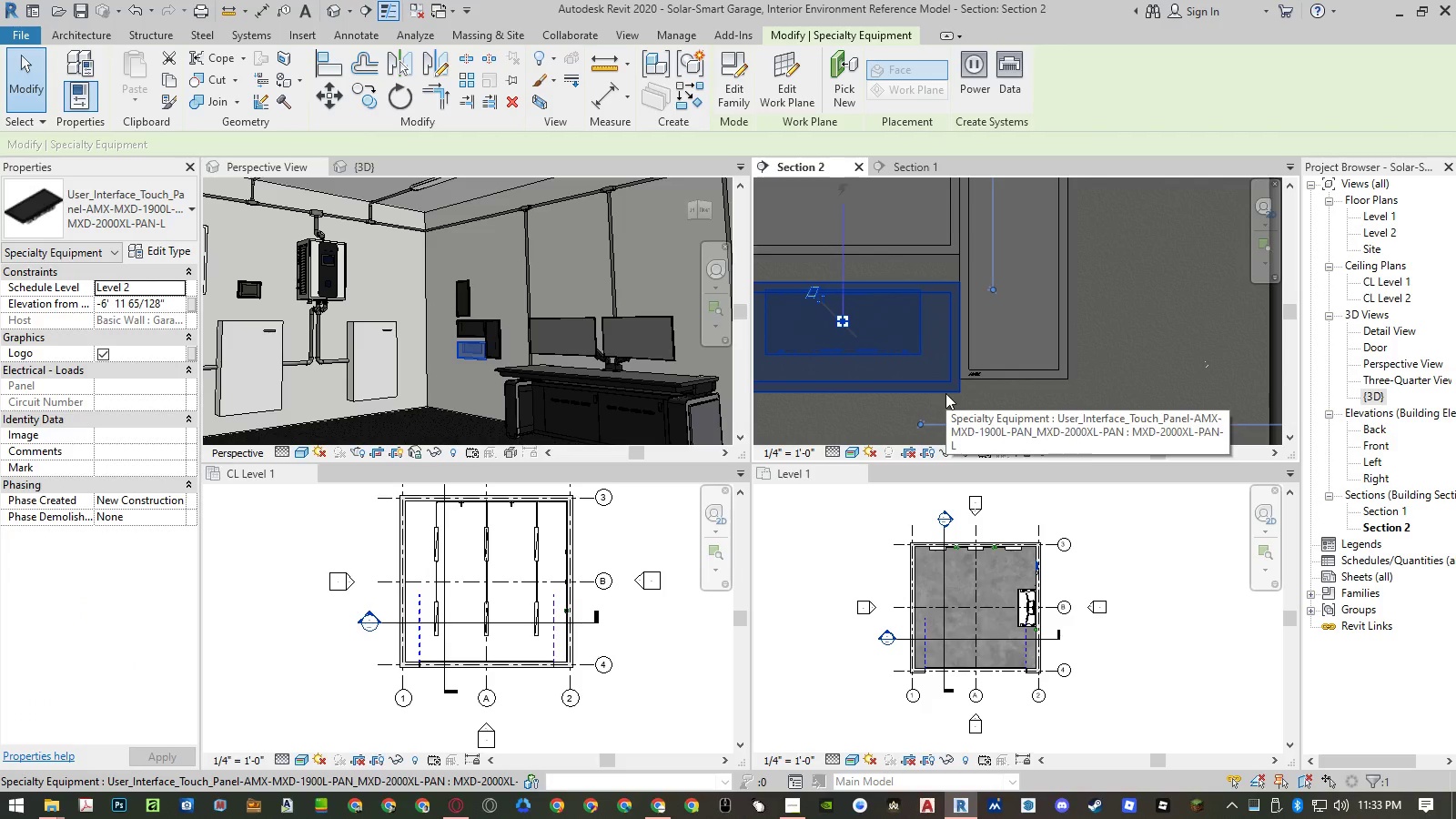 
type(mv)
 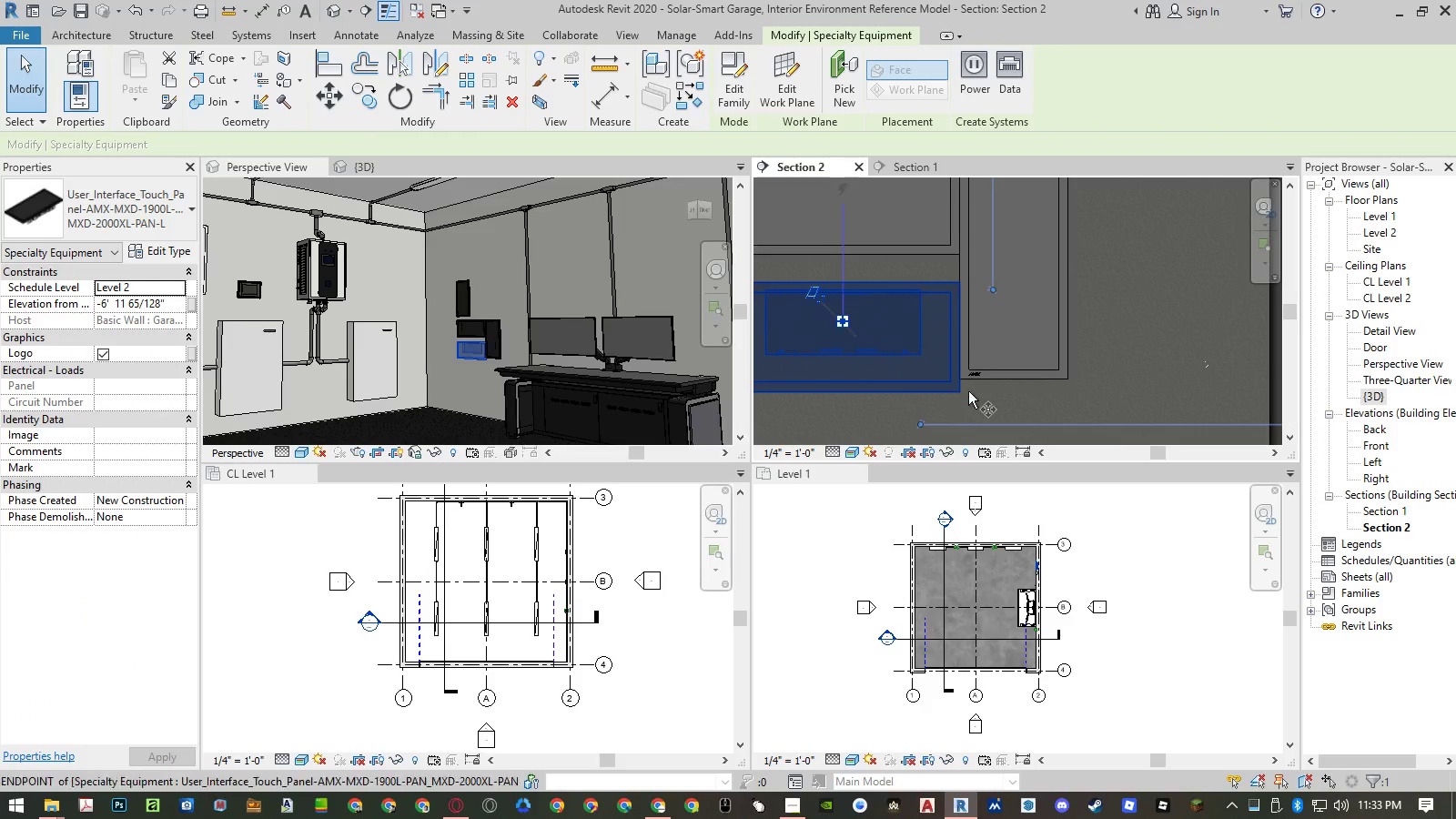 
scroll: coordinate [942, 391], scroll_direction: up, amount: 15.0
 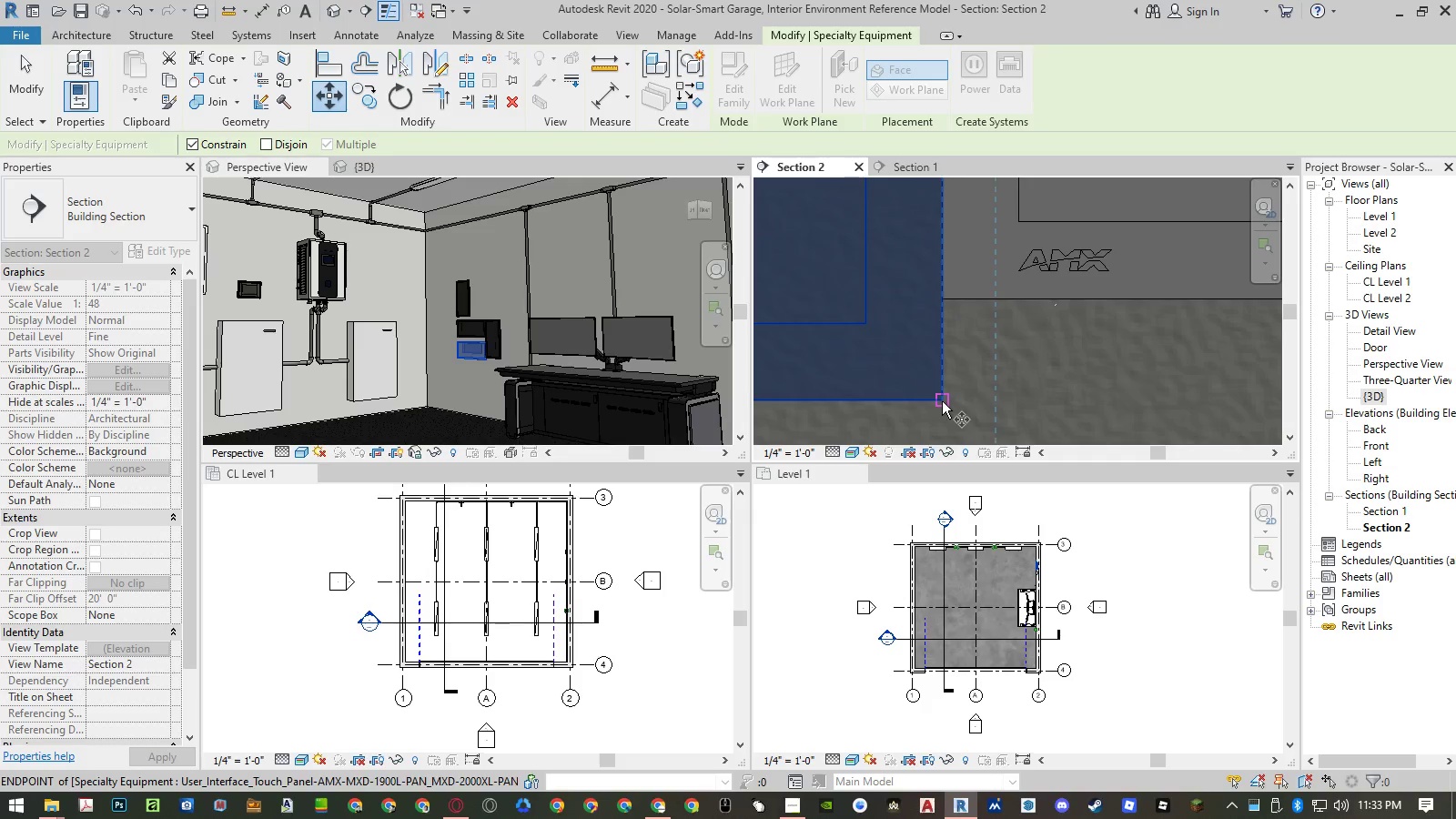 
left_click([942, 401])
 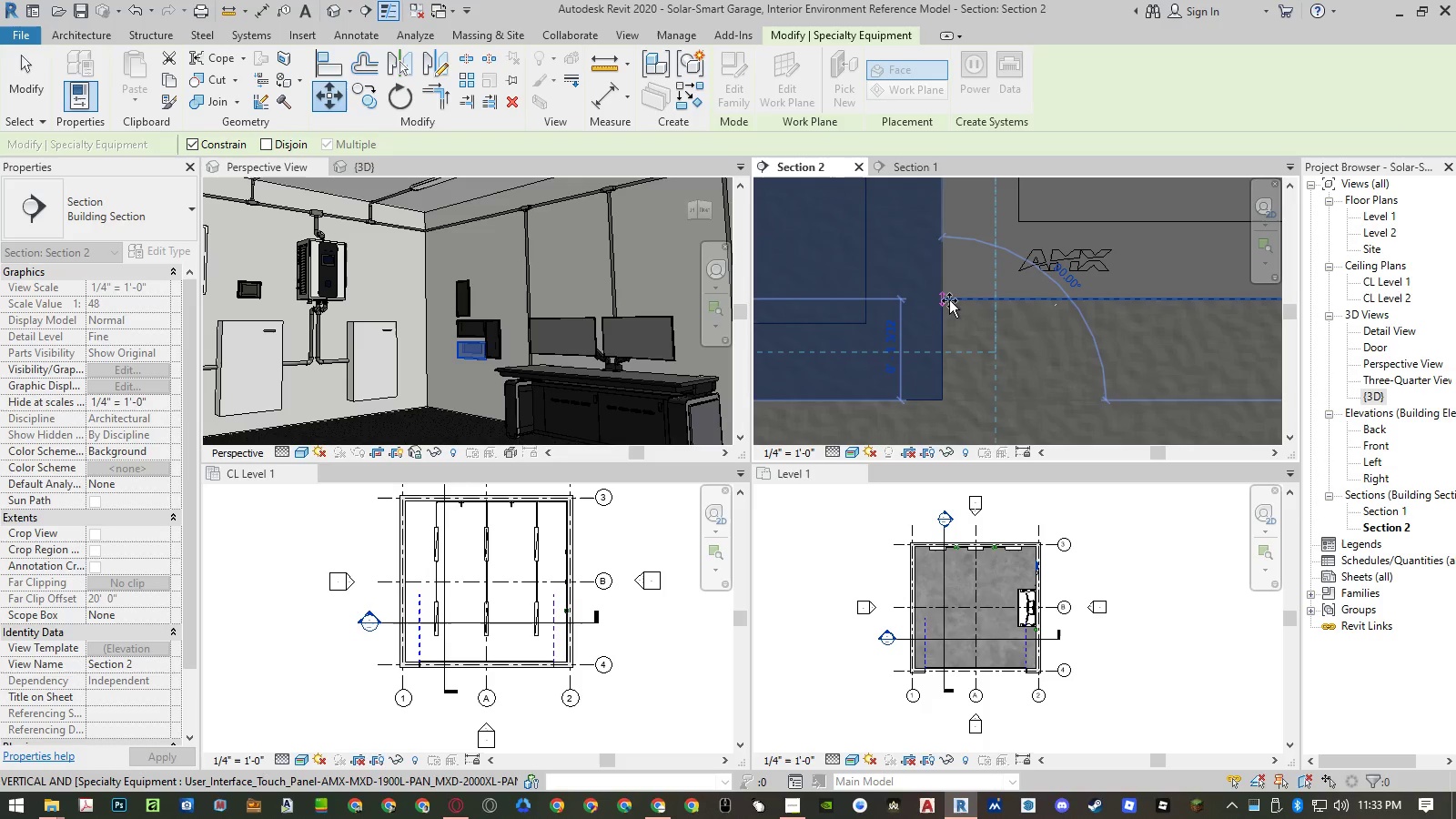 
left_click([949, 300])
 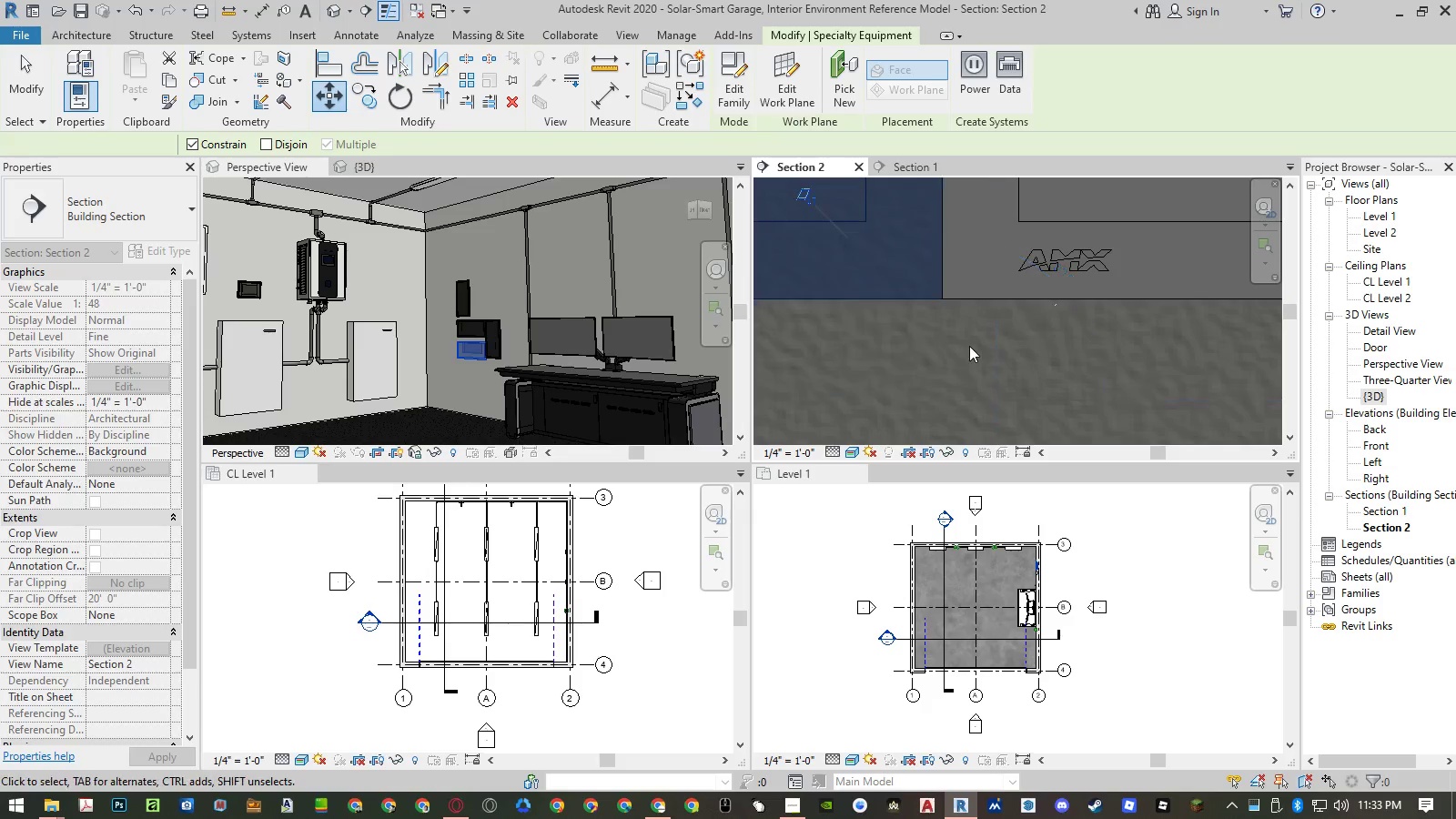 
key(Escape)
 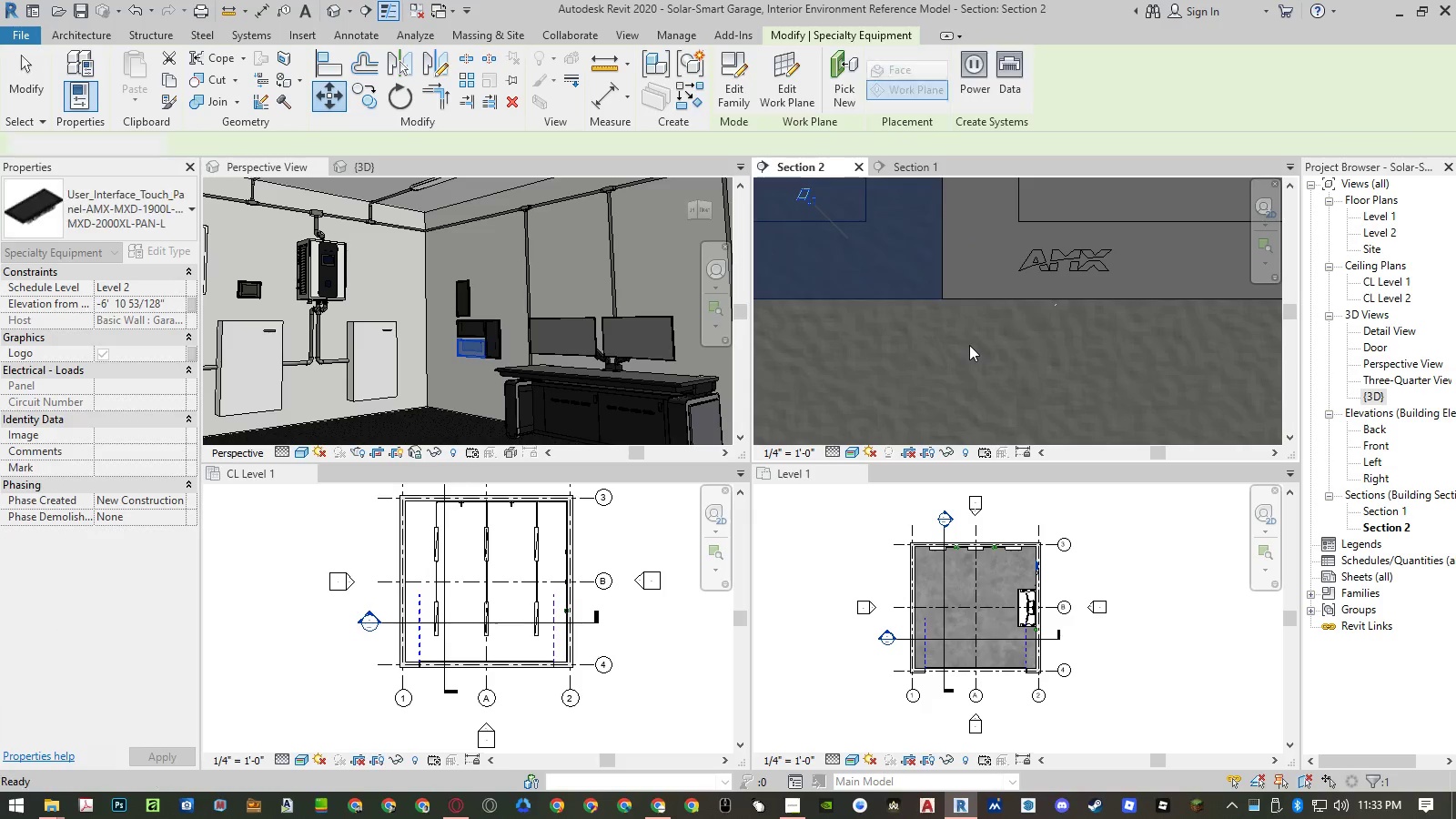 
key(Escape)
 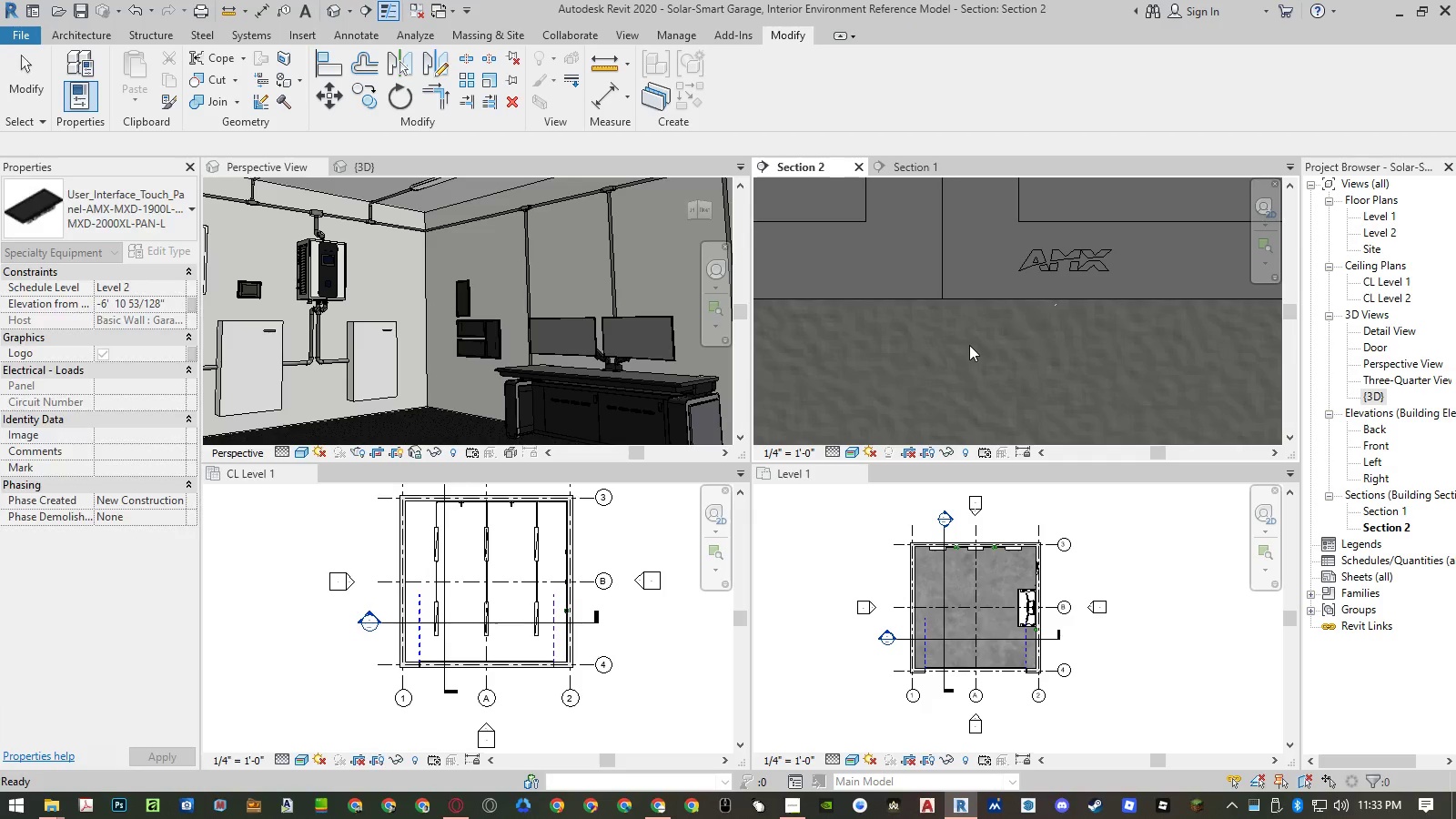 
scroll: coordinate [970, 347], scroll_direction: down, amount: 21.0
 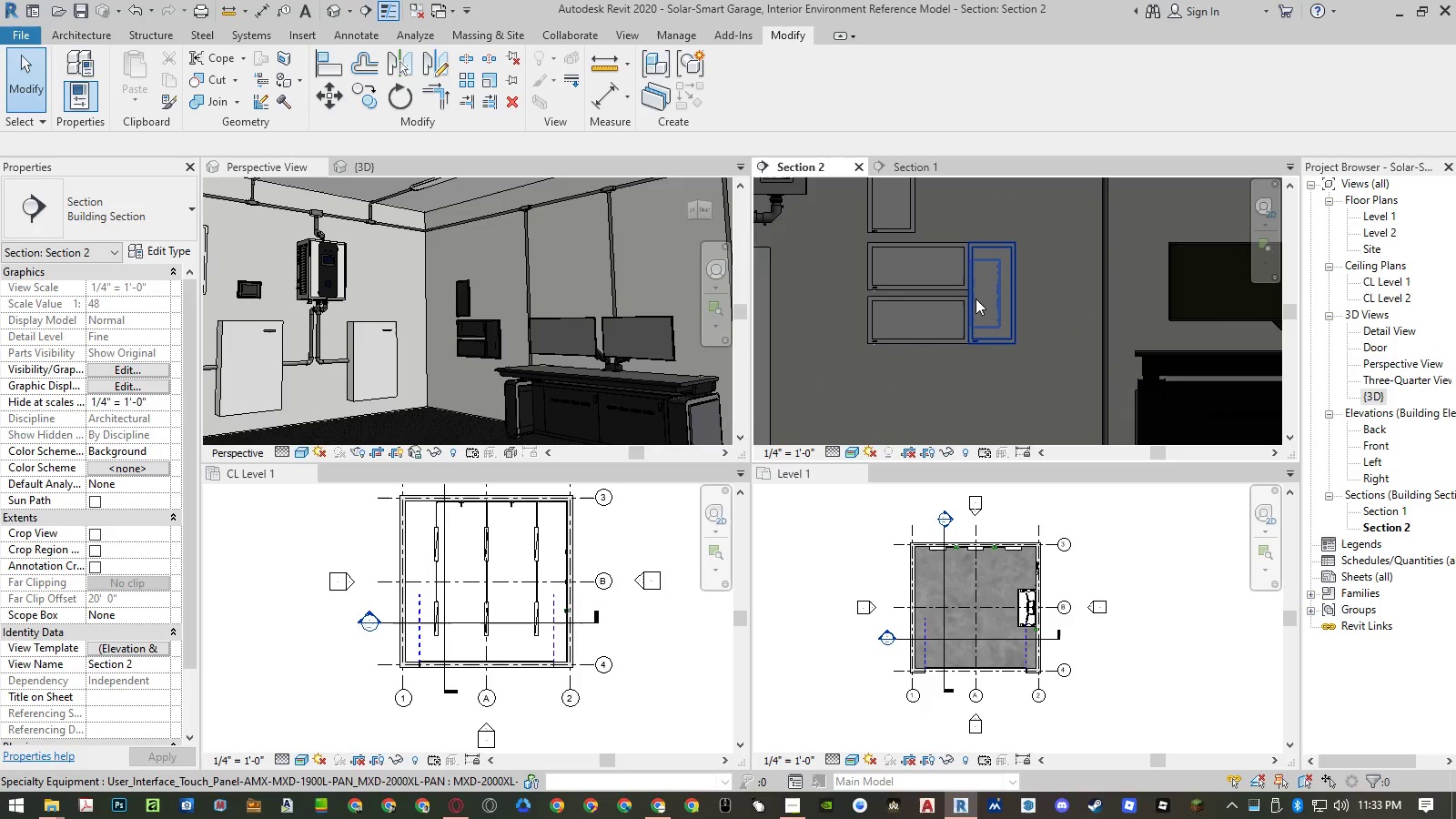 
left_click([970, 287])
 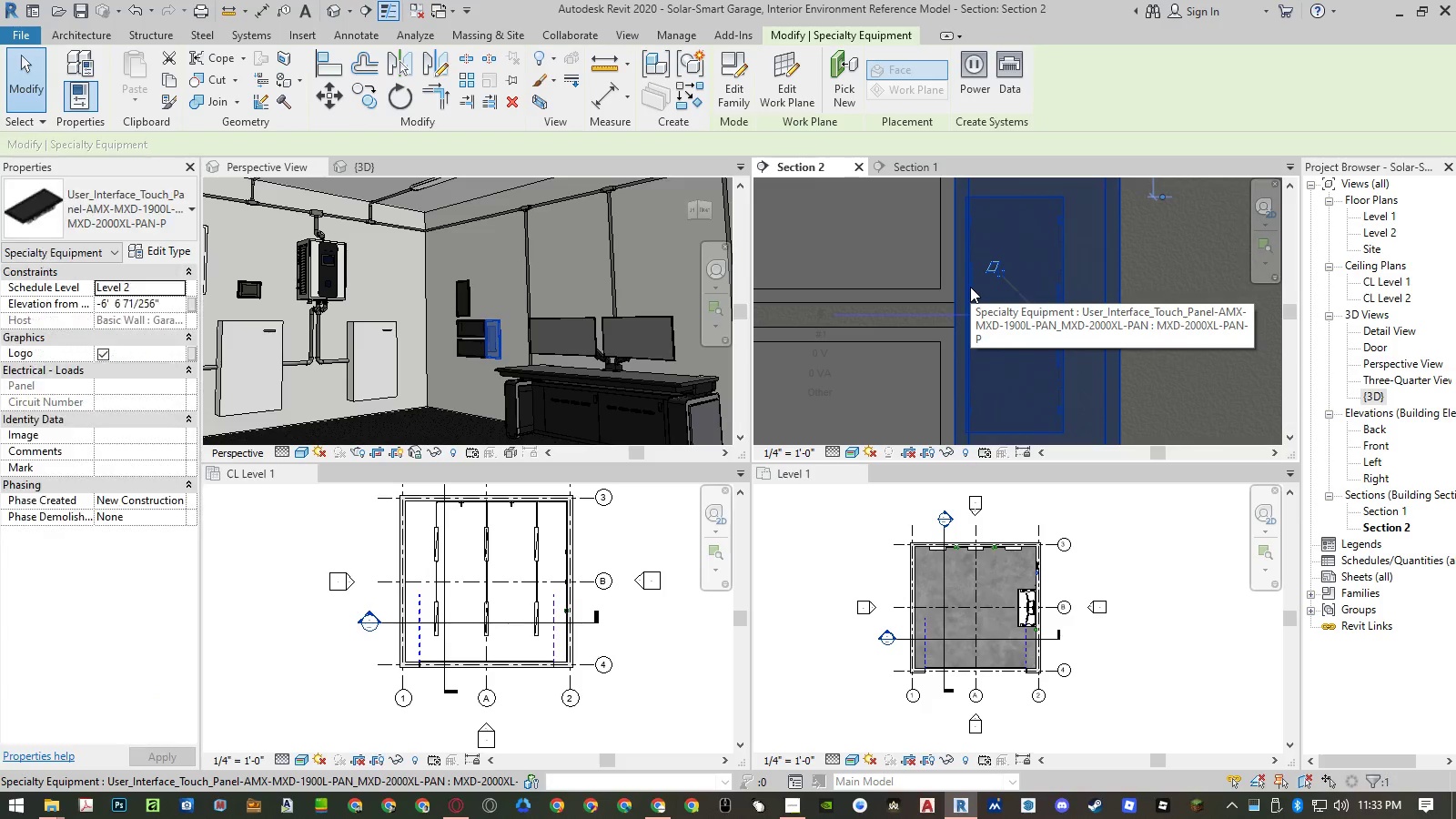 
scroll: coordinate [970, 286], scroll_direction: up, amount: 9.0
 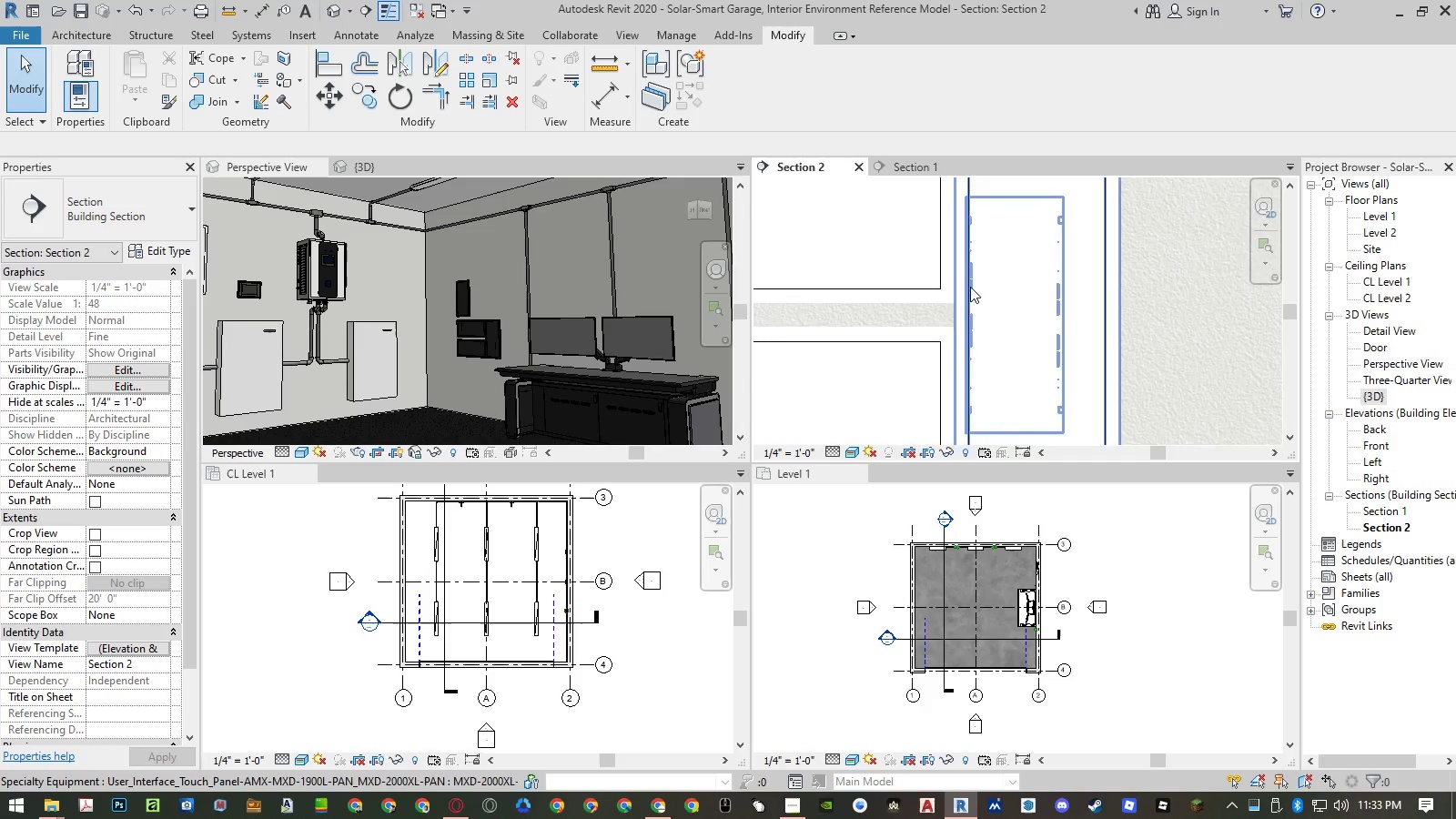 
type(mv)
 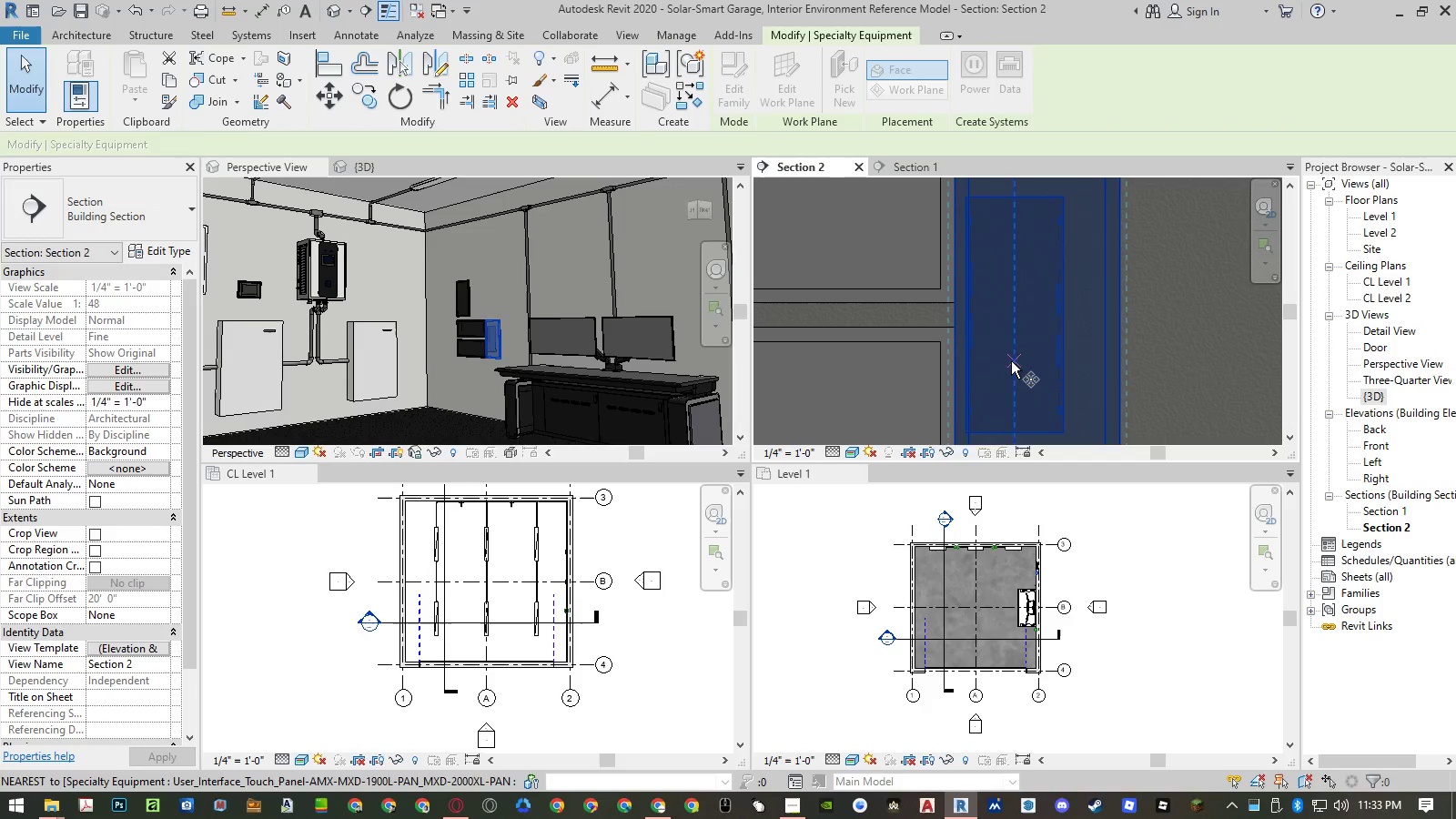 
left_click([1010, 362])
 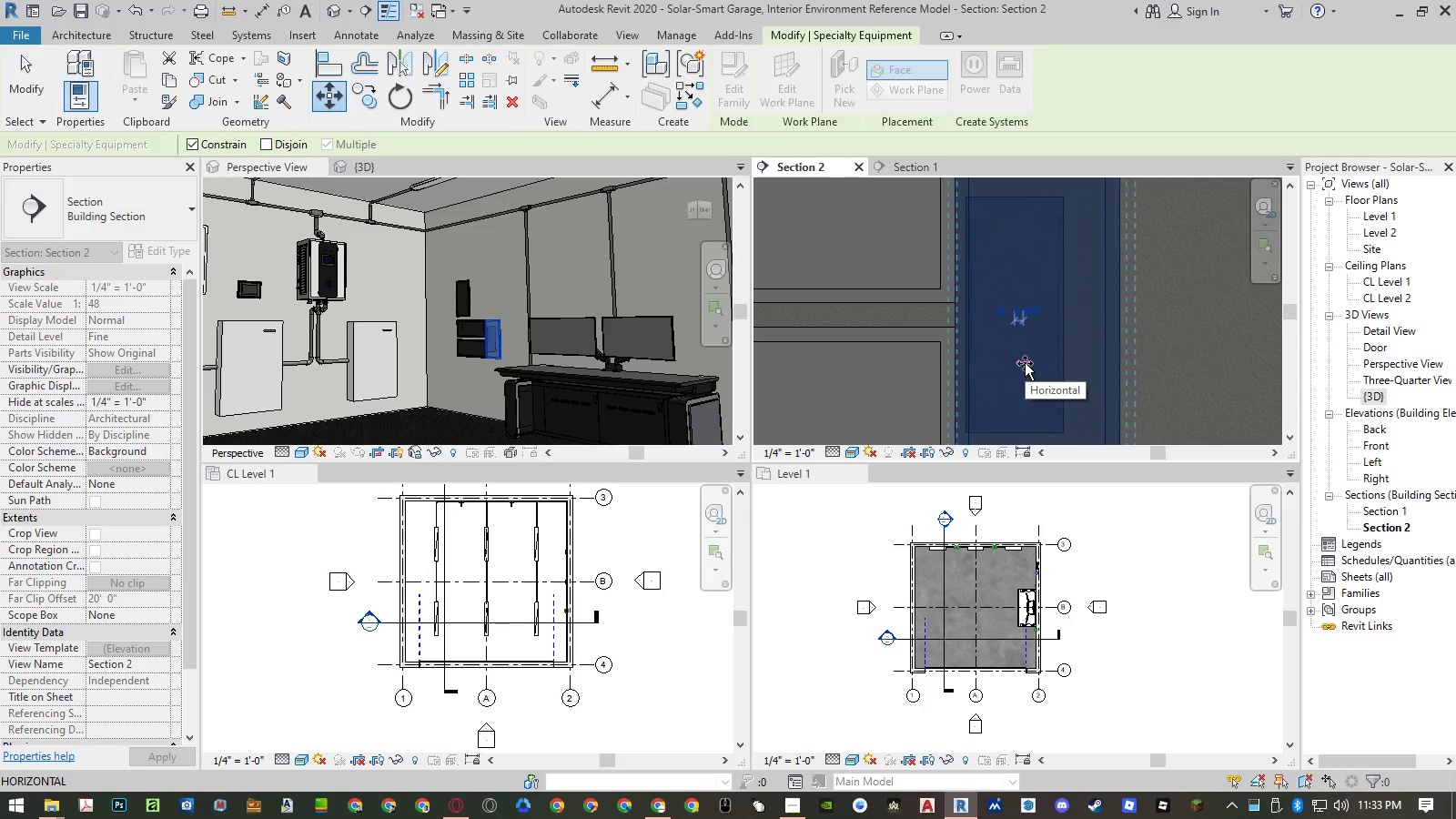 
key(Numpad2)
 